 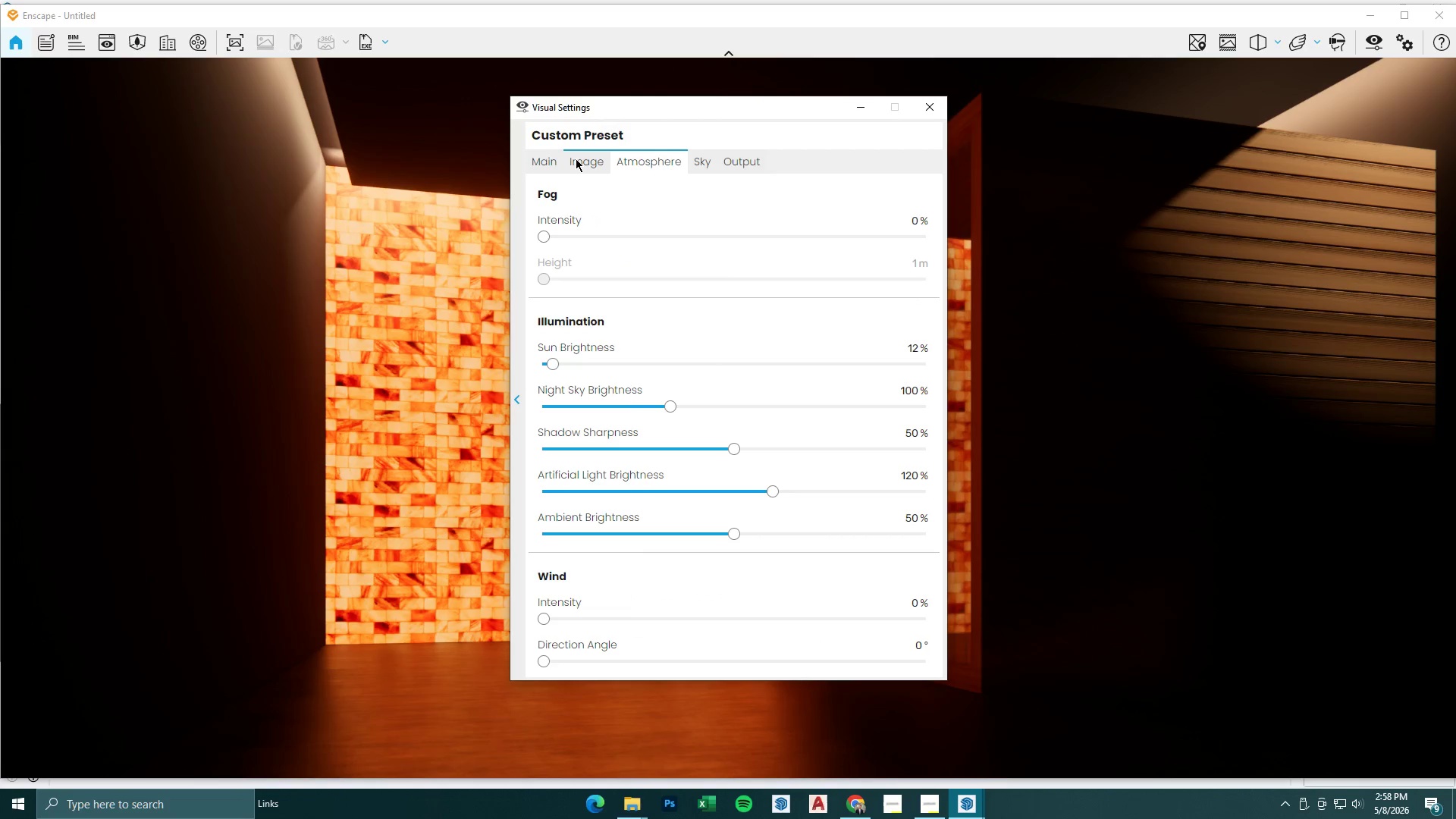 
left_click([551, 164])
 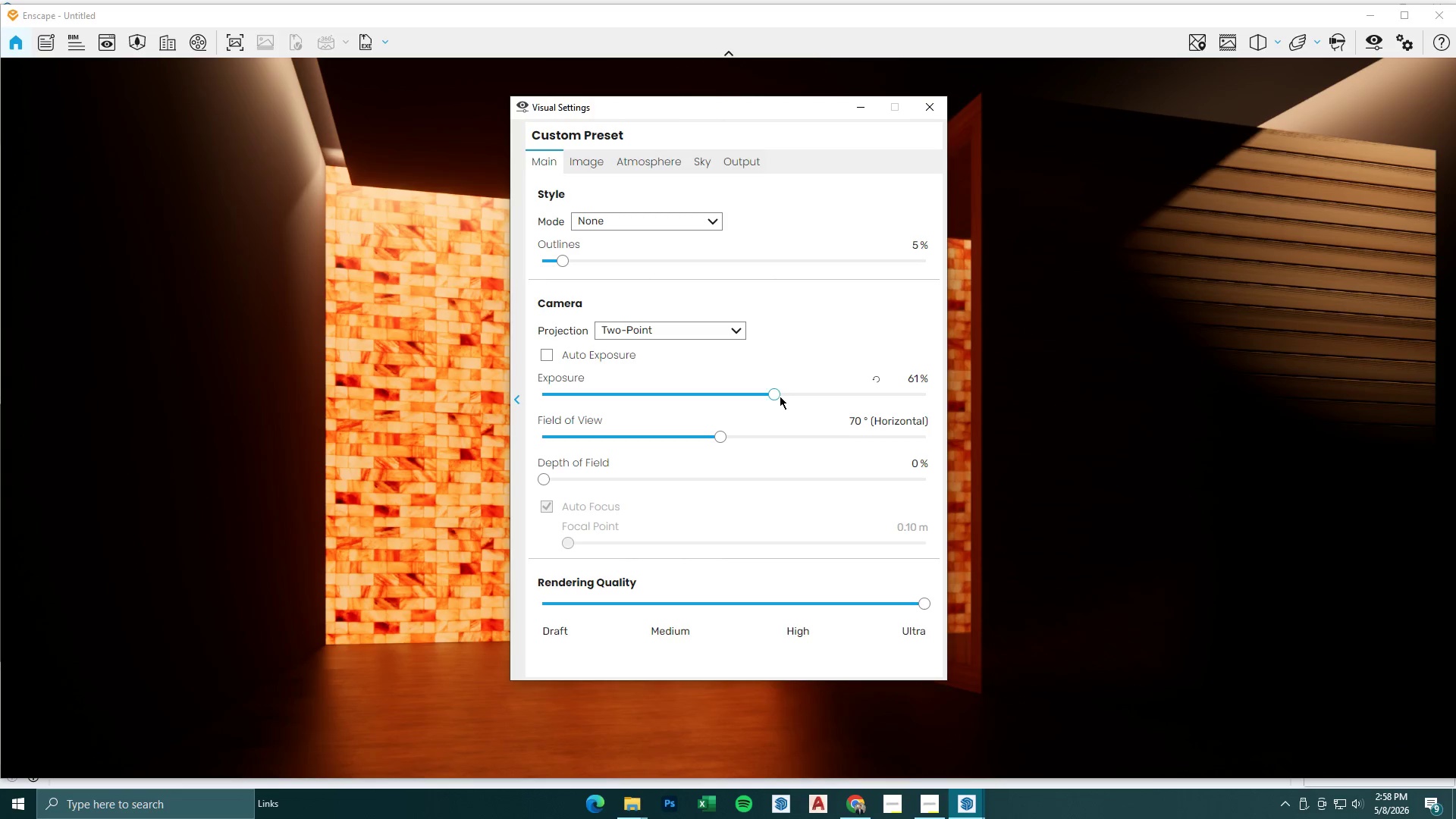 
left_click_drag(start_coordinate=[778, 396], to_coordinate=[773, 394])
 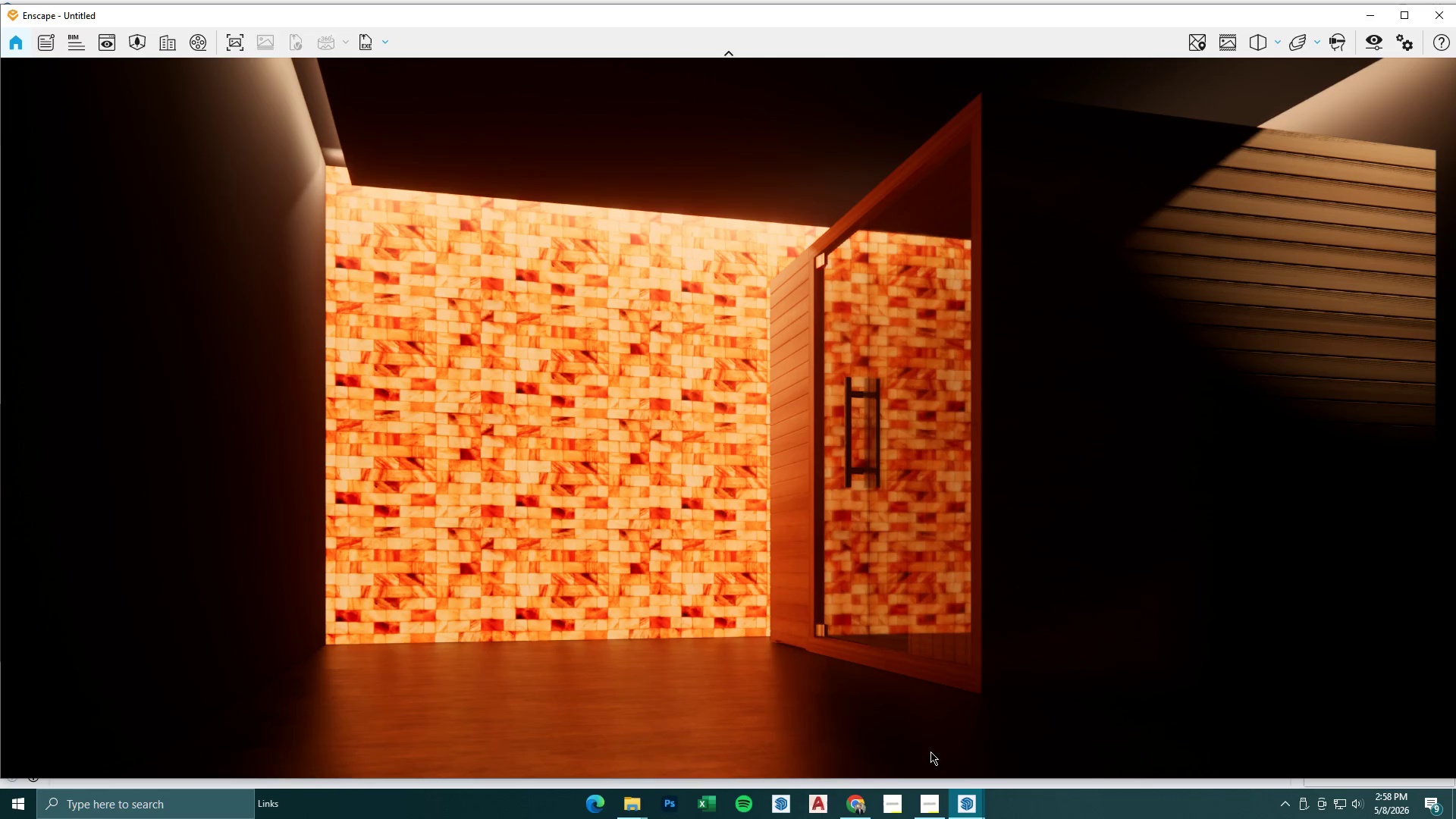 
wait(19.25)
 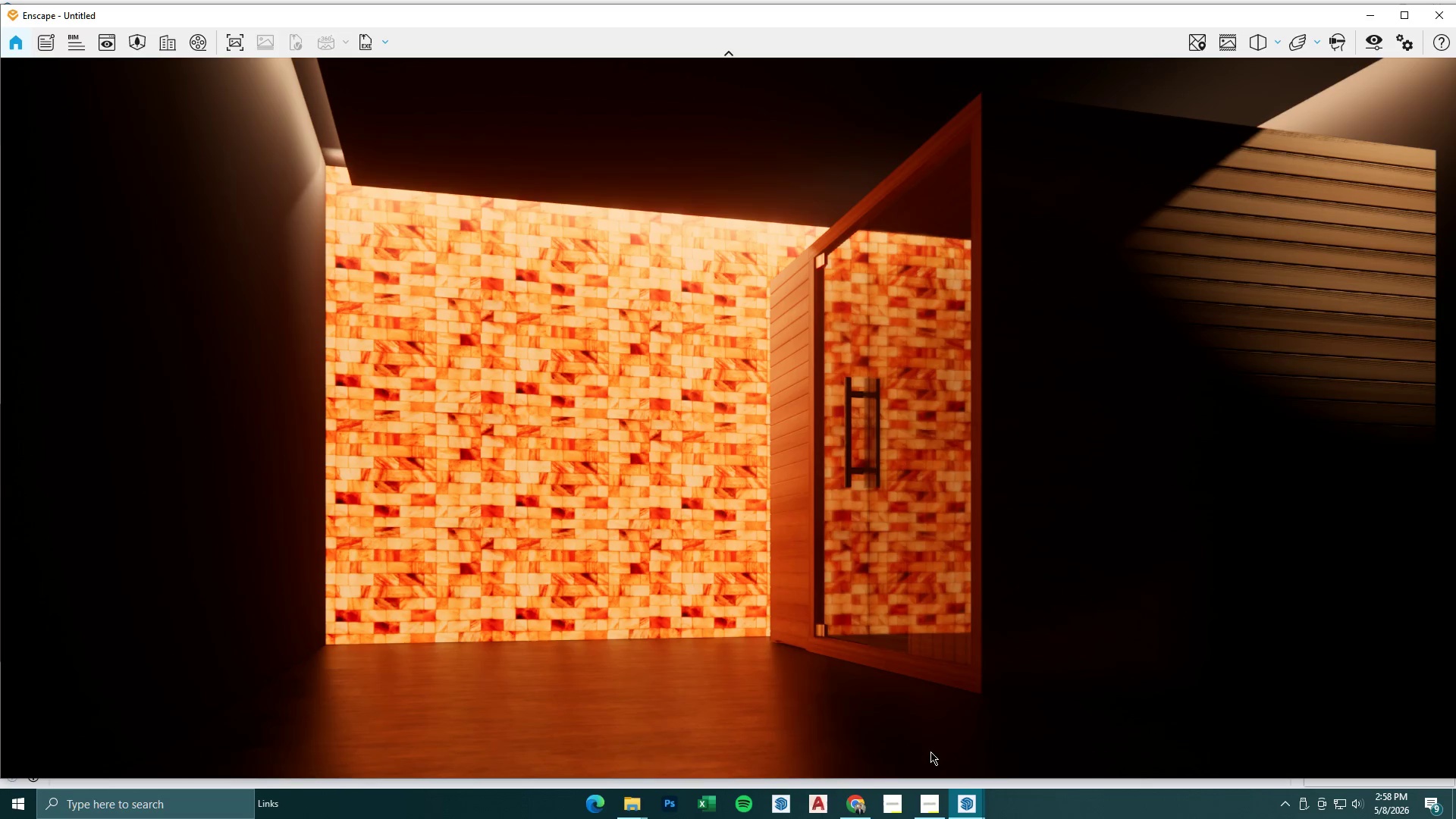 
left_click([1213, 48])
 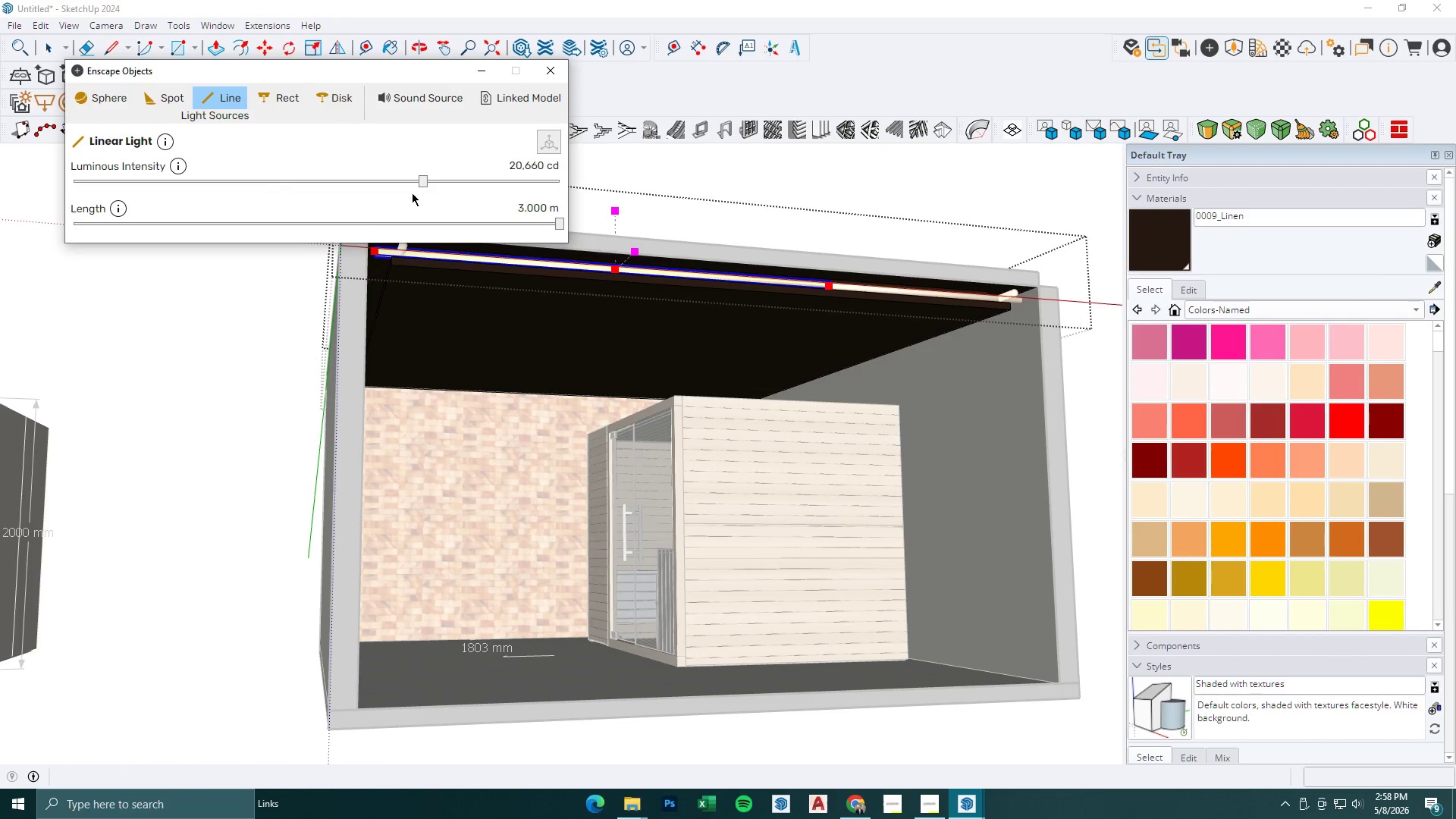 
left_click_drag(start_coordinate=[422, 183], to_coordinate=[374, 183])
 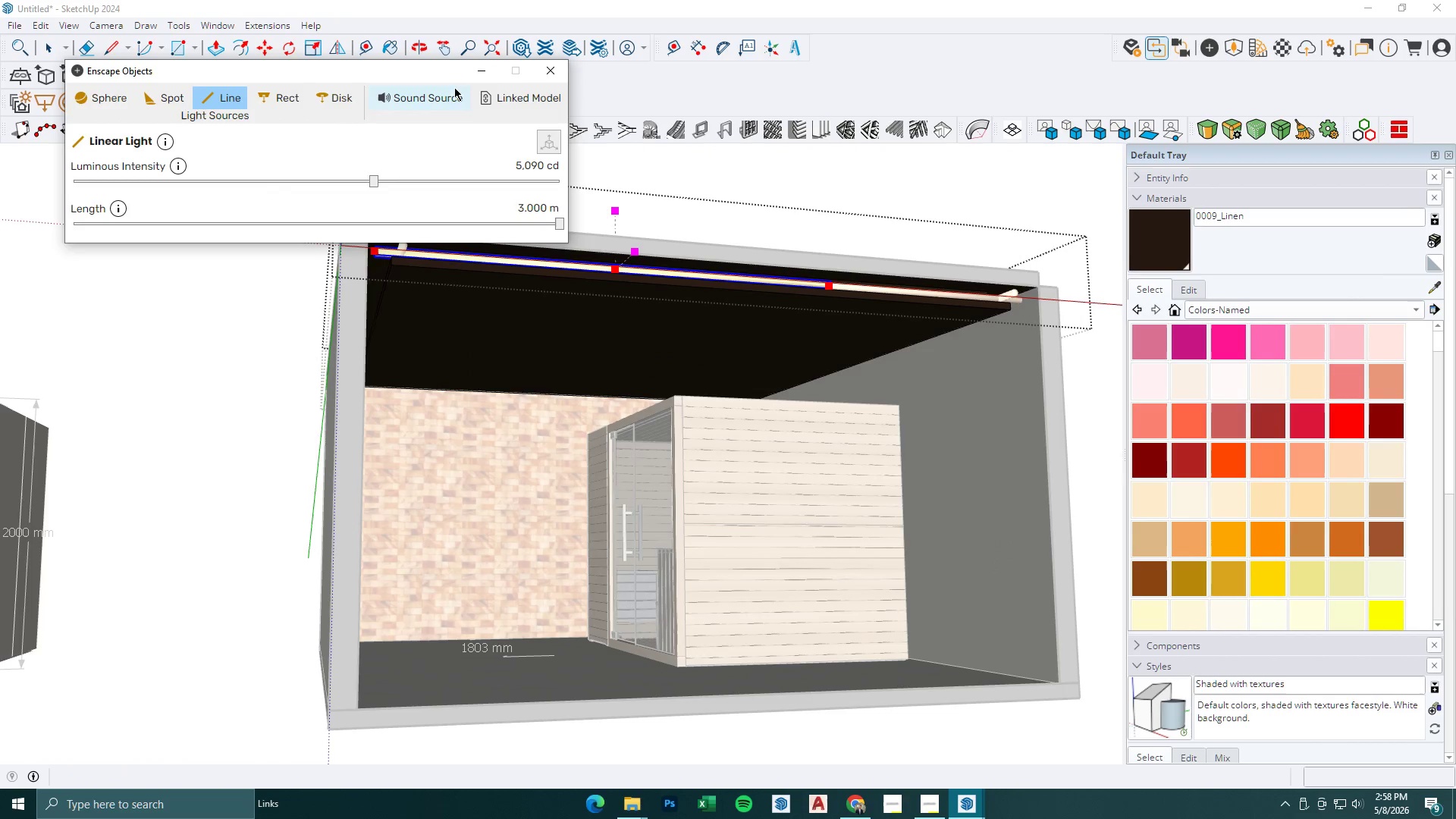 
left_click([484, 72])
 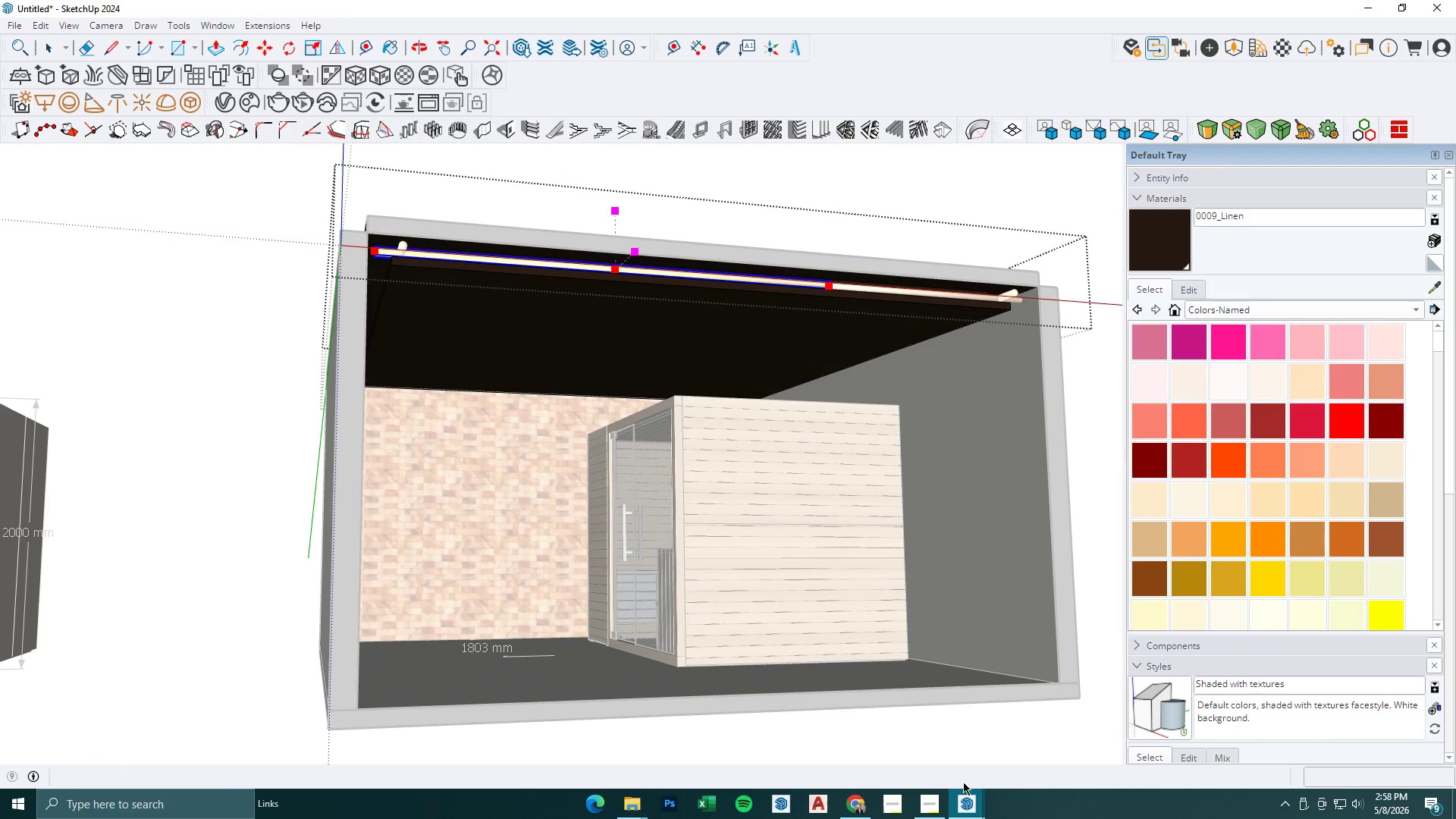 
double_click([968, 799])
 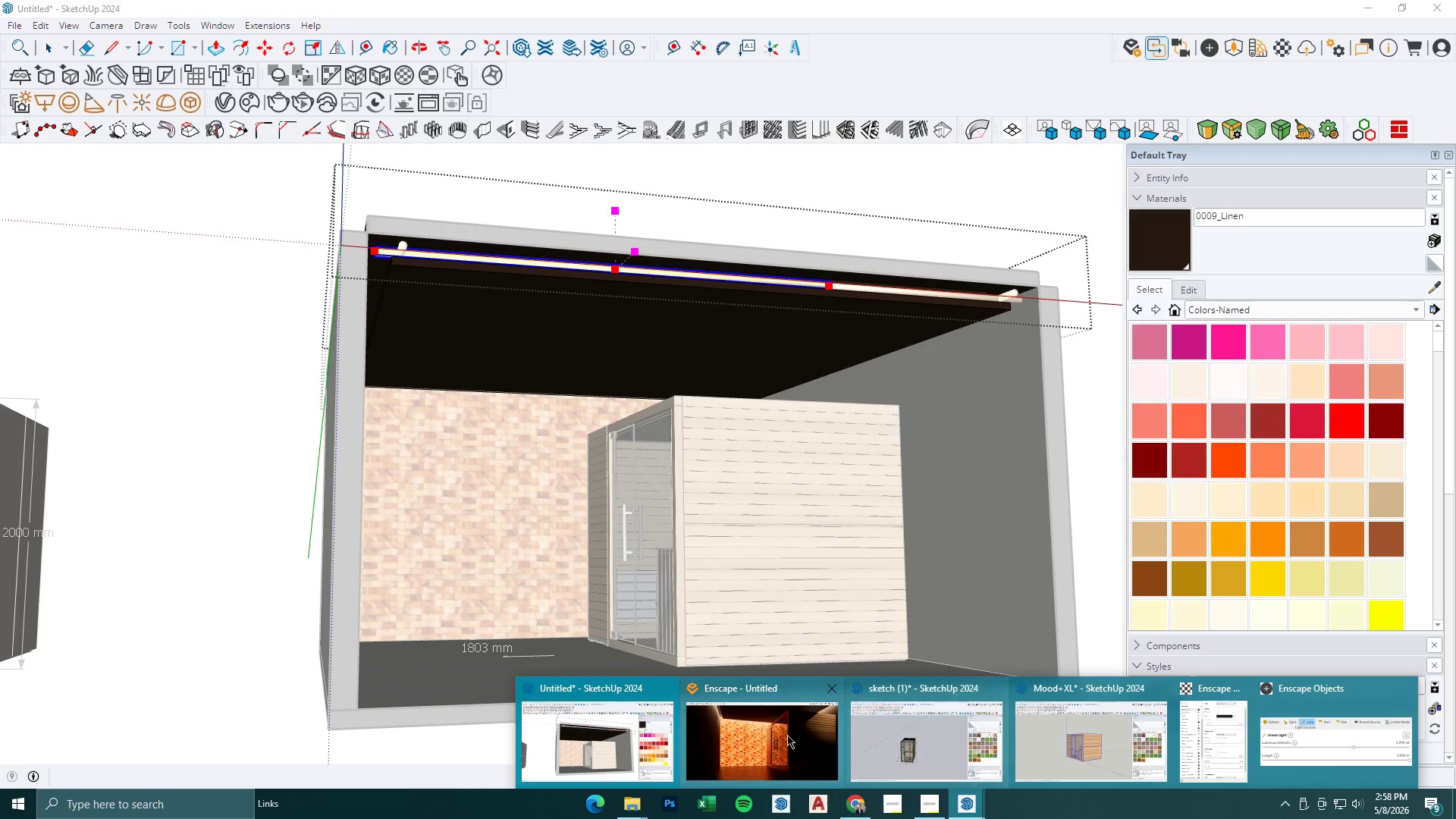 
left_click([785, 737])
 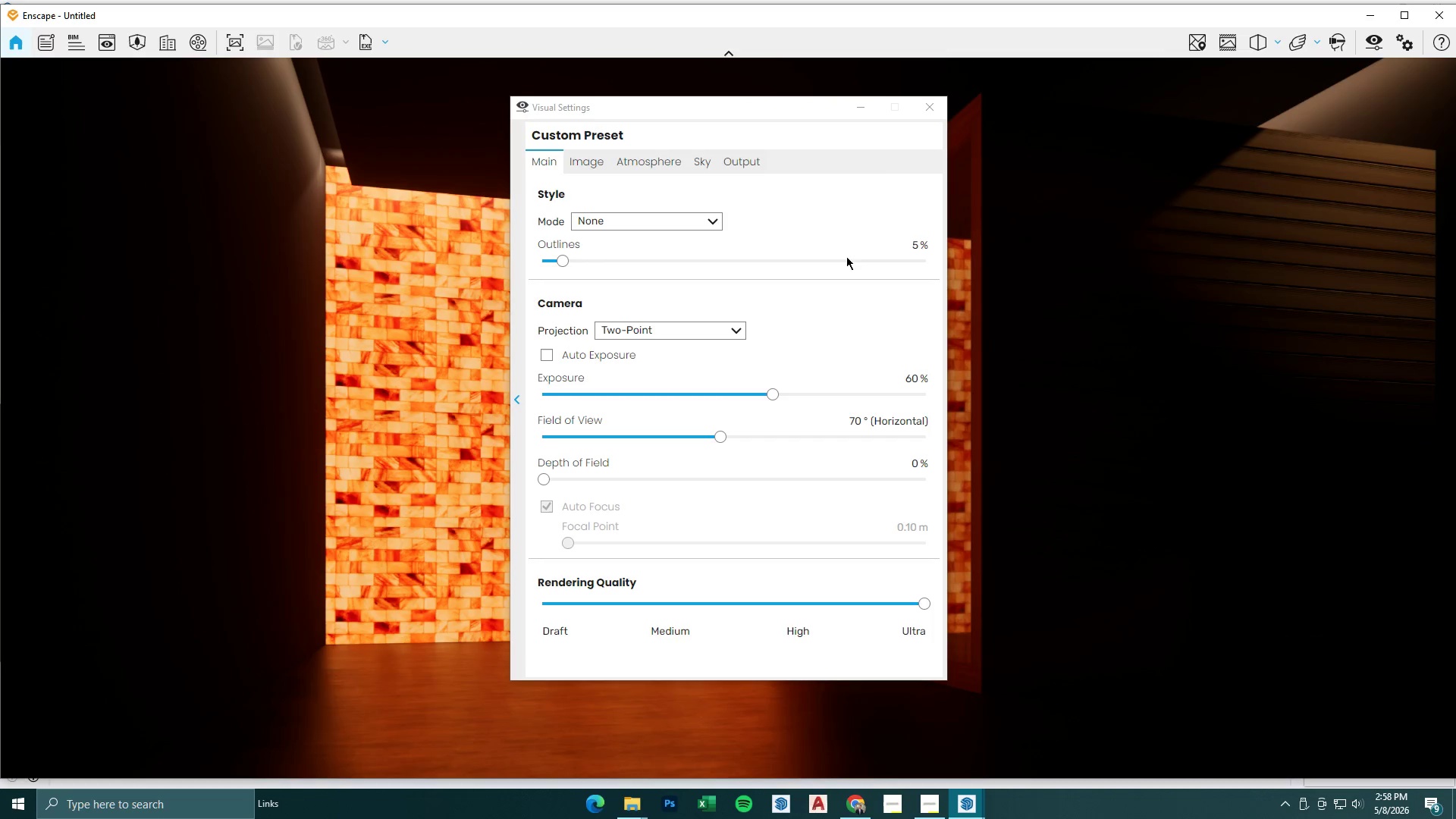 
left_click([862, 111])
 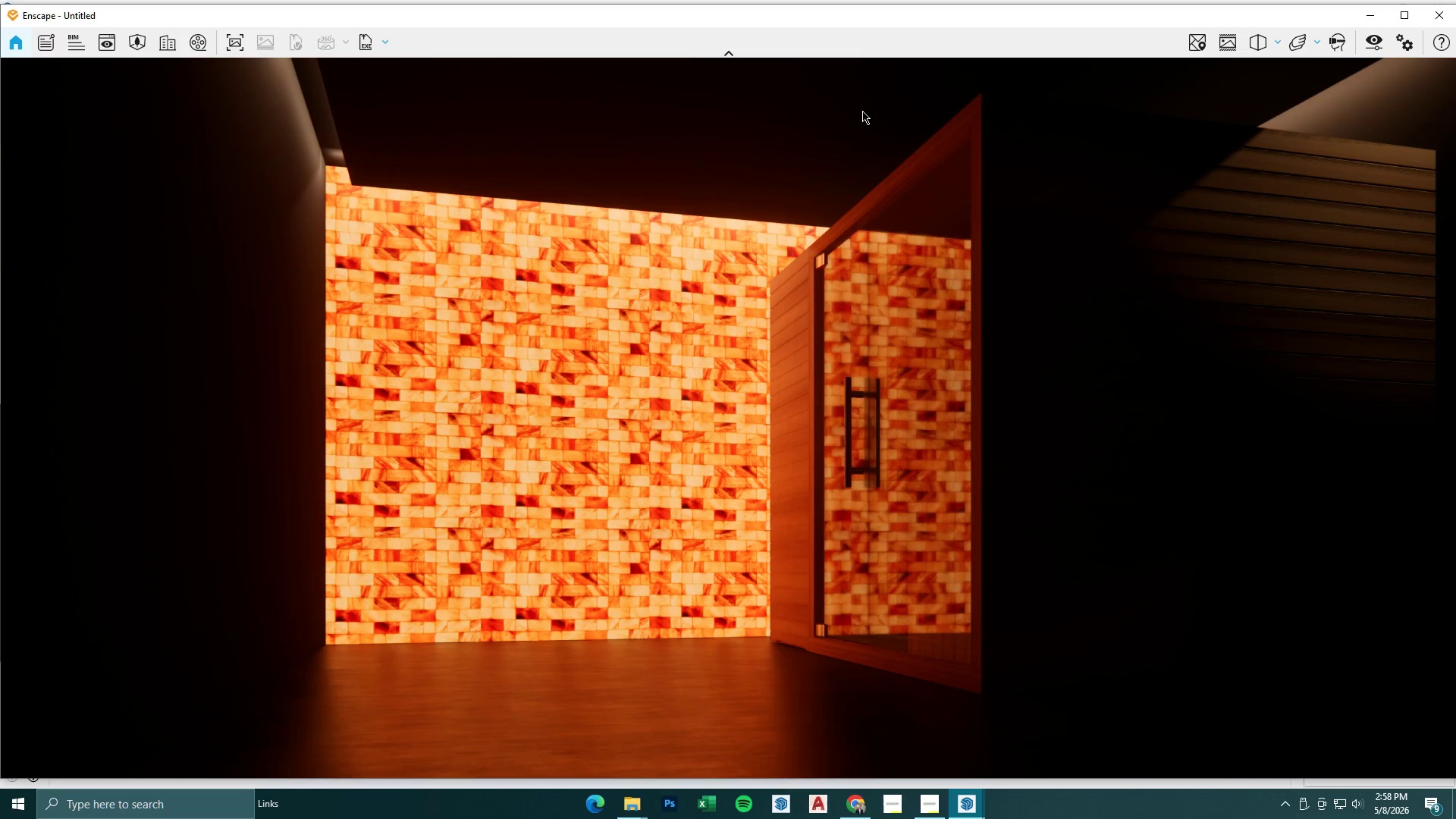 
left_click([1384, 14])
 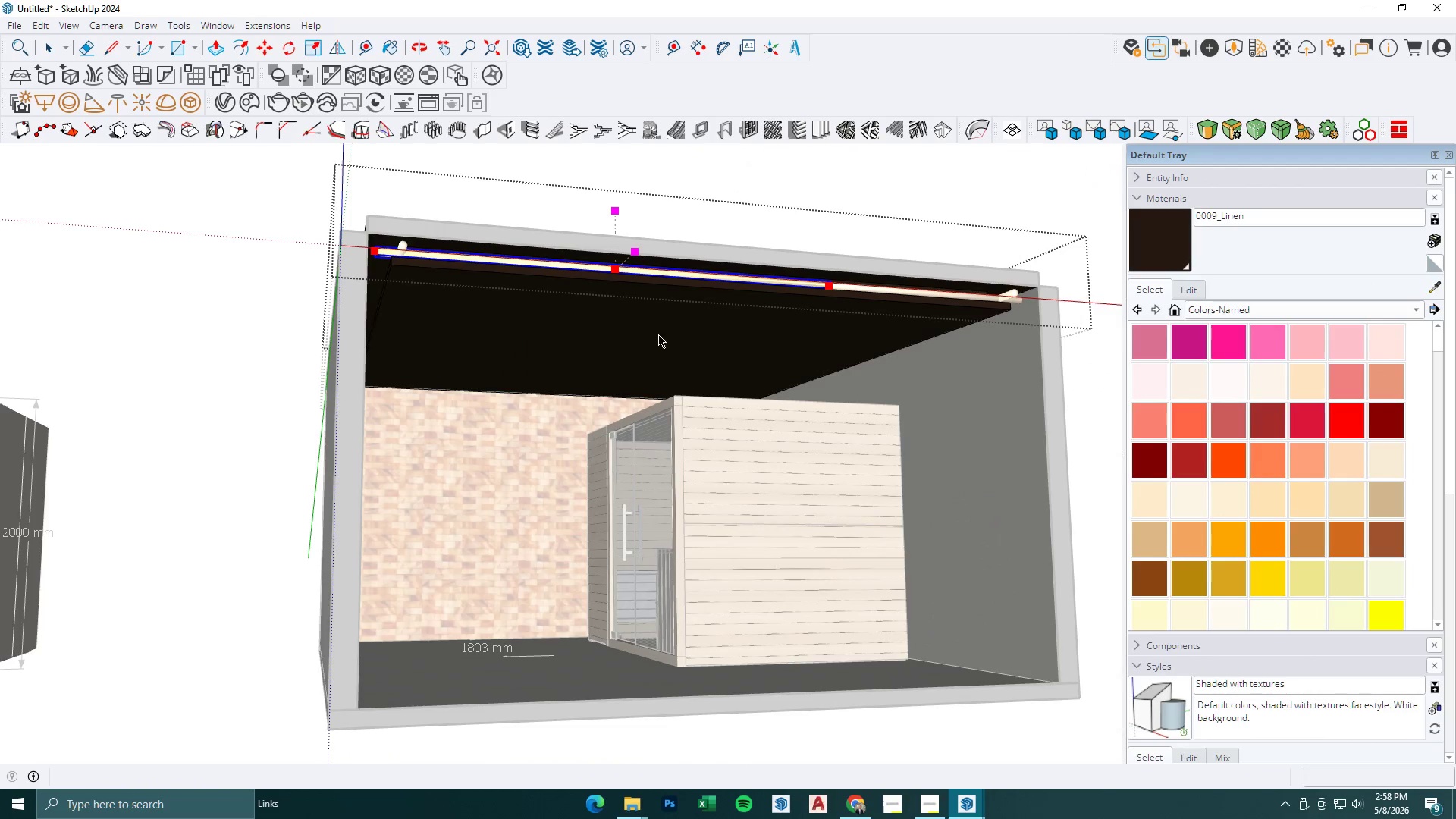 
key(Space)
 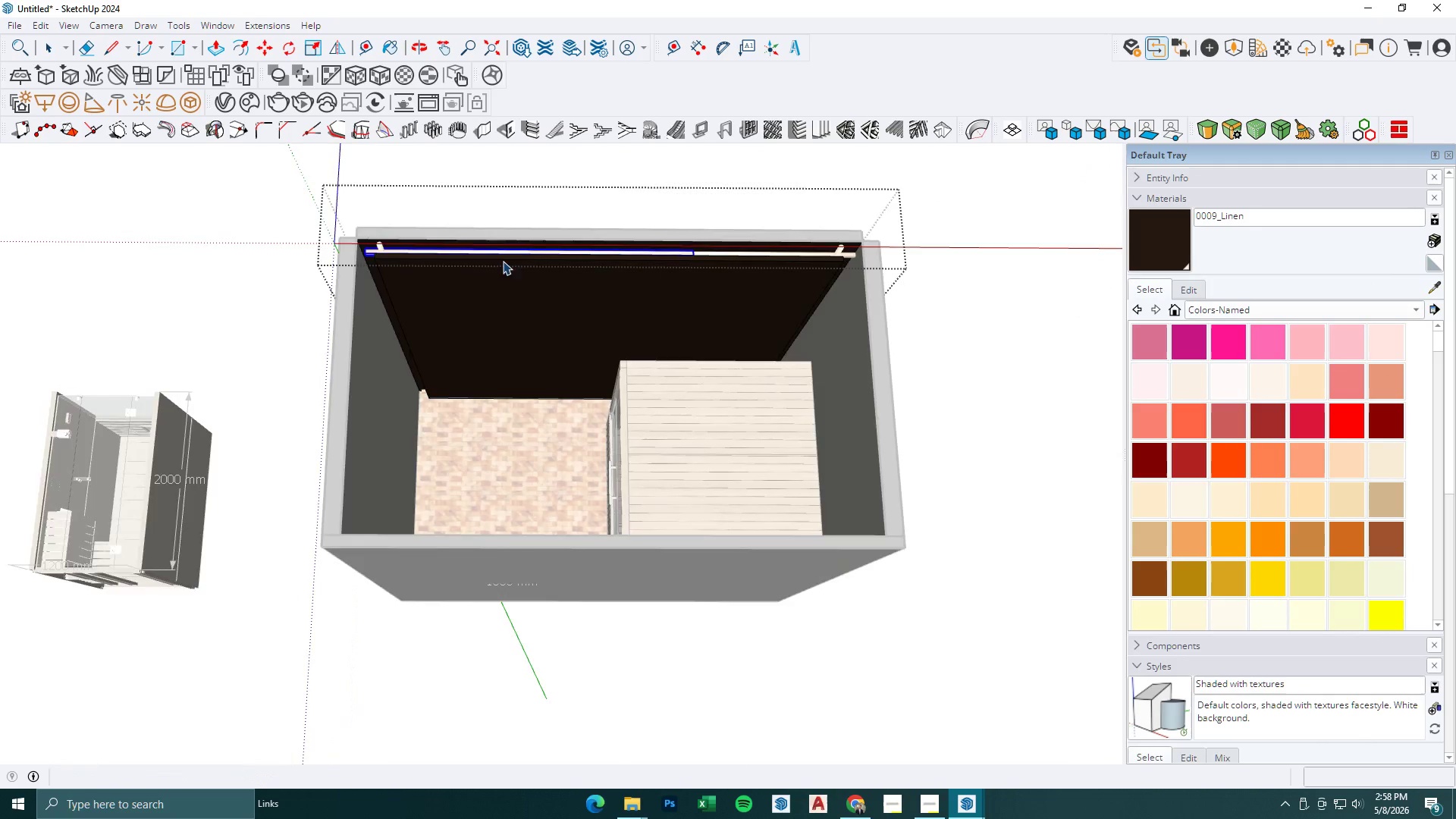 
scroll: coordinate [588, 341], scroll_direction: down, amount: 3.0
 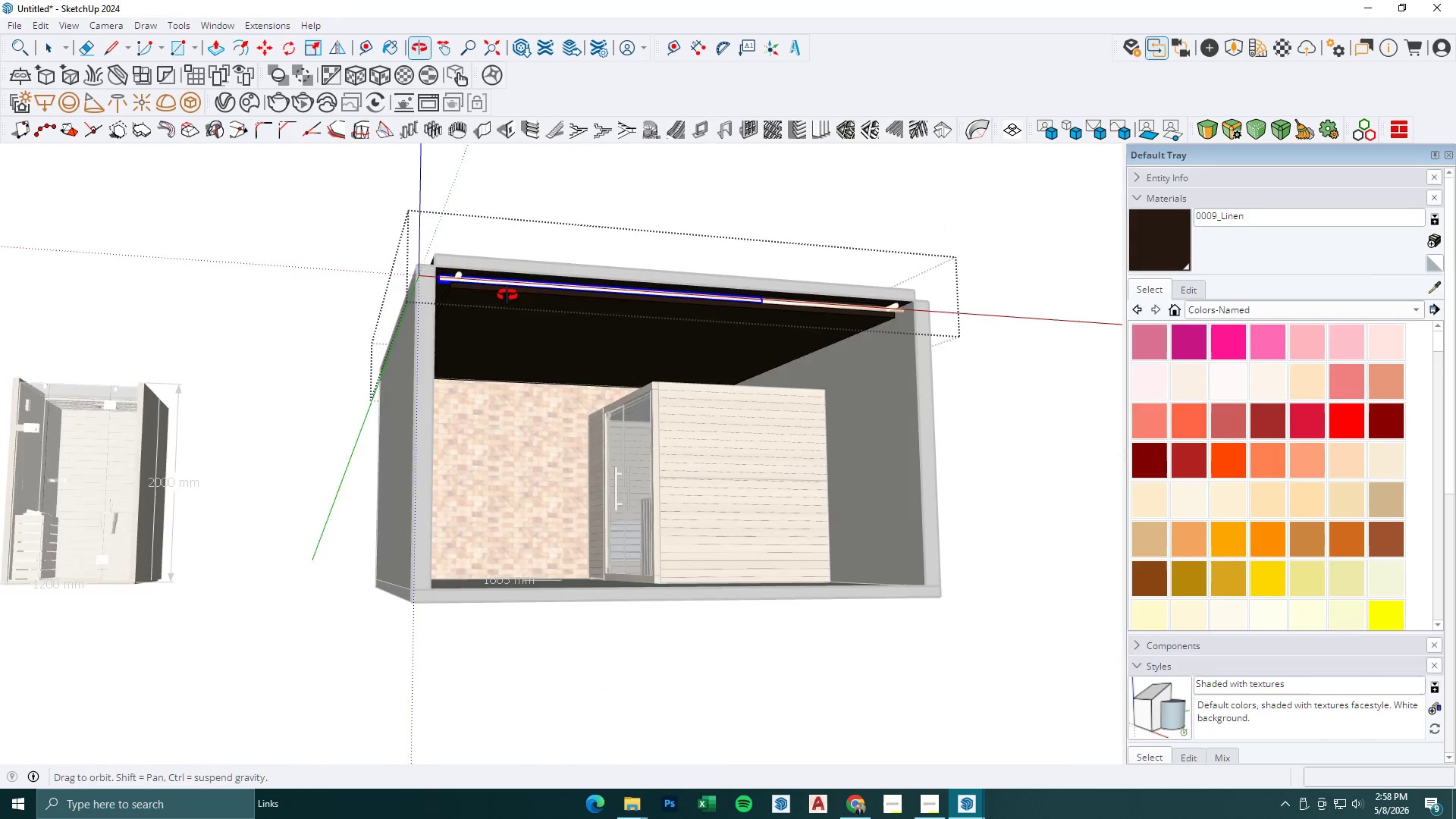 
key(Escape)
 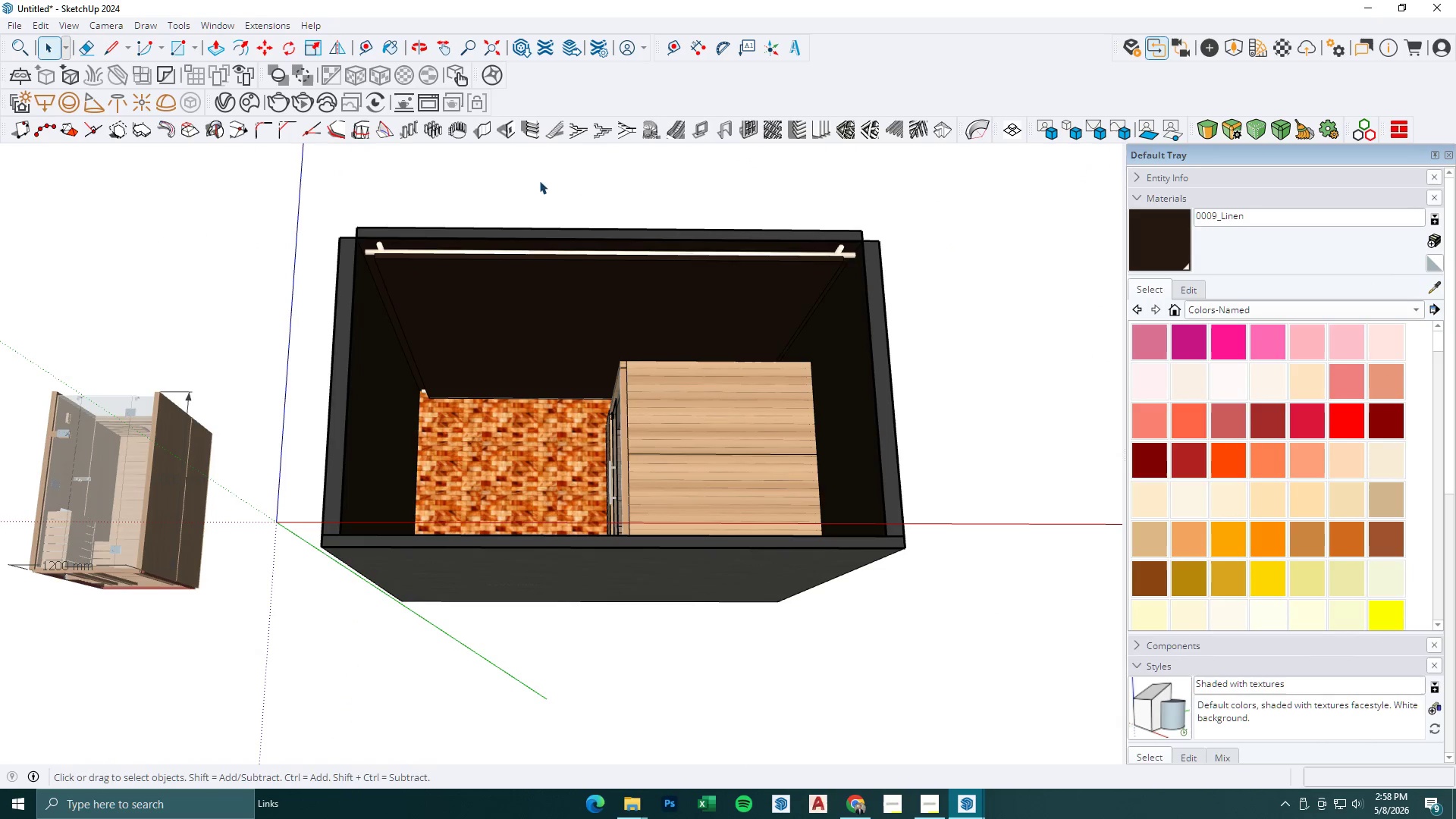 
key(L)
 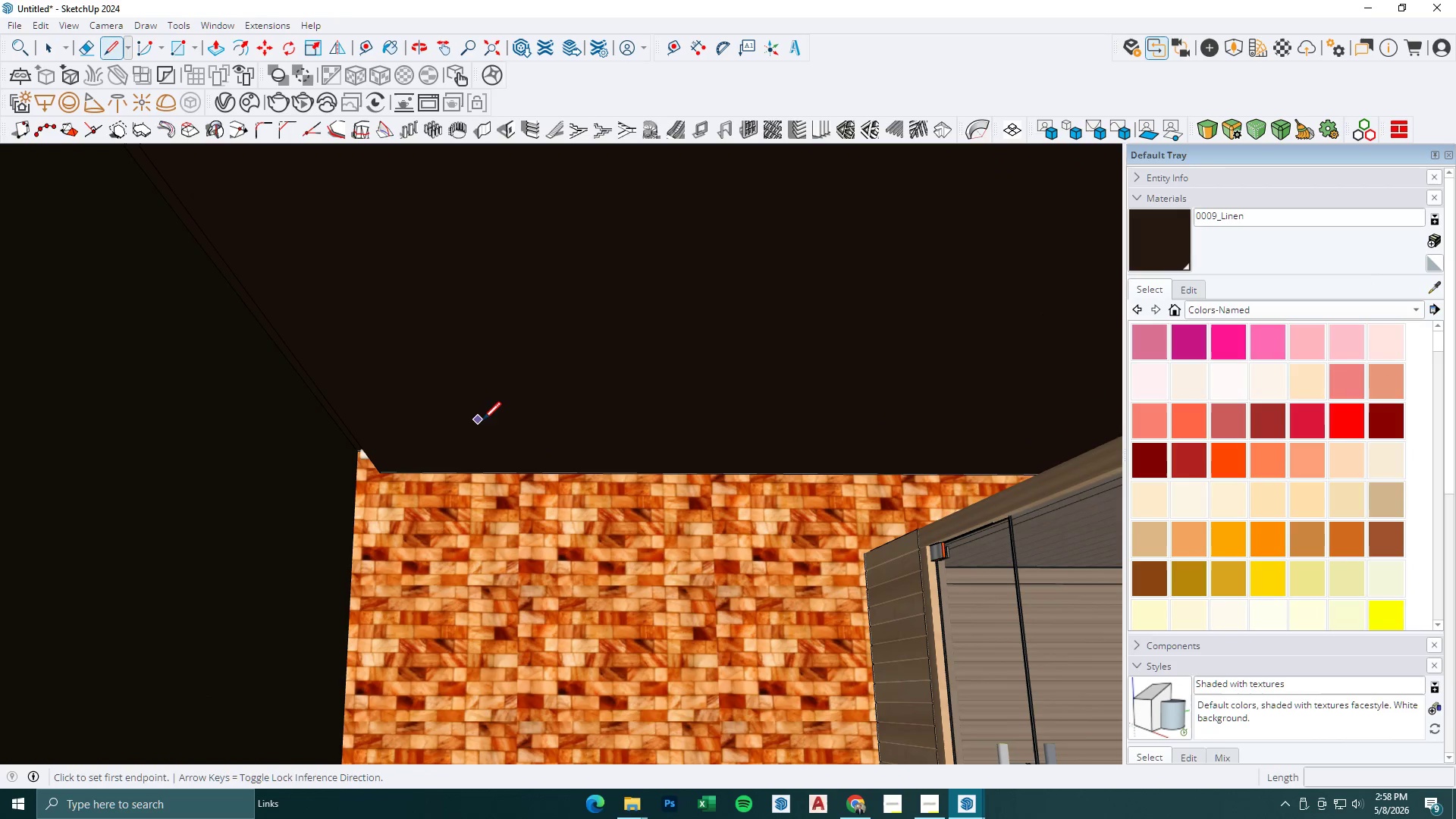 
scroll: coordinate [463, 418], scroll_direction: up, amount: 12.0
 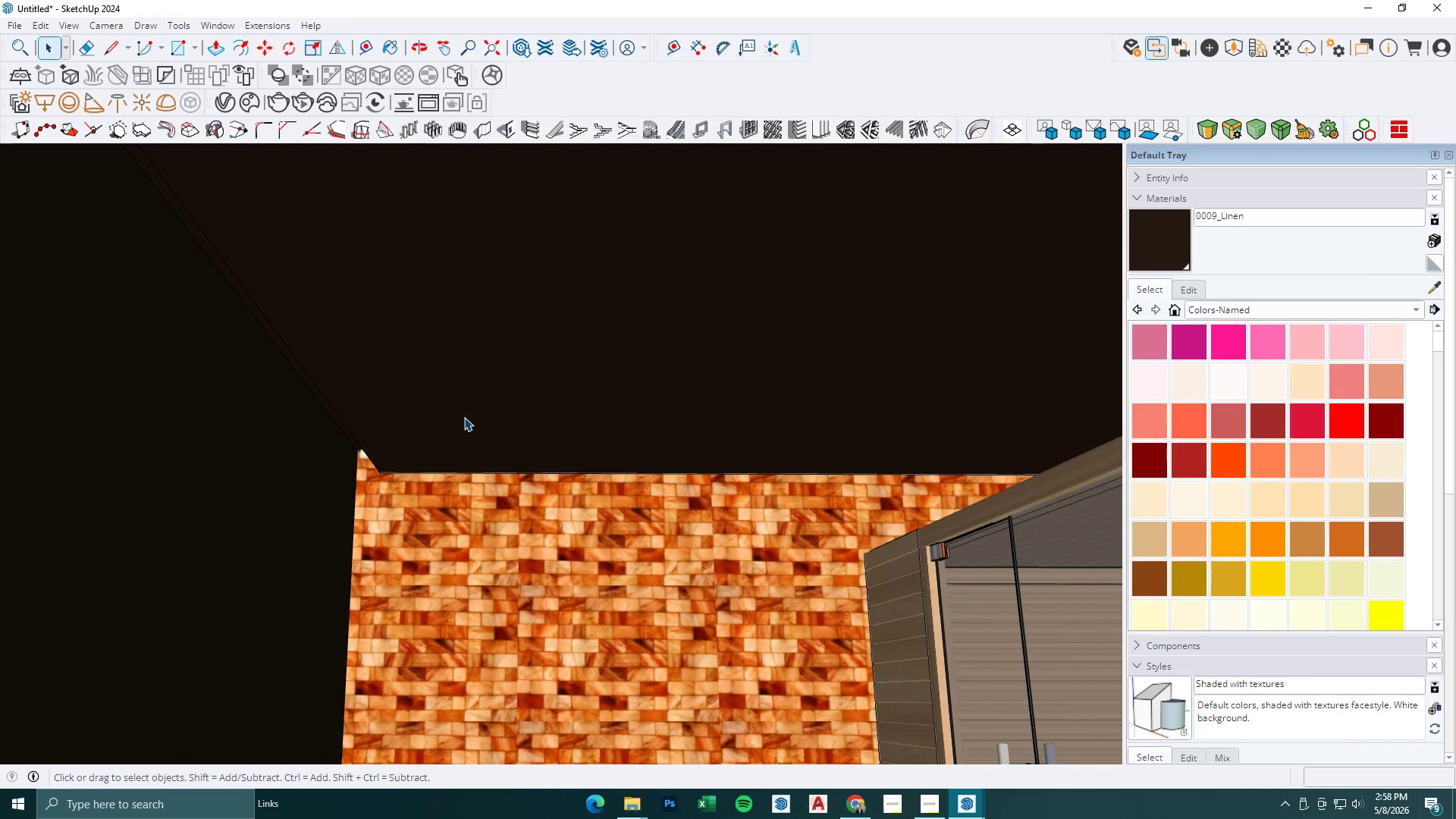 
left_click([483, 419])
 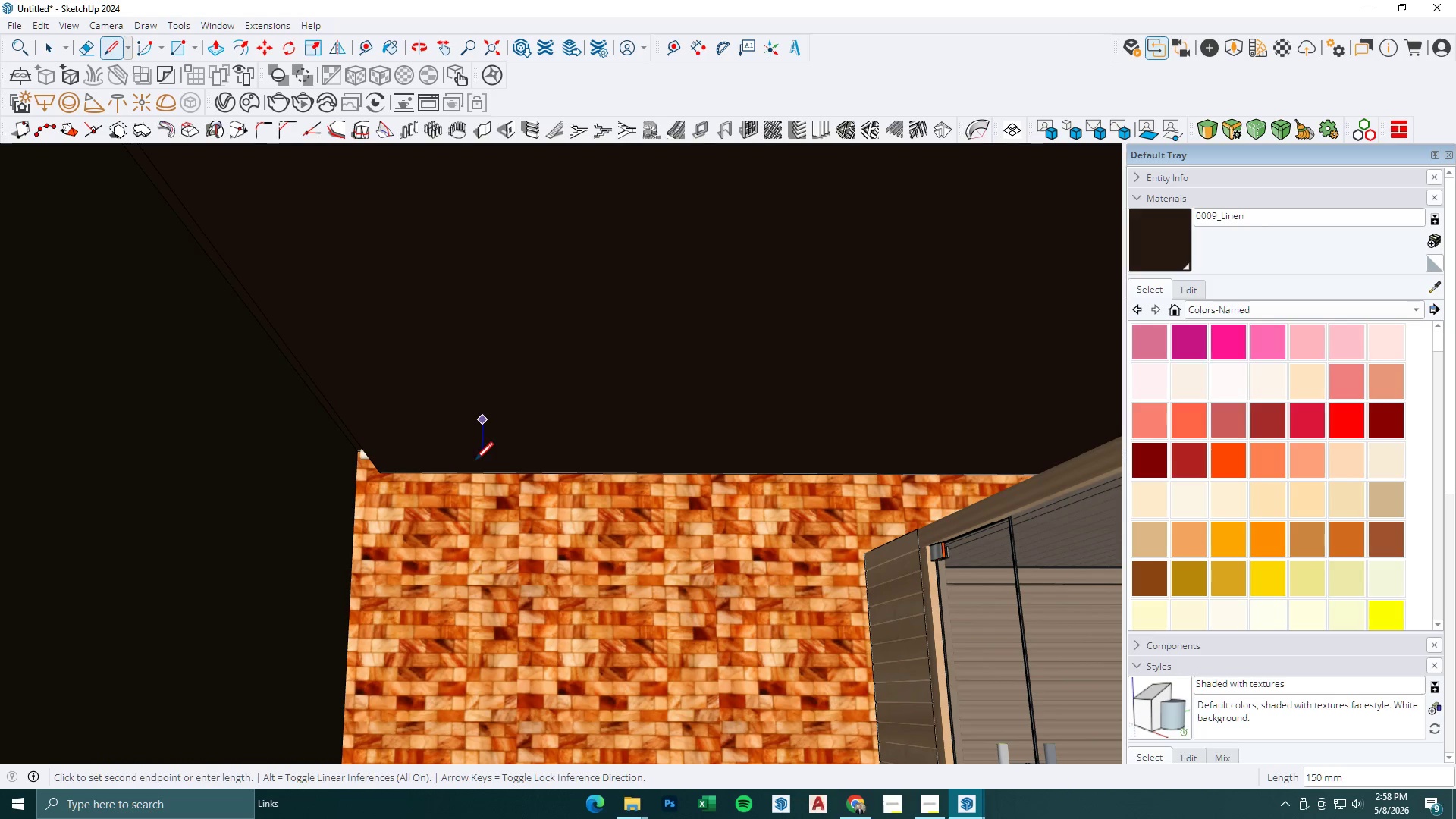 
left_click([481, 466])
 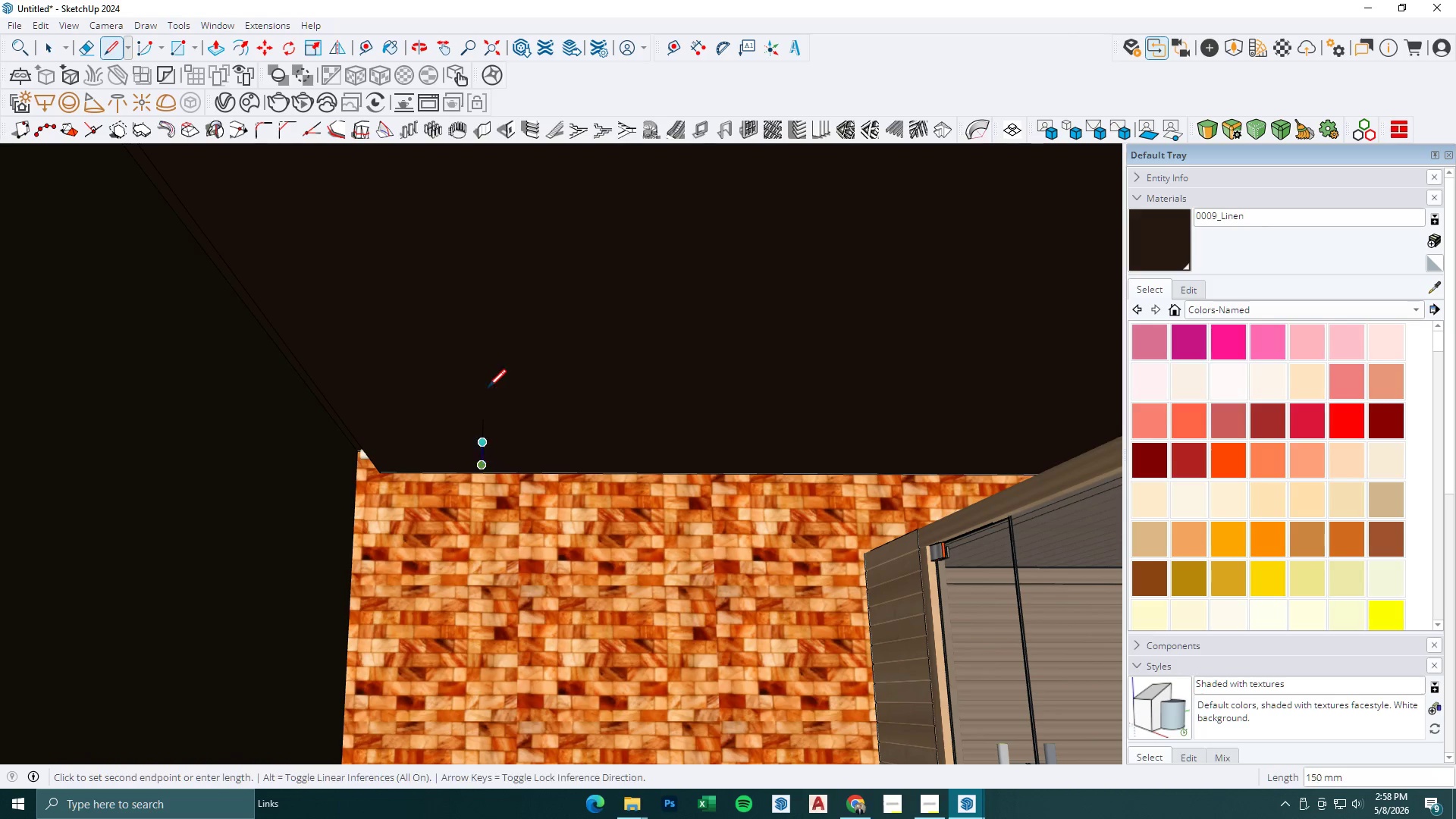 
key(Space)
 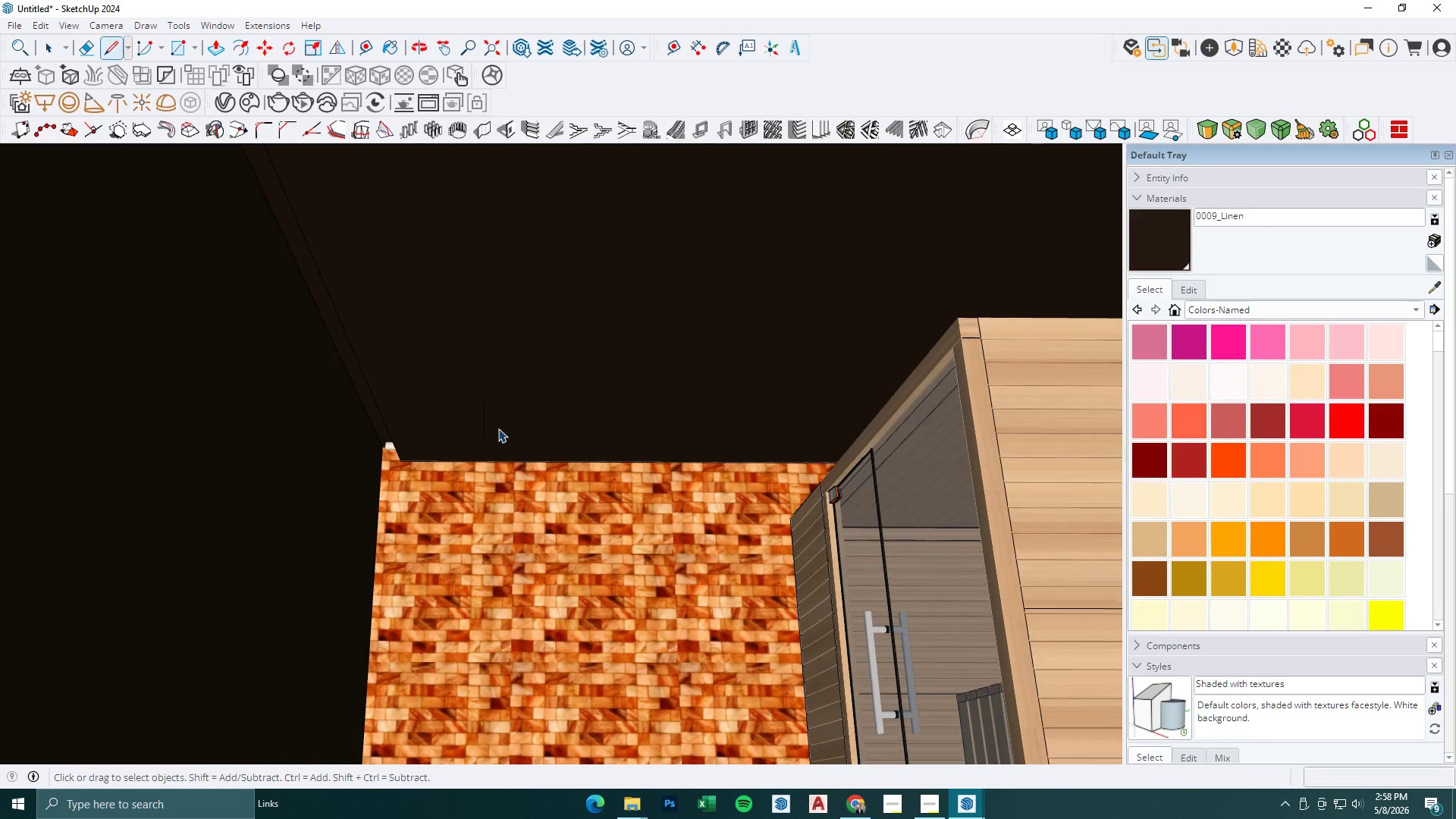 
key(Escape)
 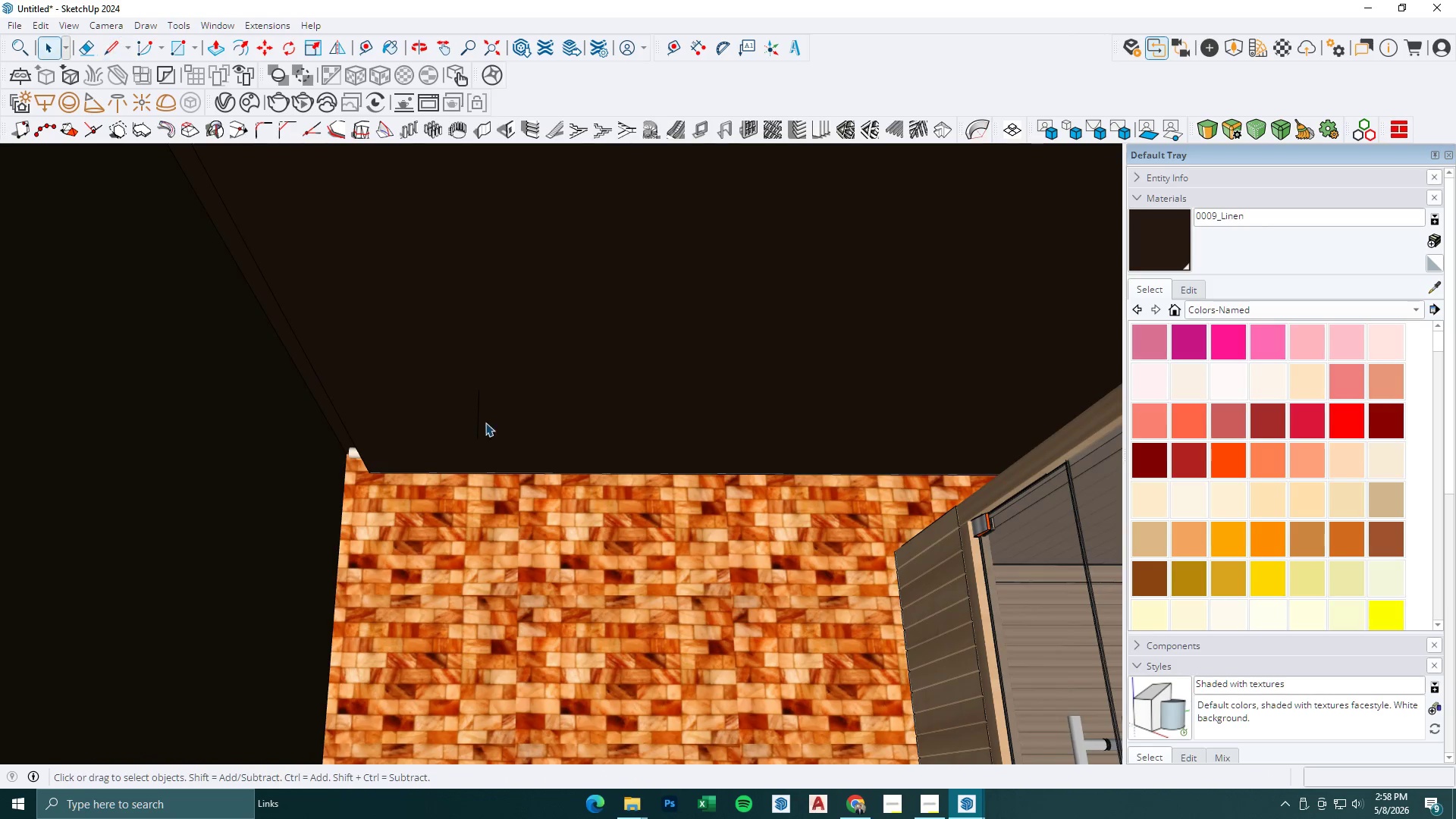 
key(Escape)
 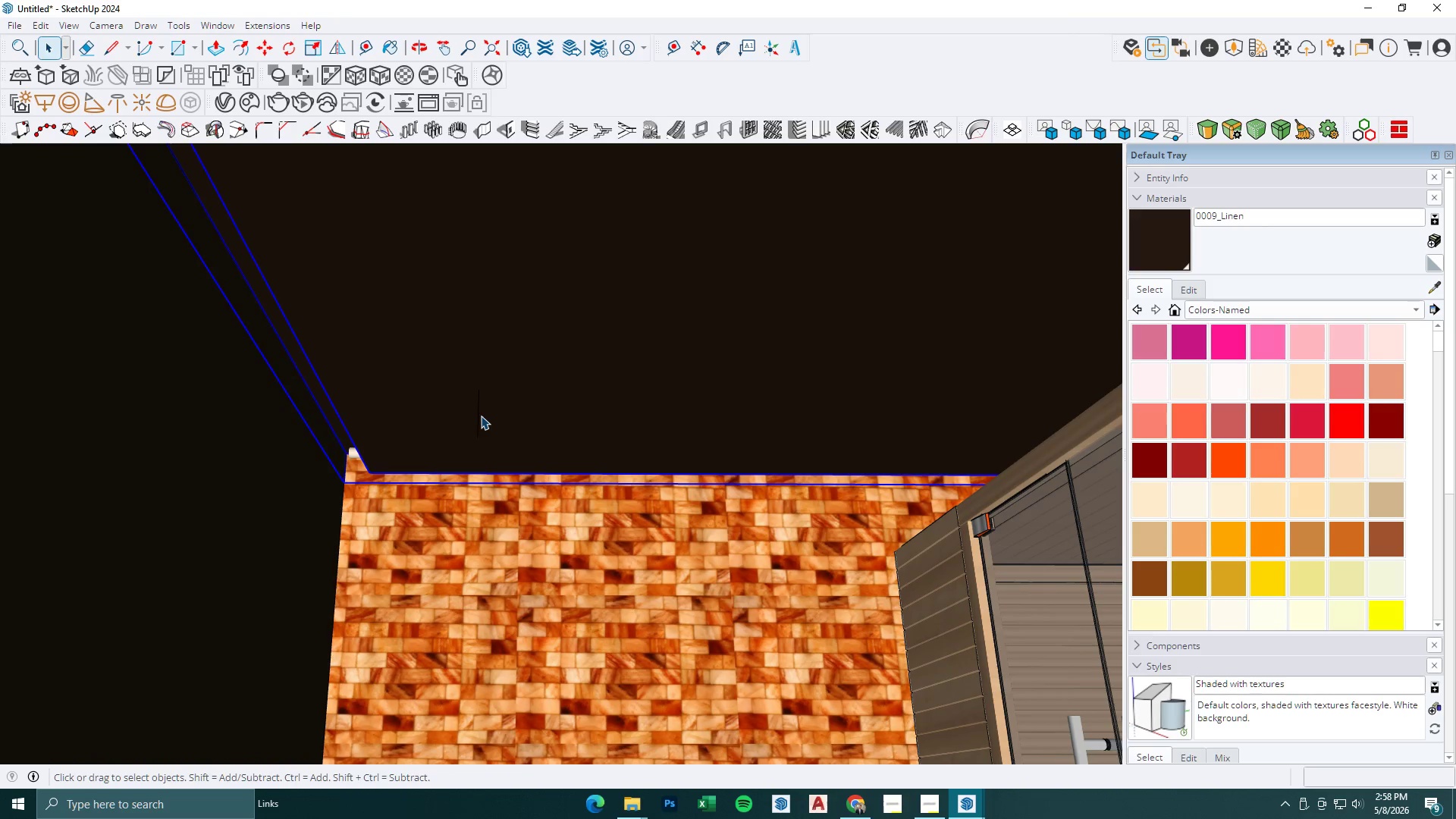 
scroll: coordinate [498, 428], scroll_direction: none, amount: 0.0
 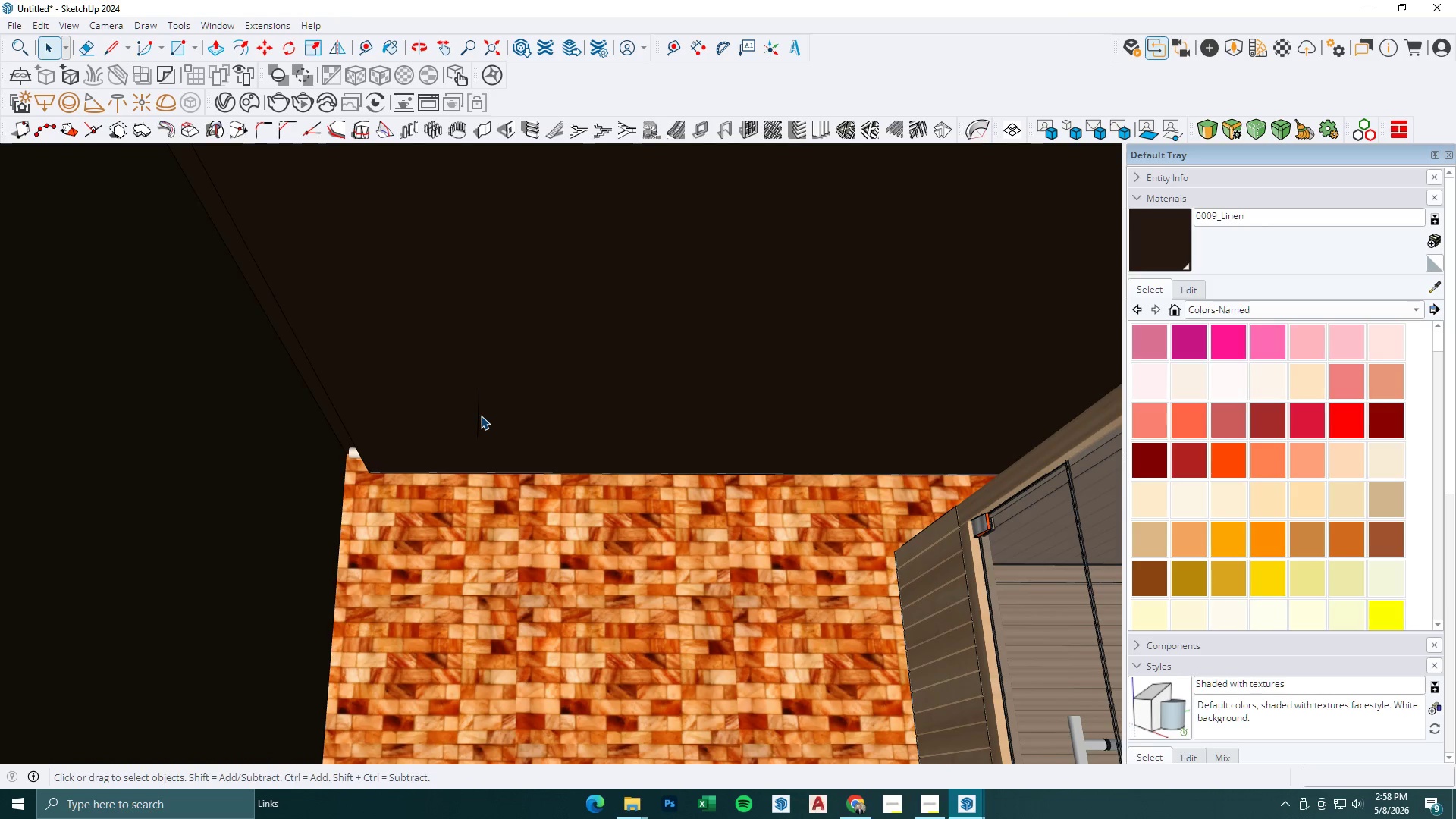 
key(Escape)
 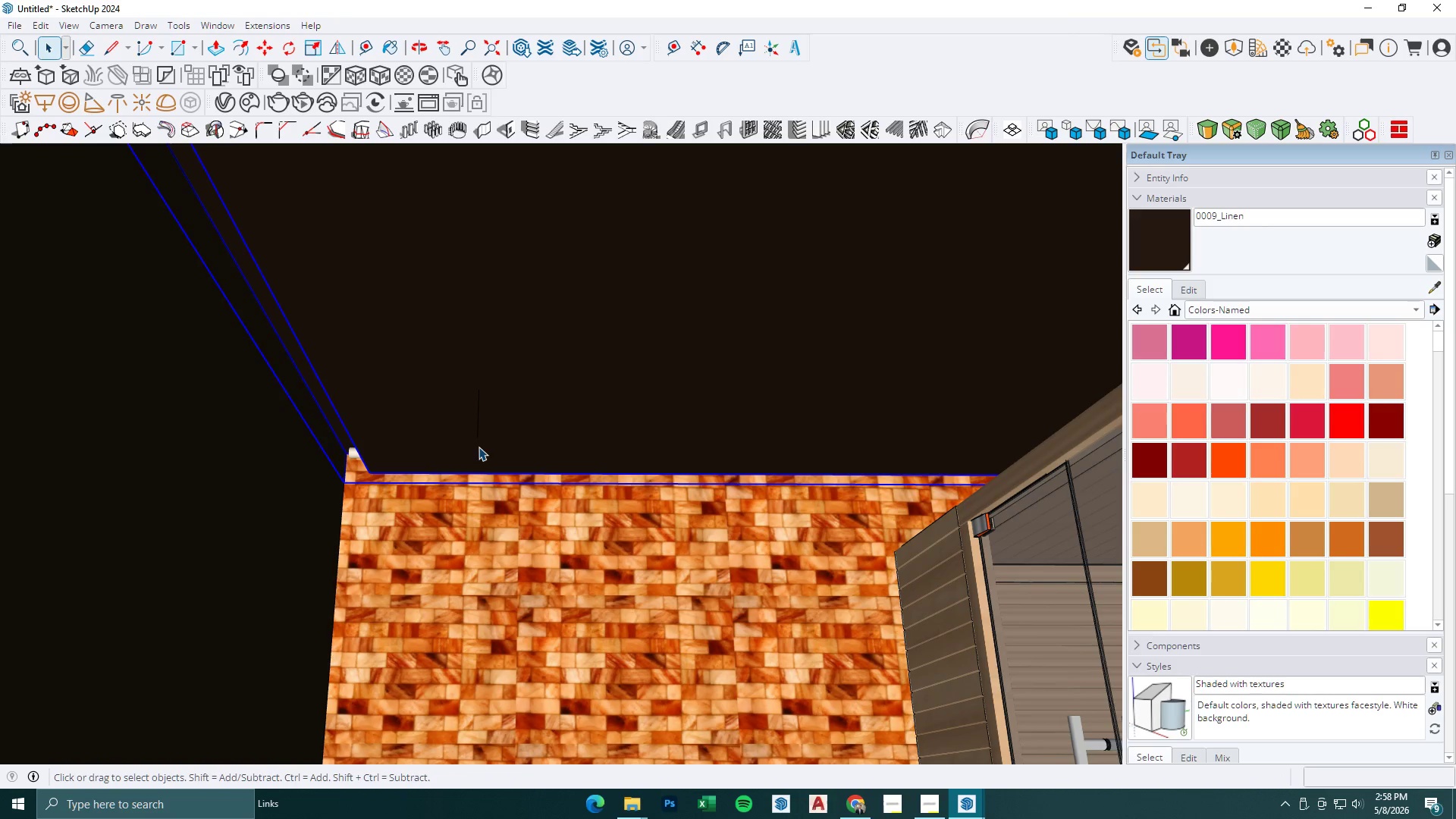 
double_click([479, 415])
 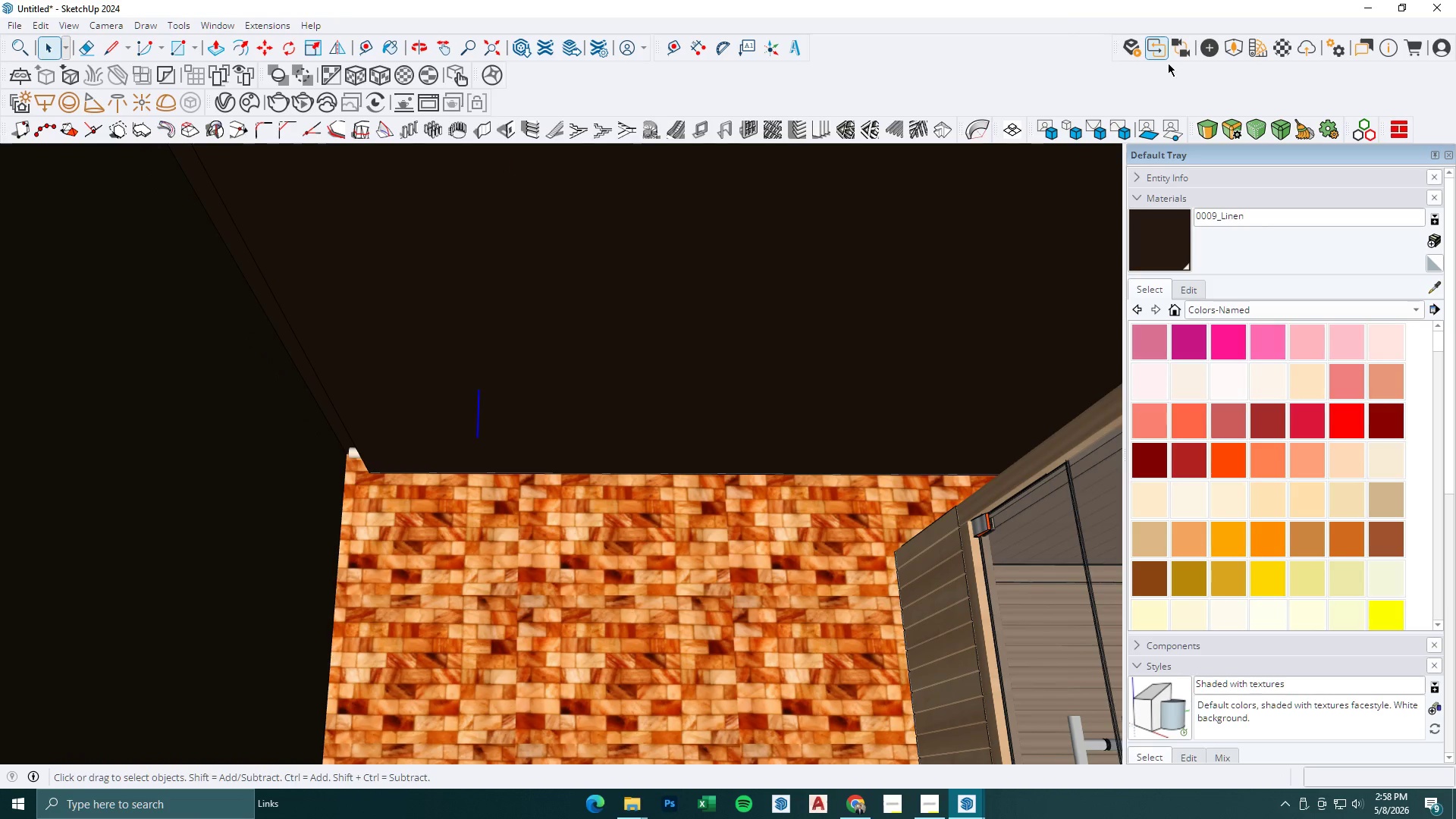 
left_click([1210, 48])
 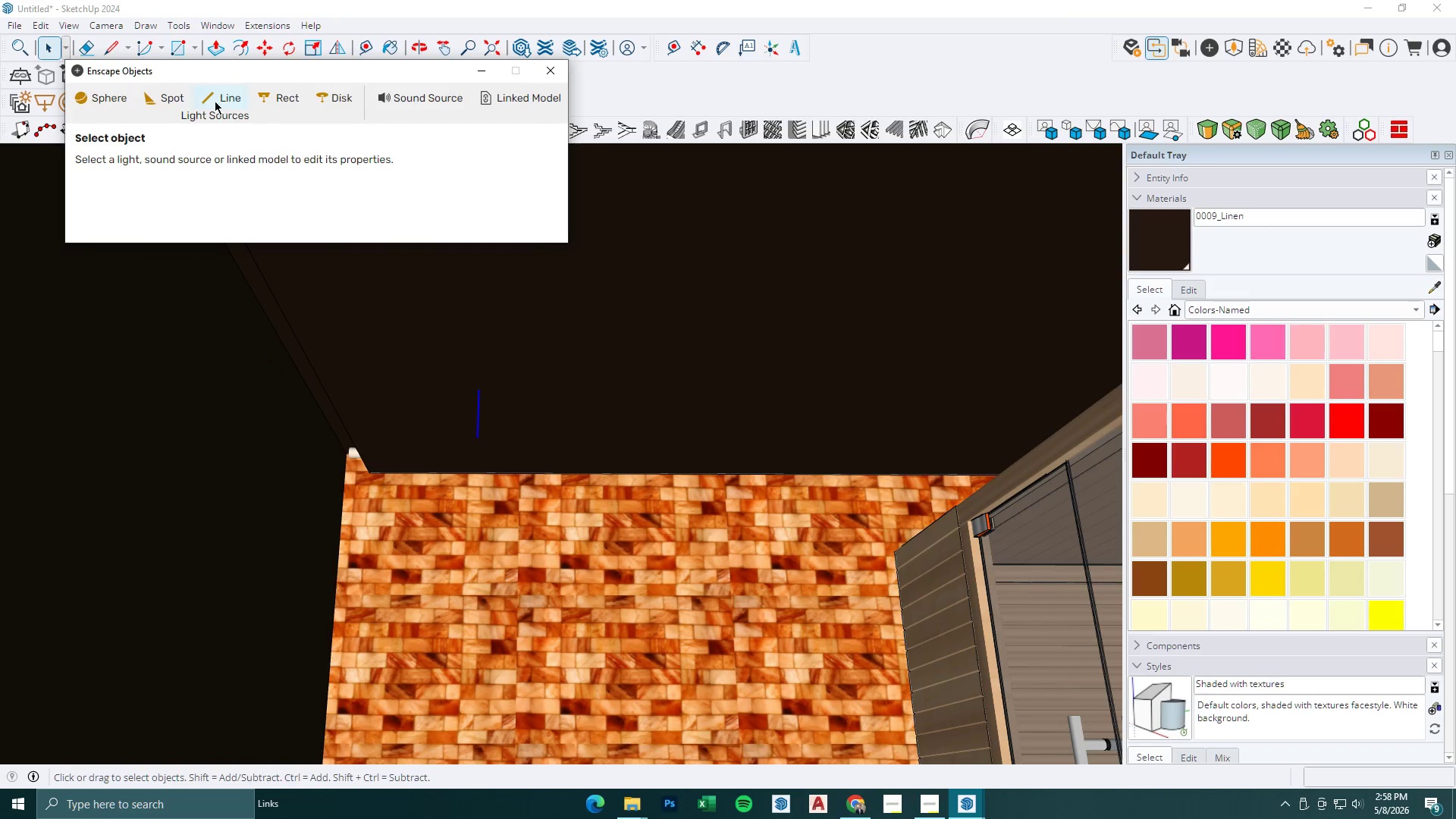 
left_click([177, 97])
 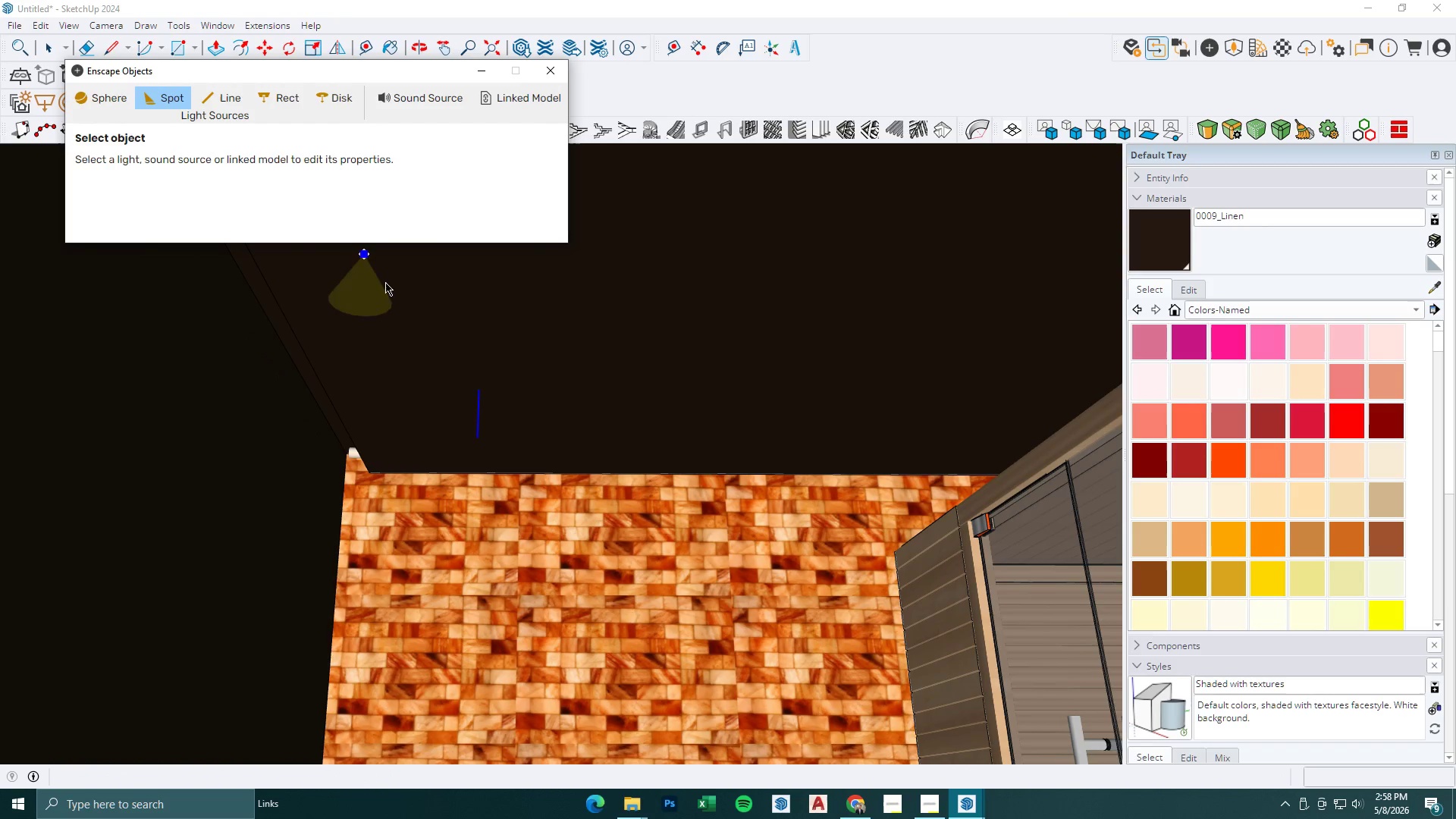 
scroll: coordinate [444, 344], scroll_direction: up, amount: 1.0
 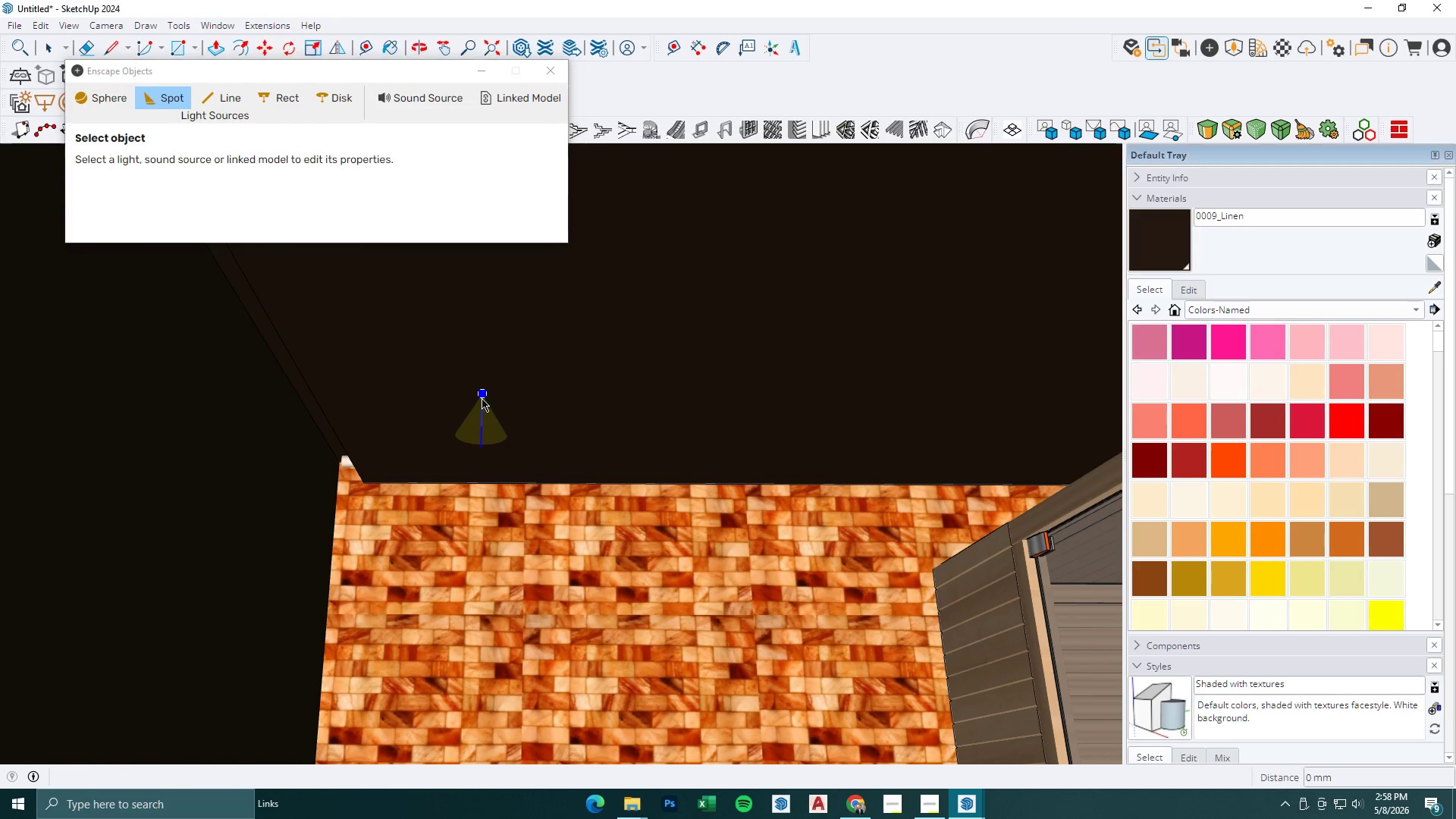 
double_click([482, 395])
 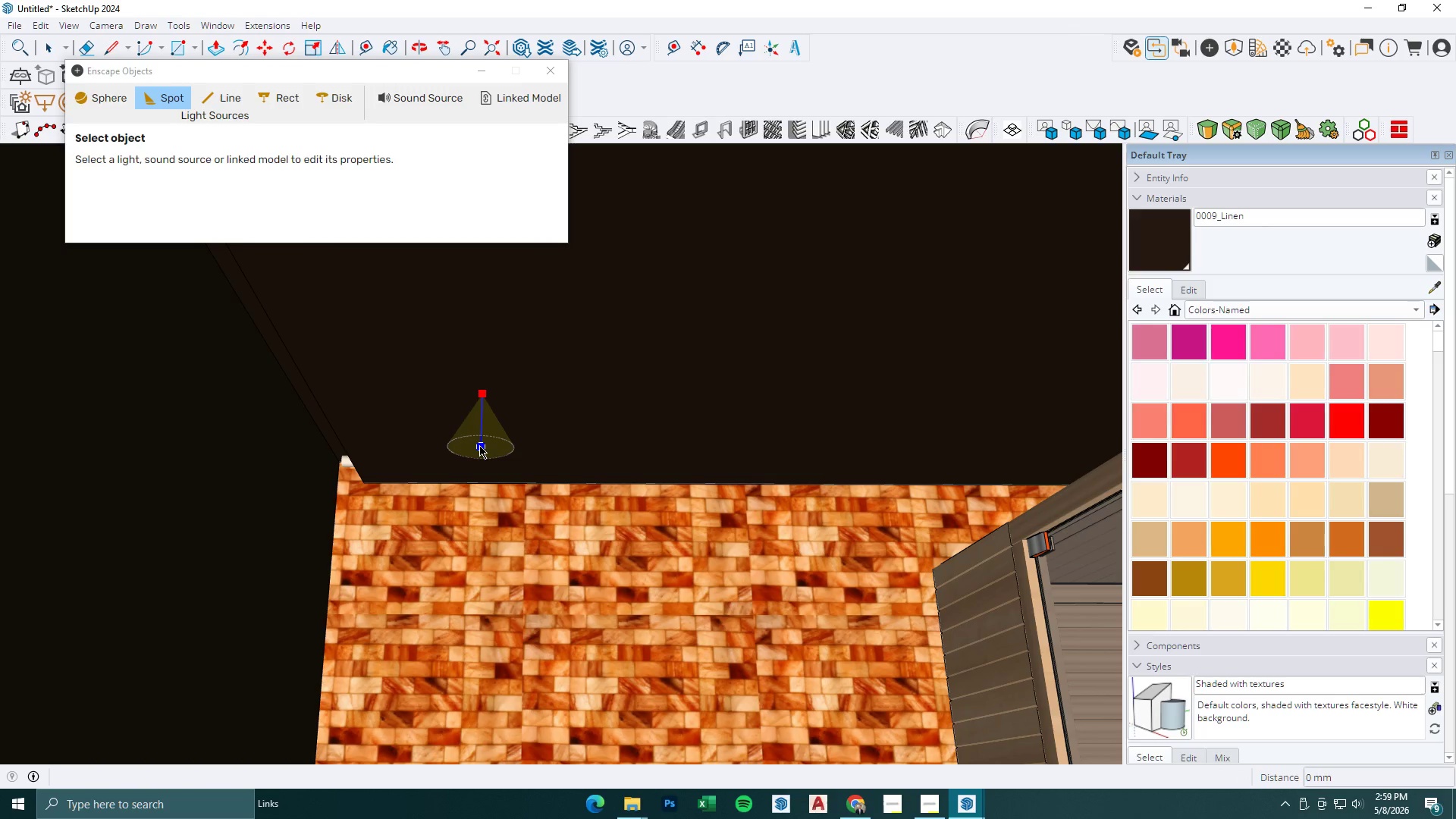 
left_click([482, 442])
 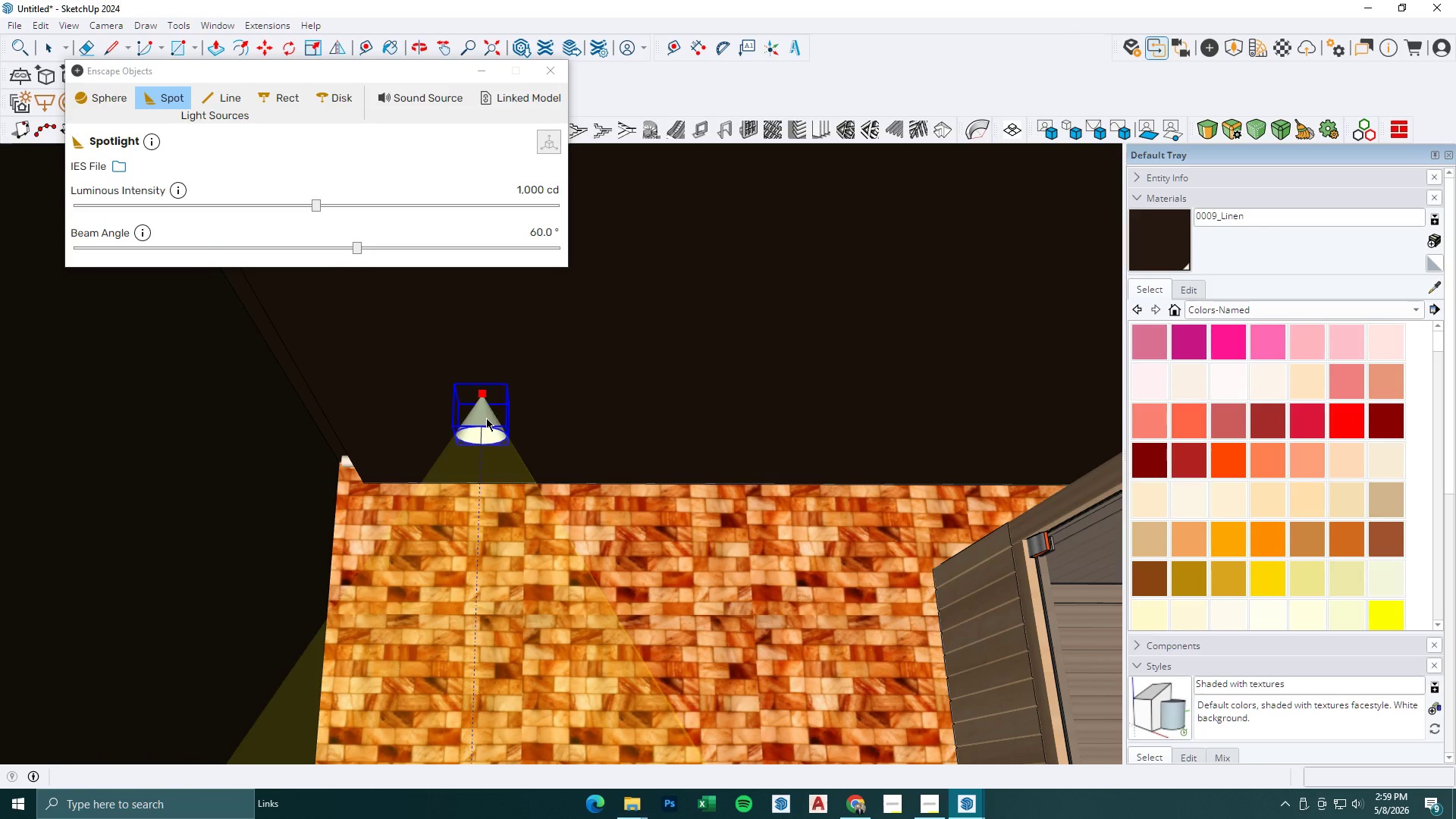 
key(Space)
 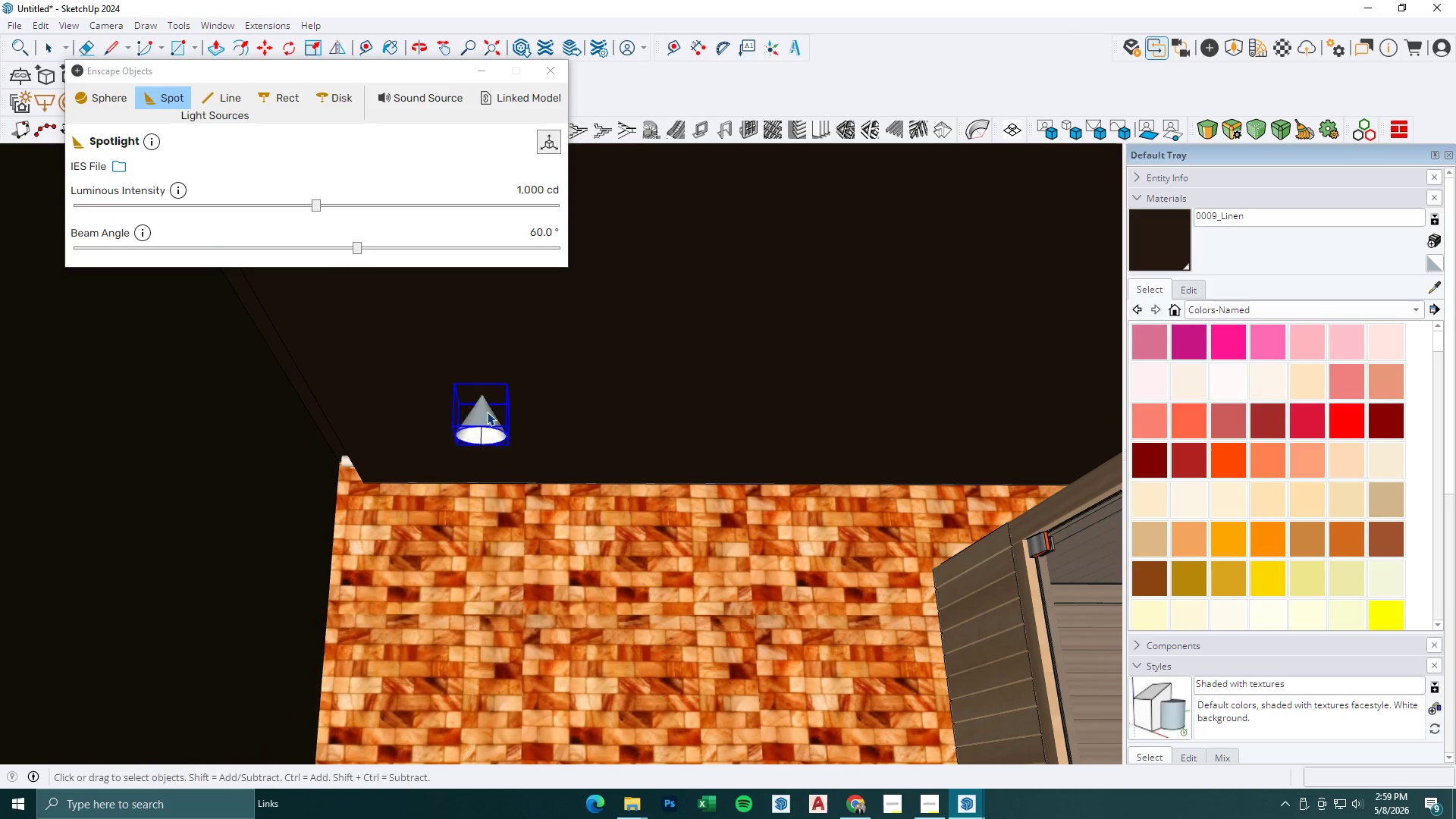 
key(Escape)
 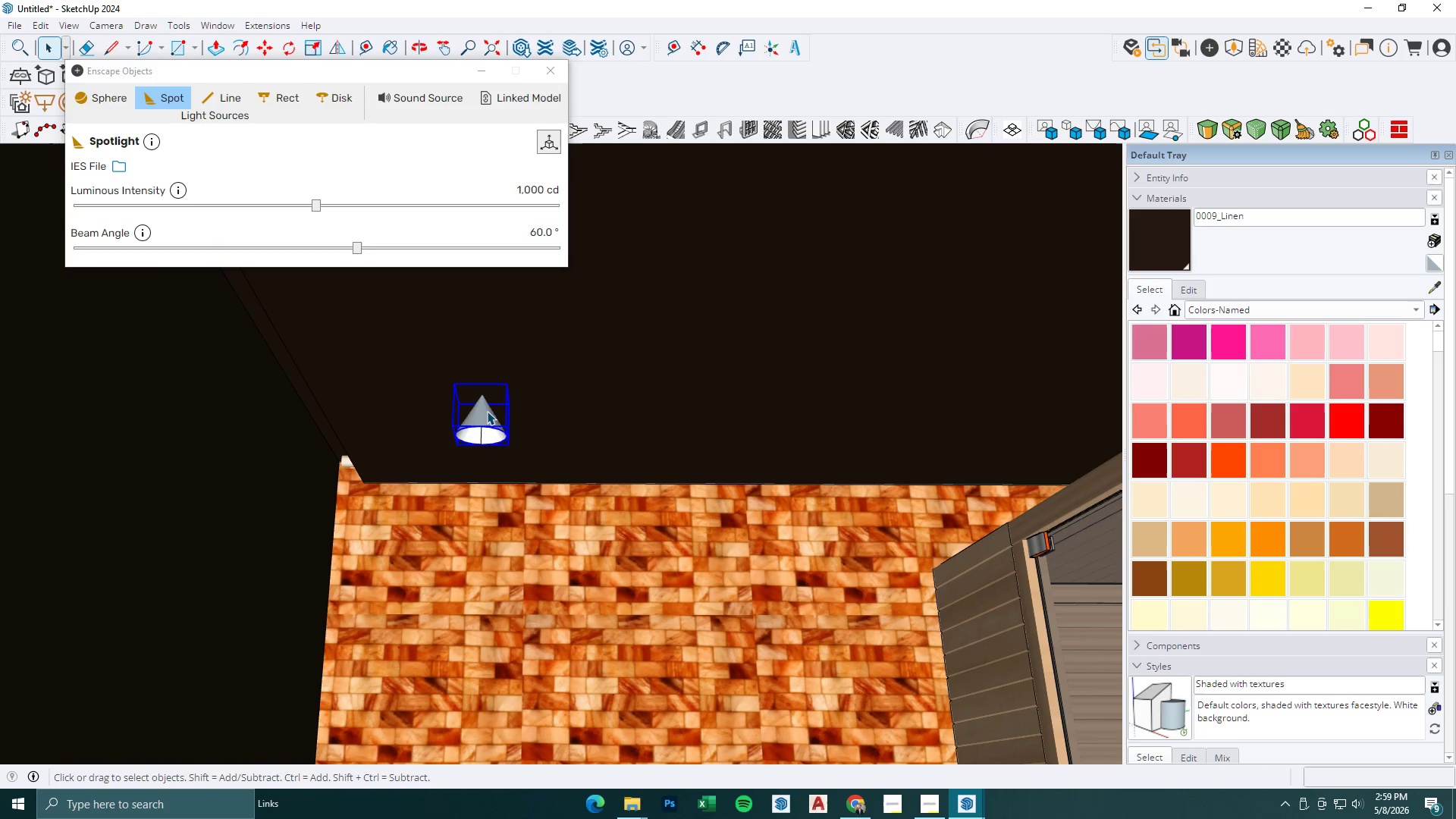 
left_click([487, 412])
 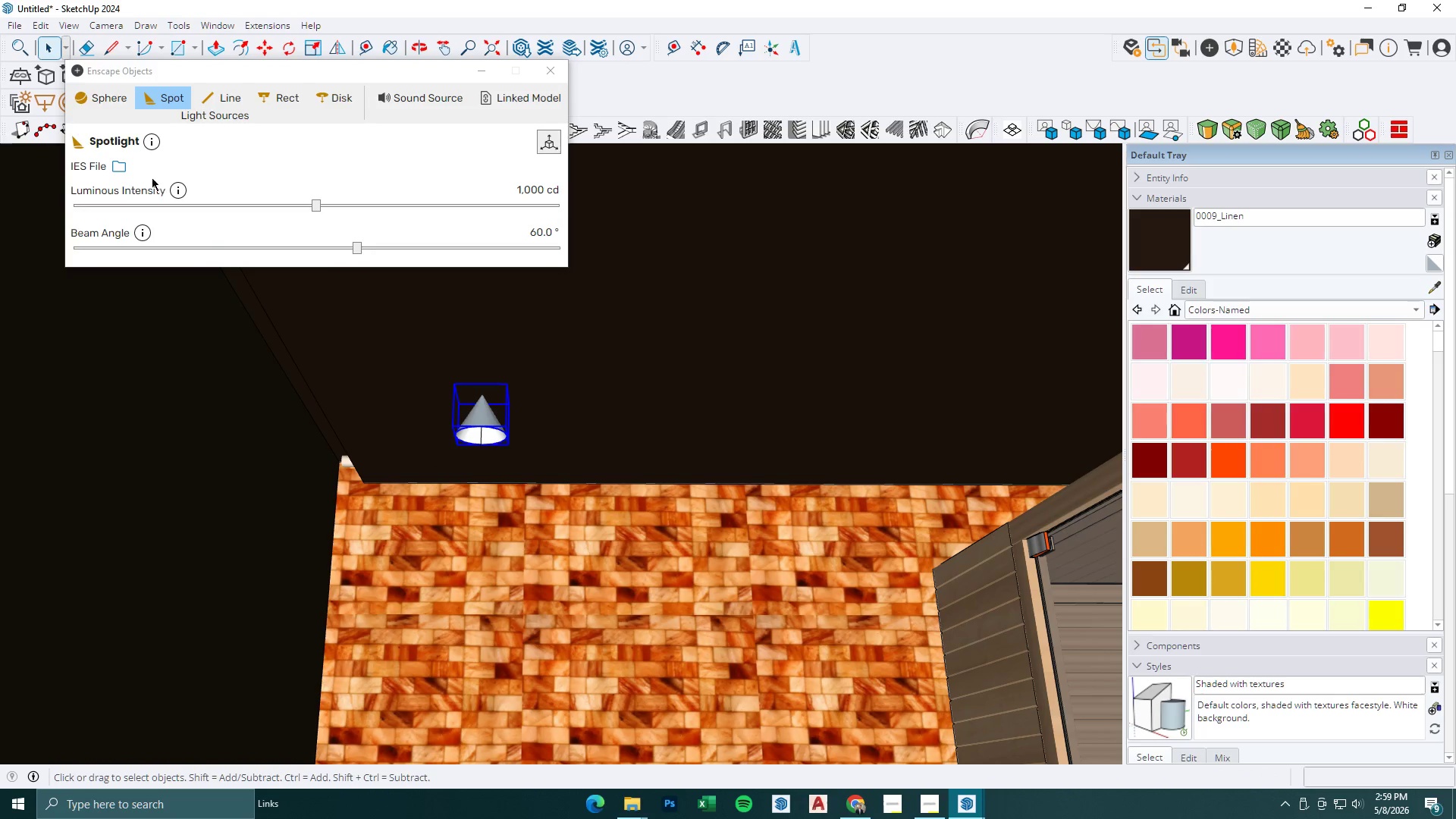 
left_click([122, 169])
 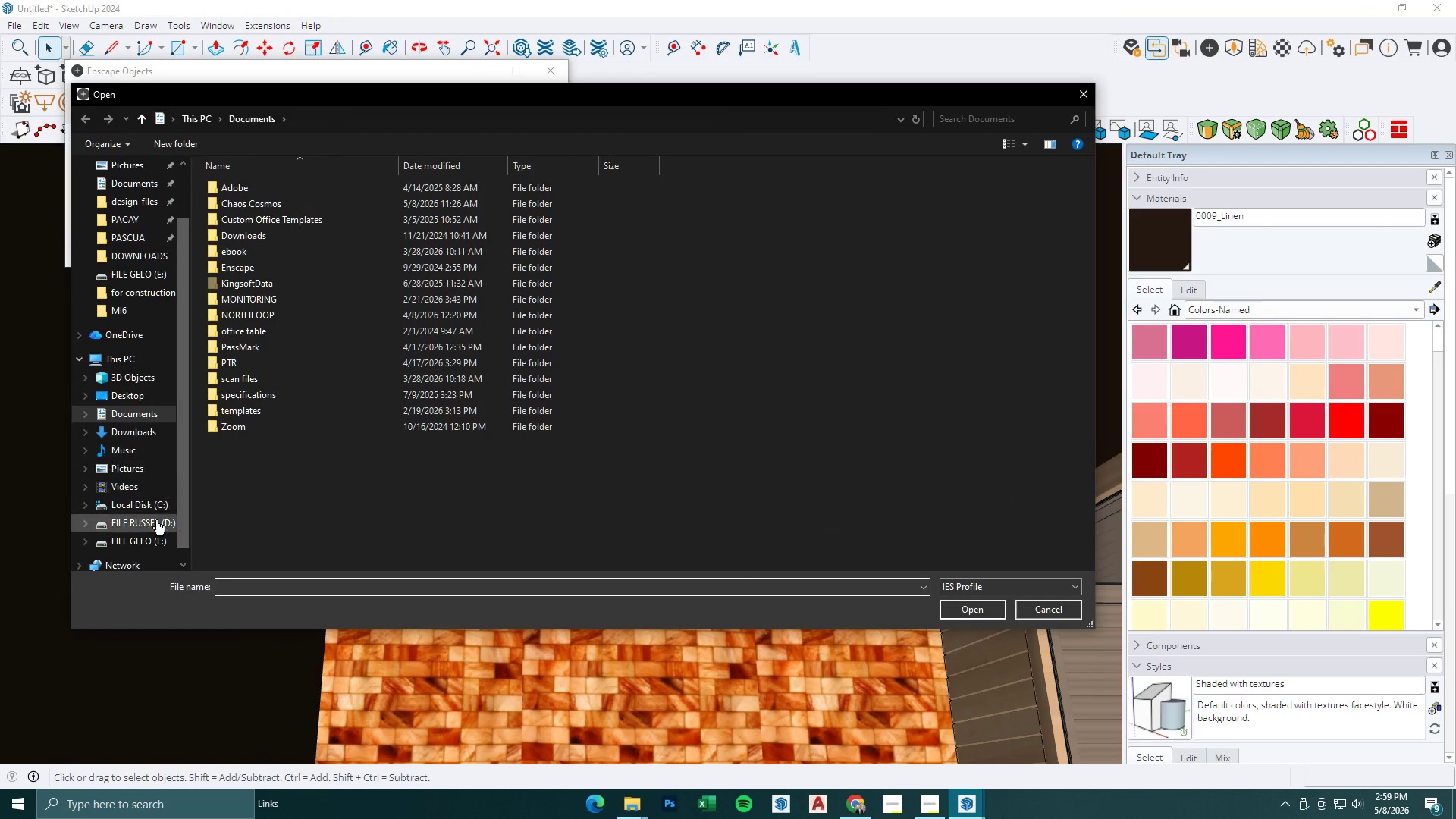 
double_click([301, 388])
 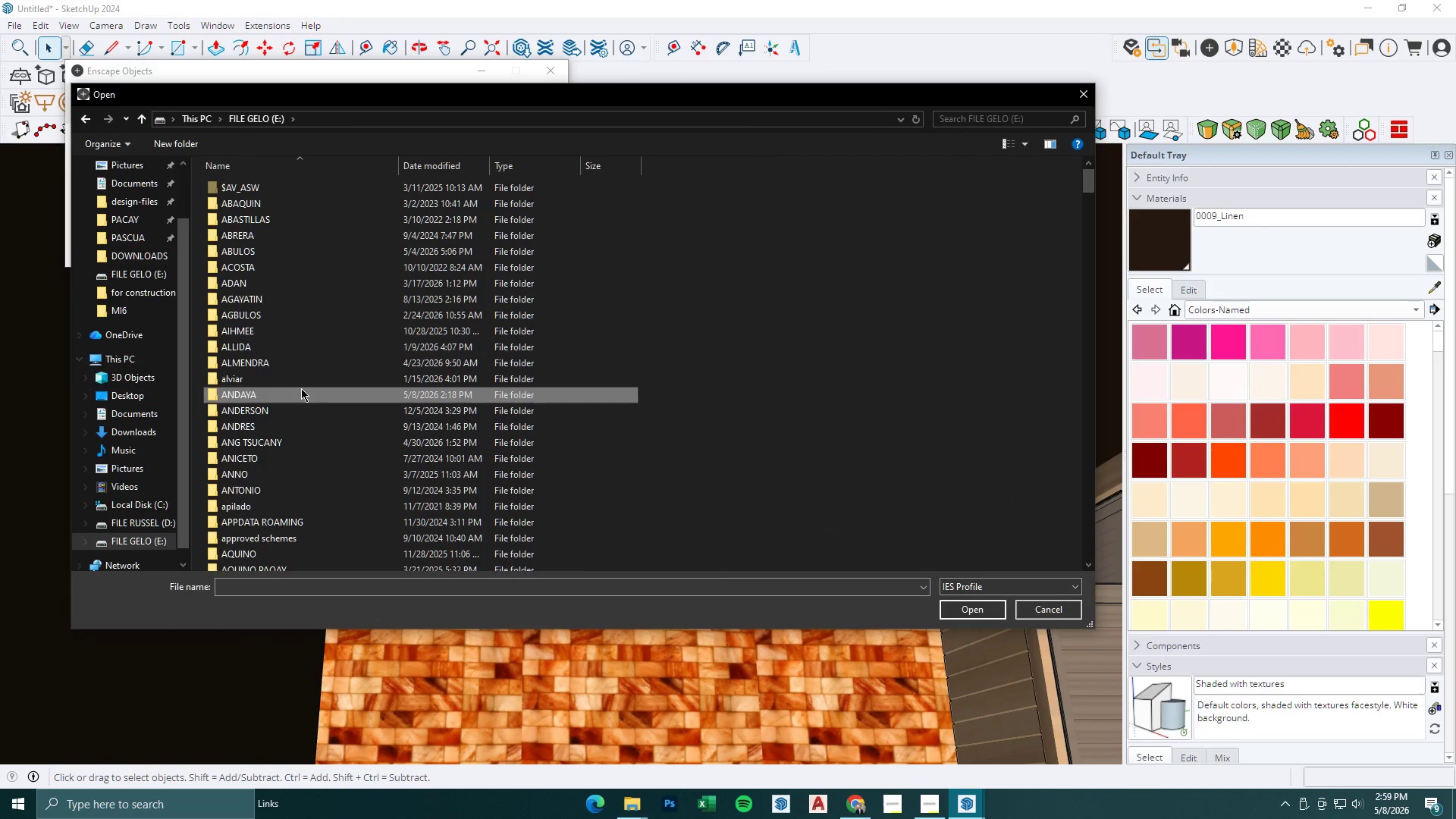 
type(ss)
 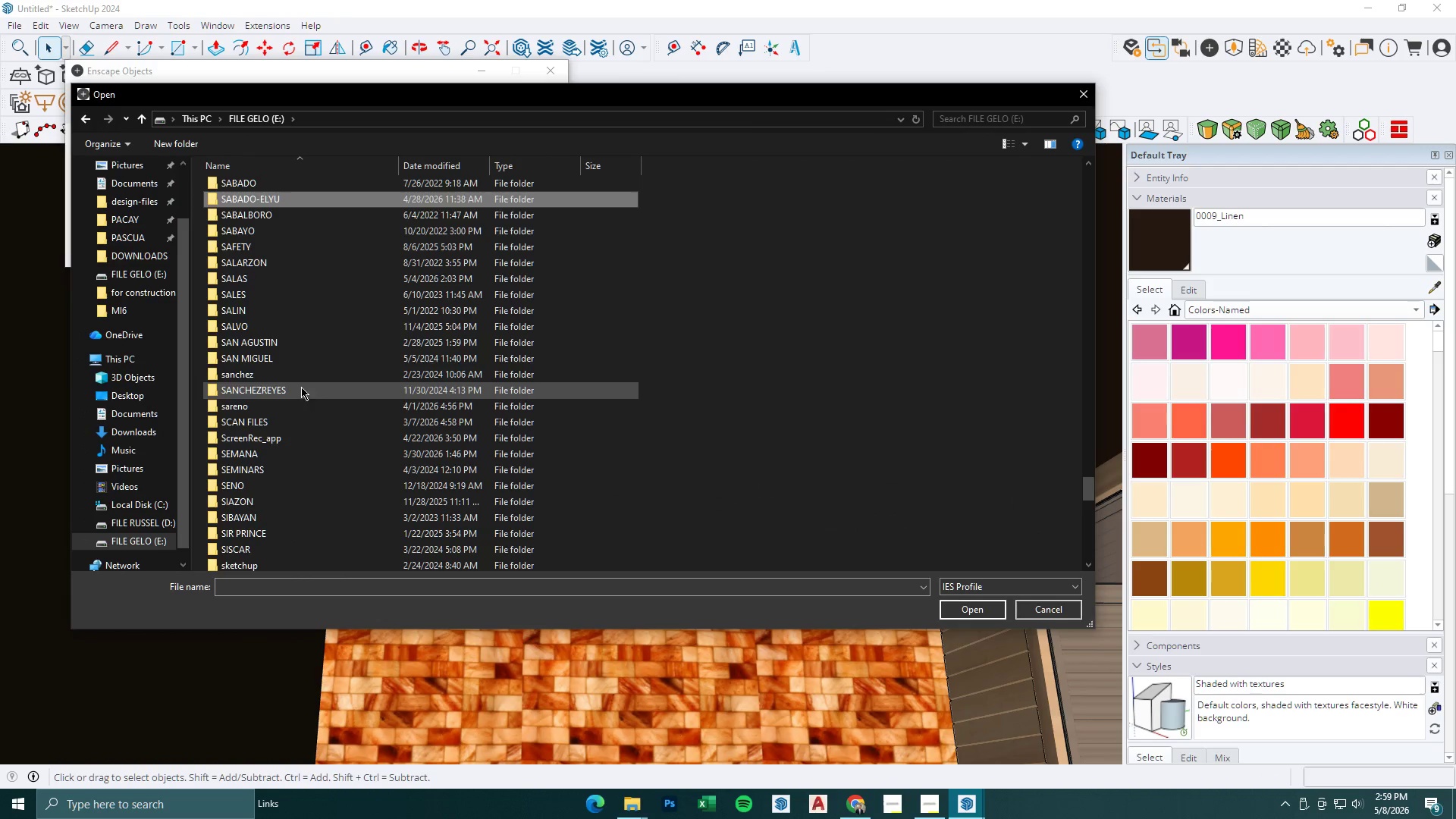 
hold_key(key=S, duration=0.95)
 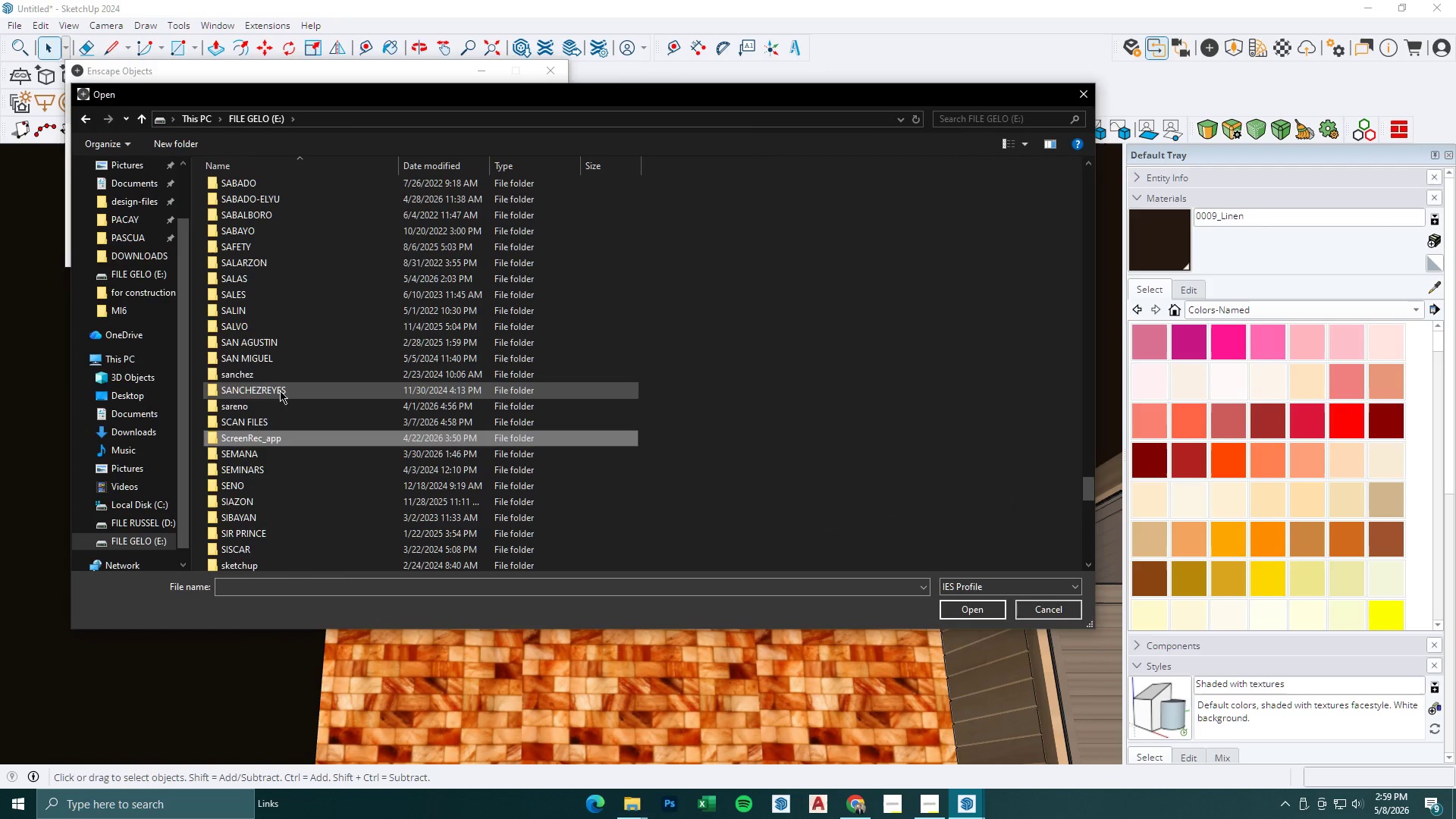 
type(ssssssss)
 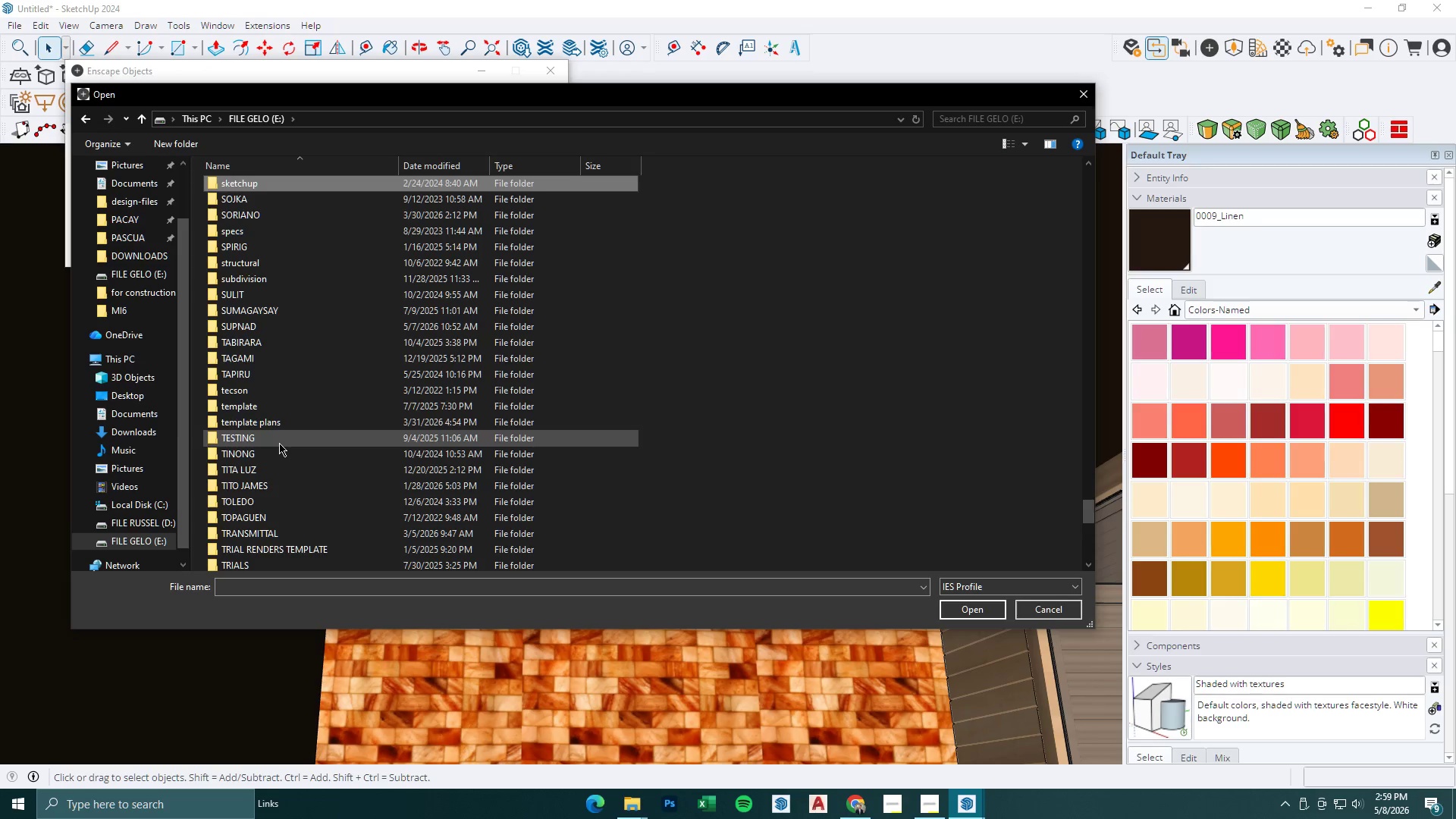 
hold_key(key=S, duration=0.44)
 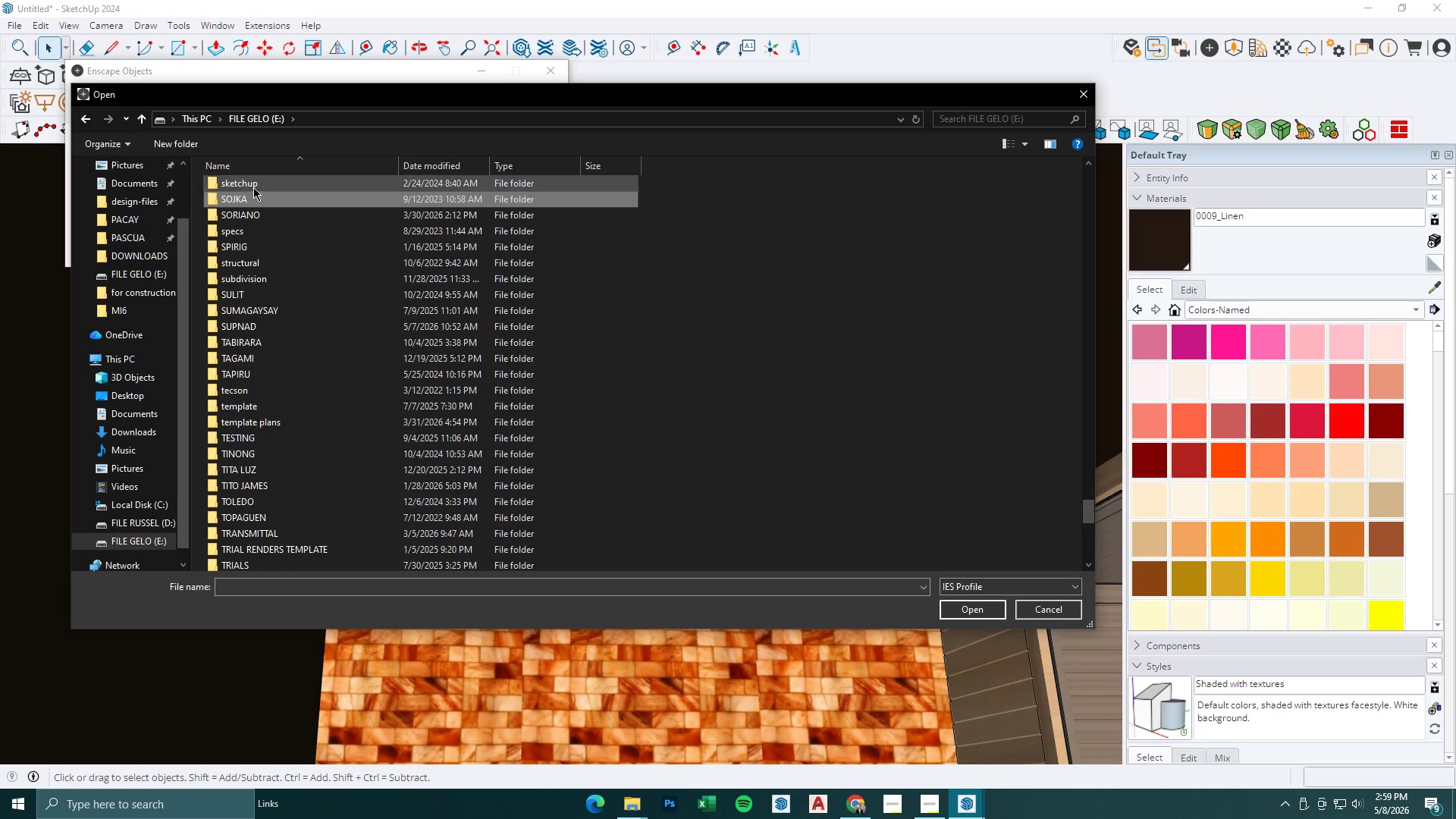 
double_click([253, 187])
 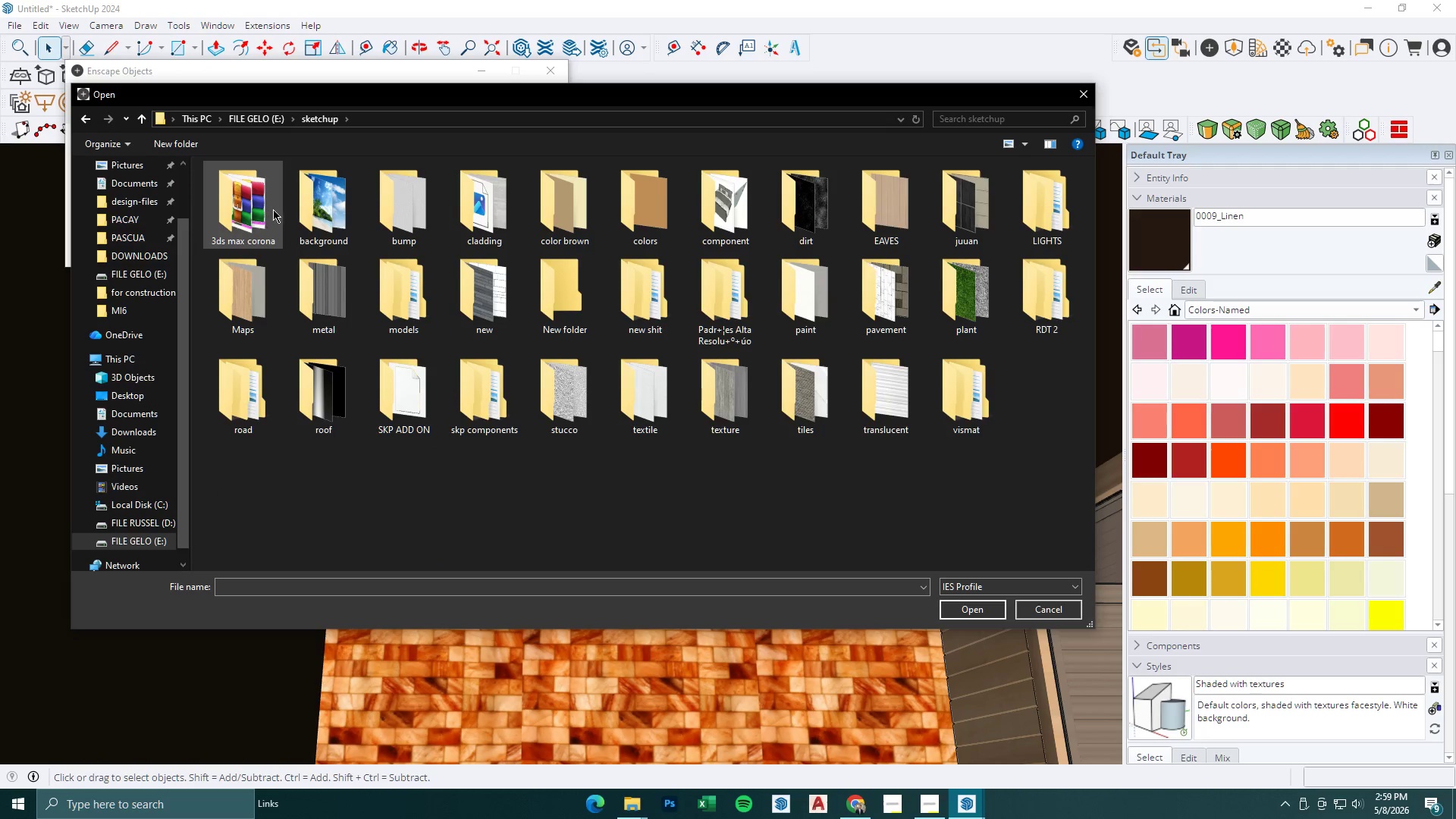 
left_click([337, 221])
 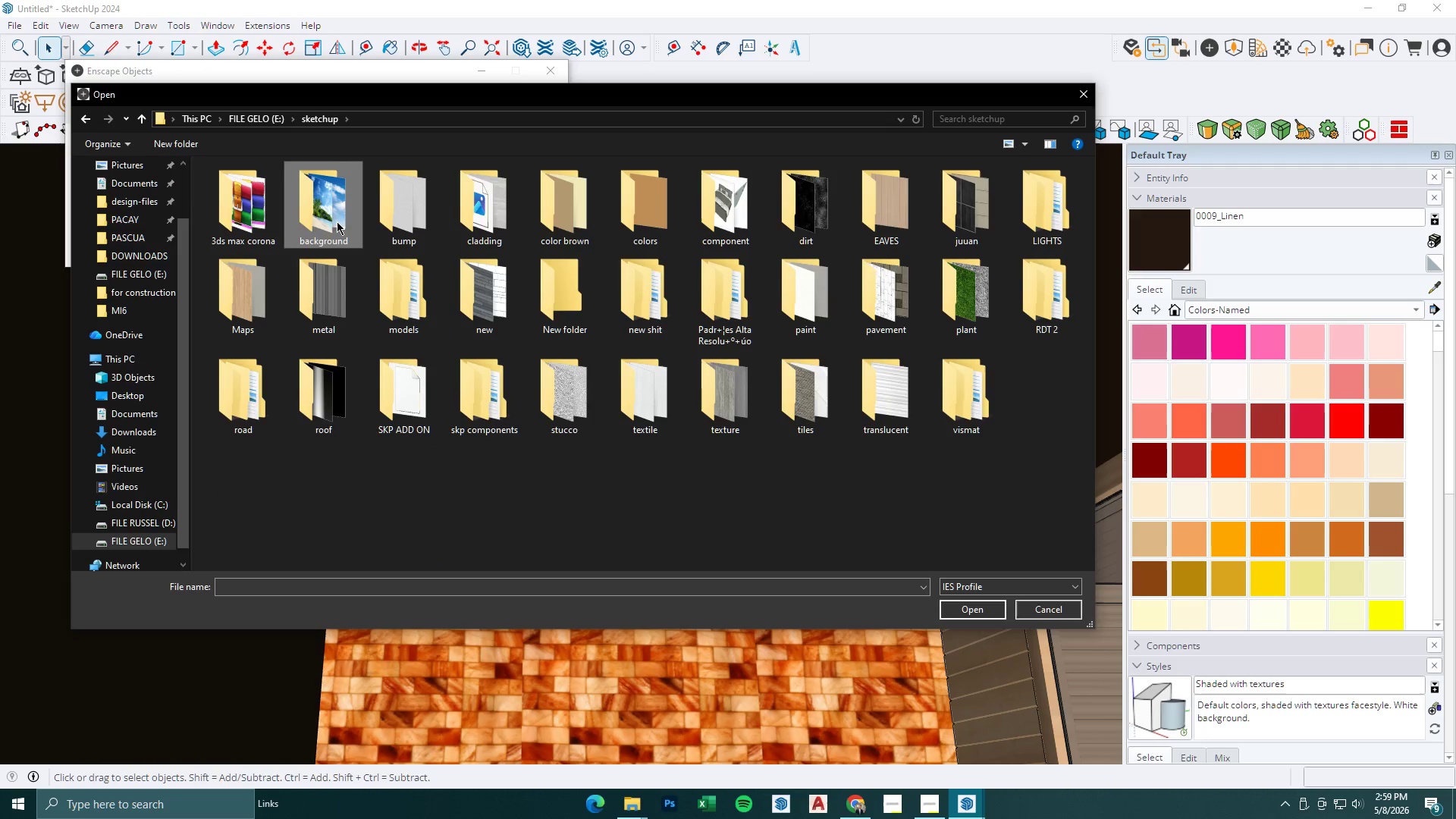 
key(L)
 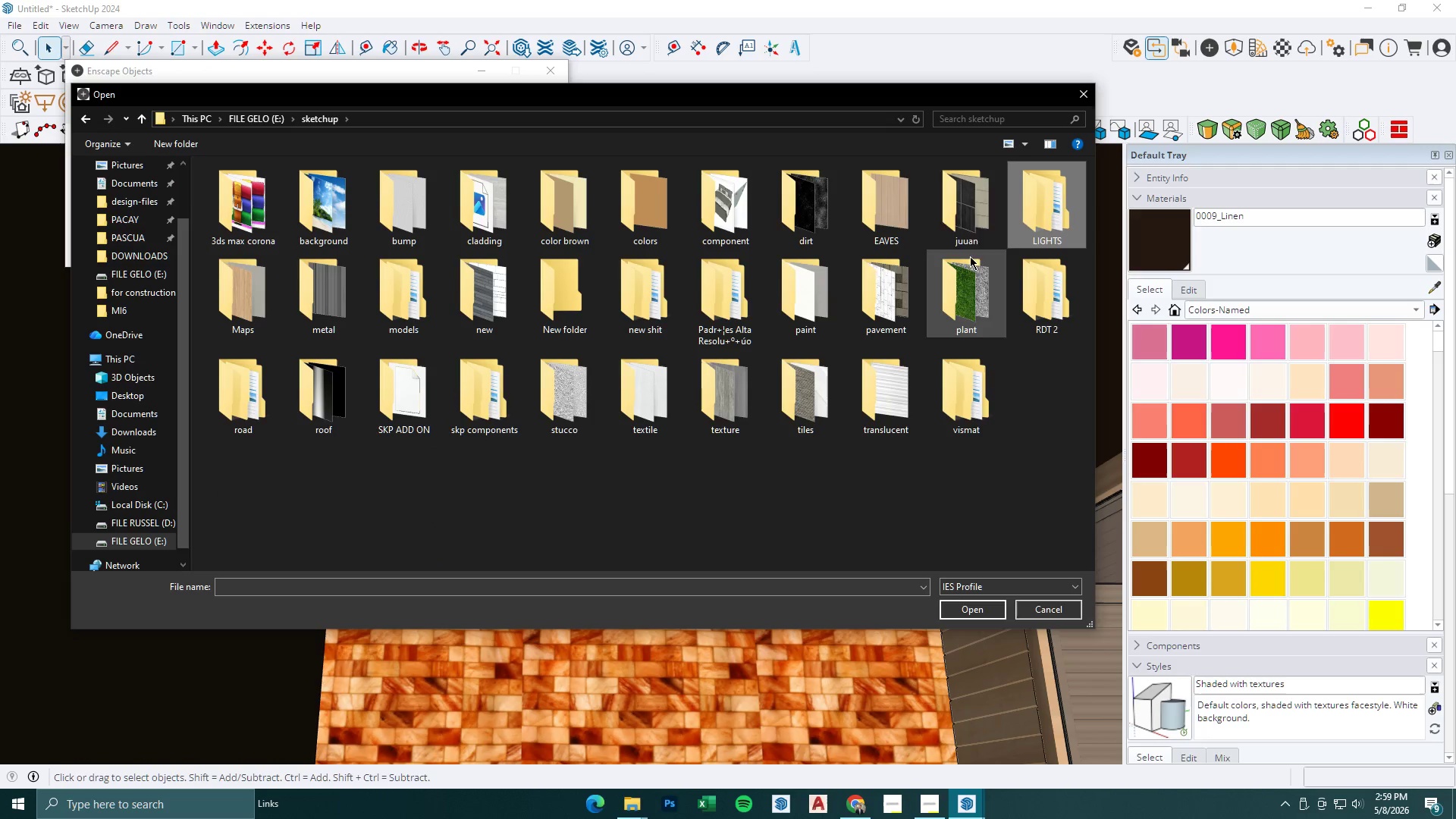 
double_click([1057, 223])
 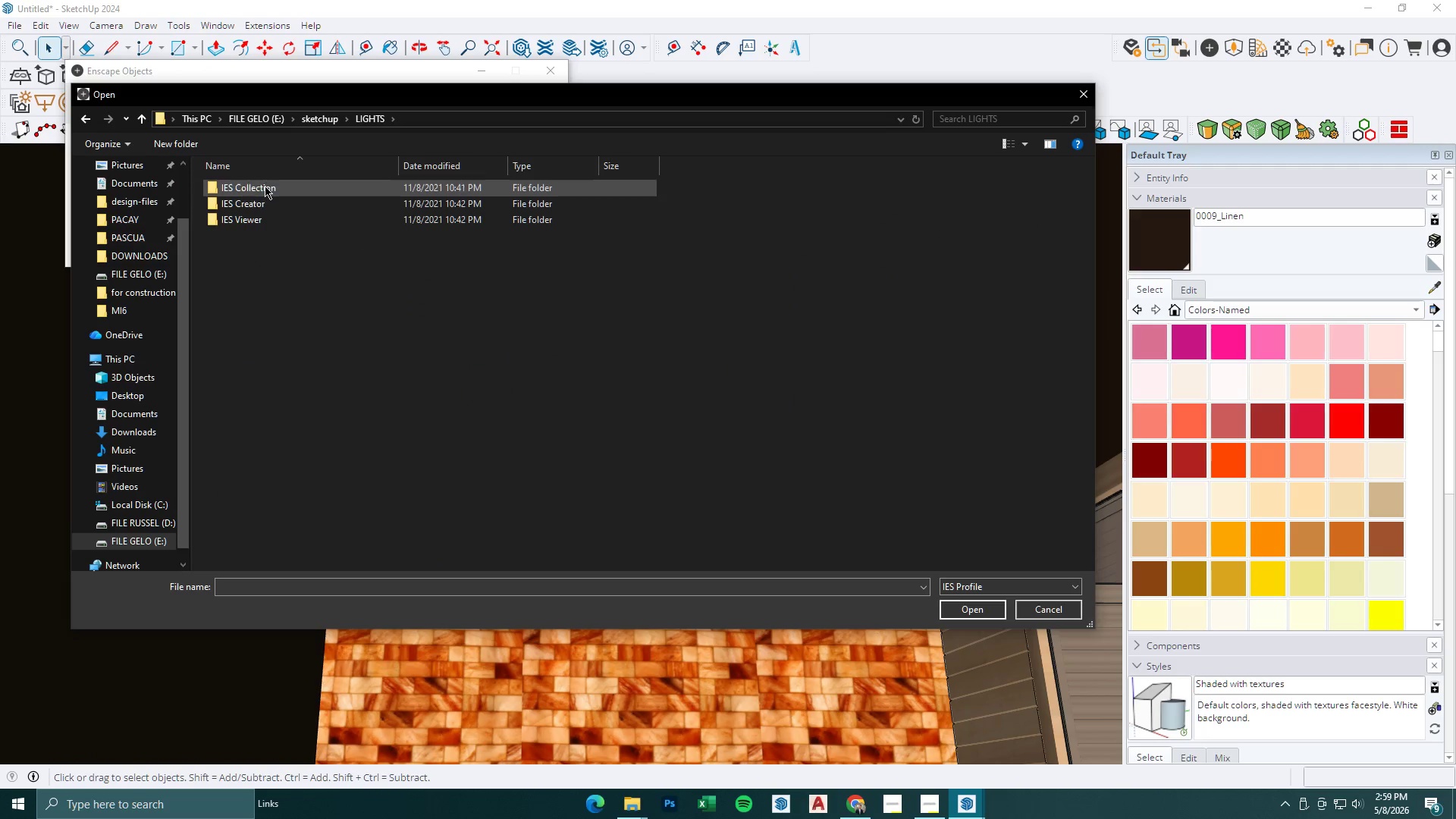 
double_click([265, 186])
 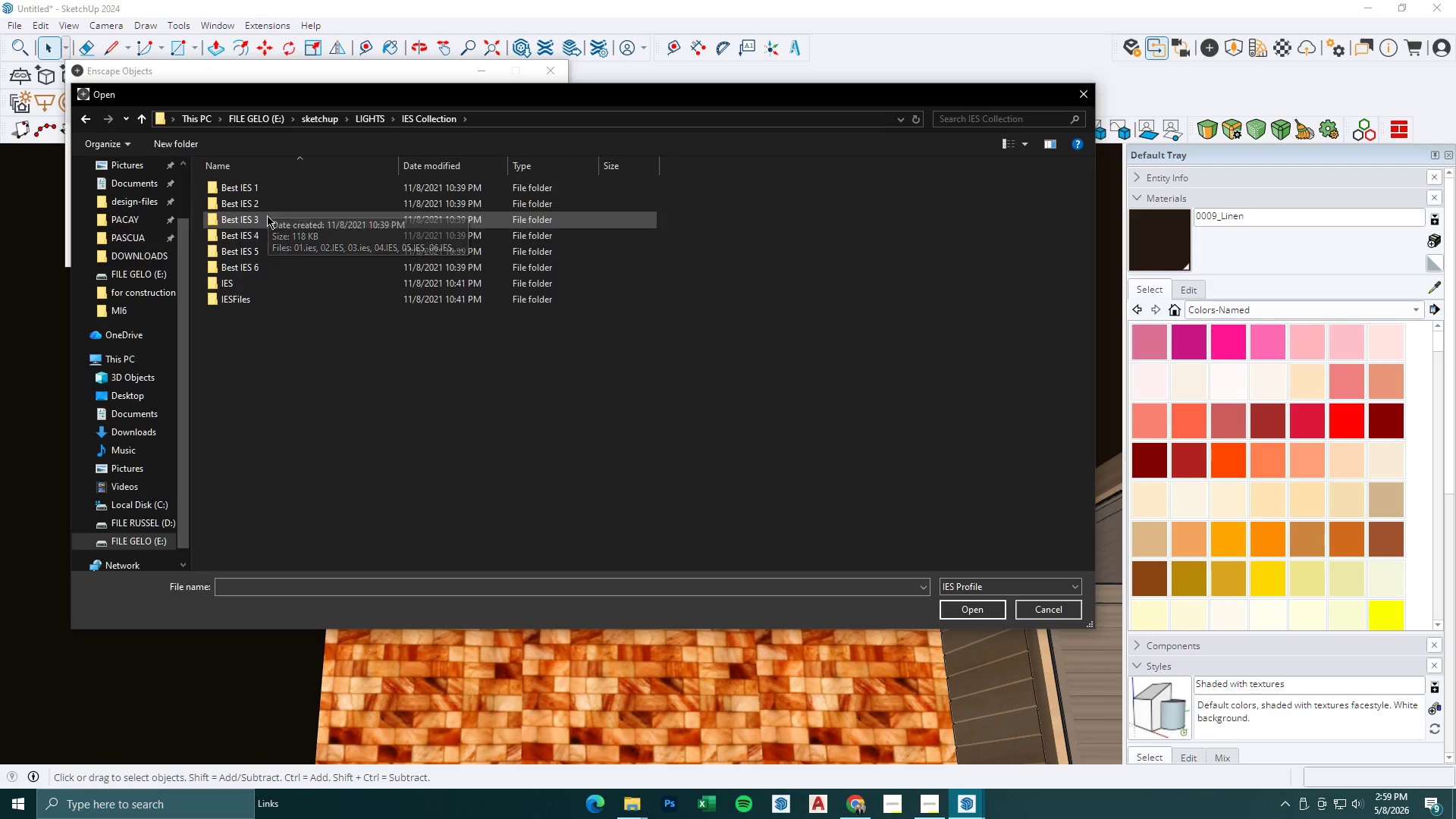 
double_click([267, 215])
 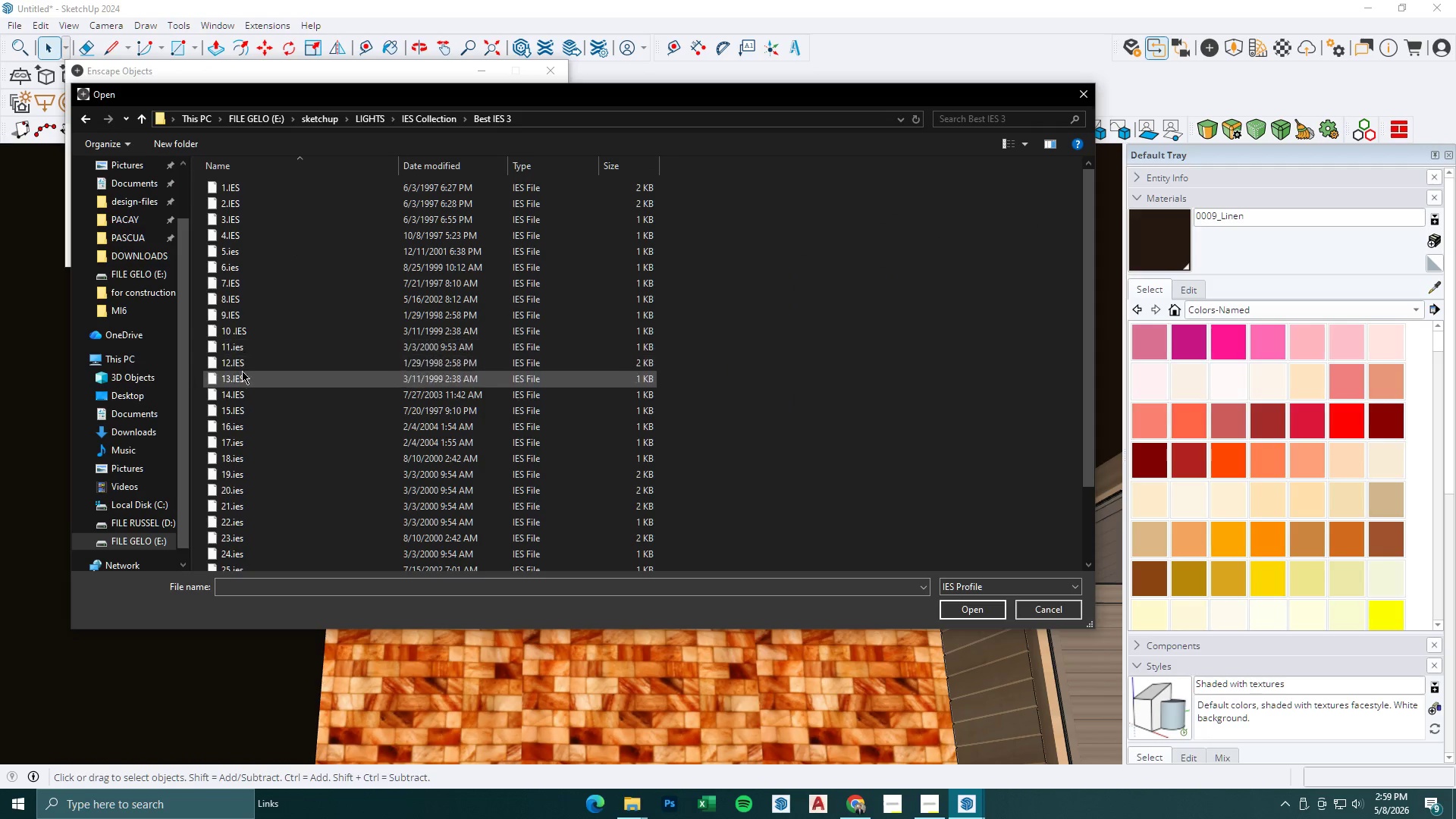 
left_click([246, 357])
 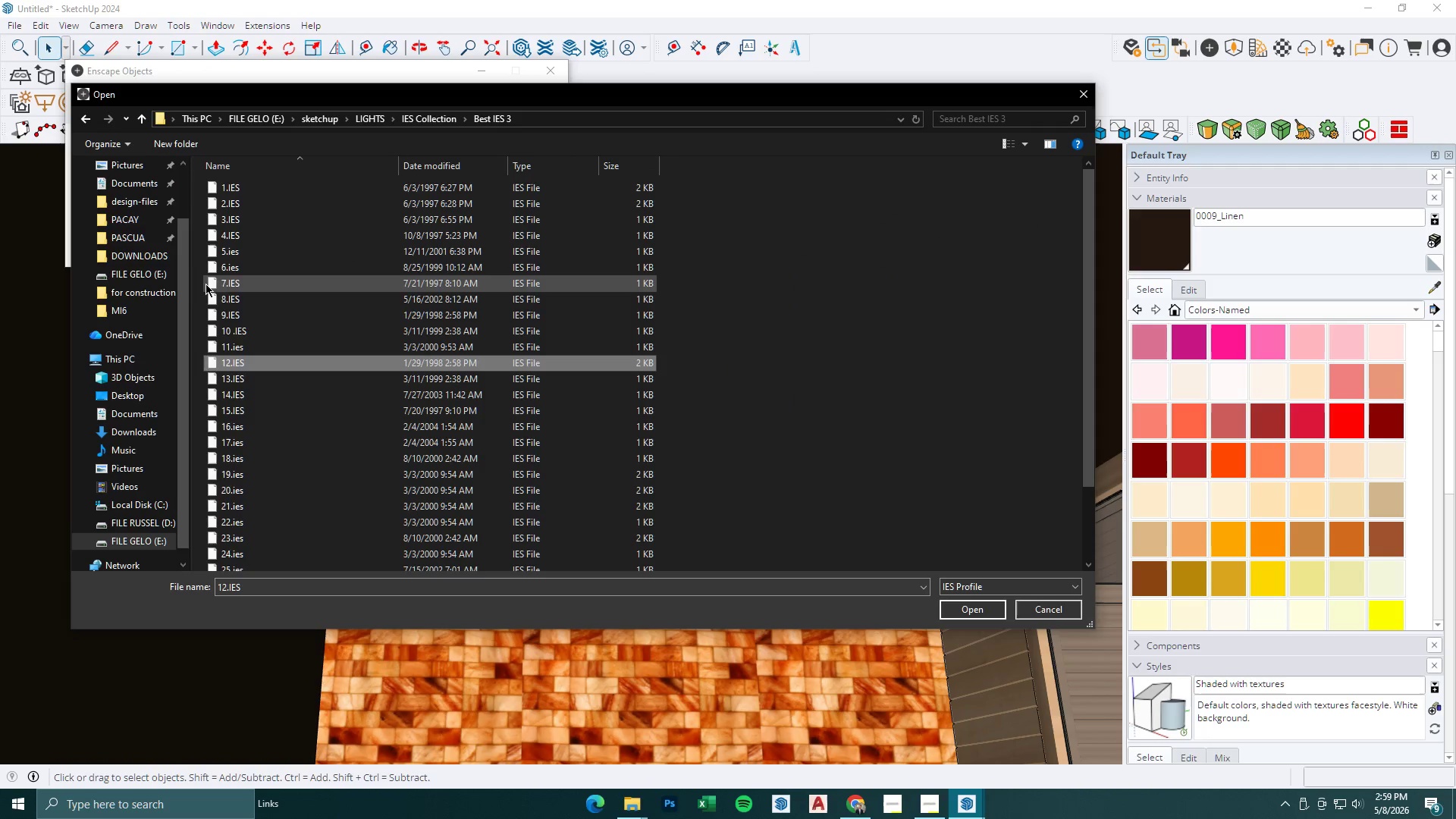 
left_click([235, 298])
 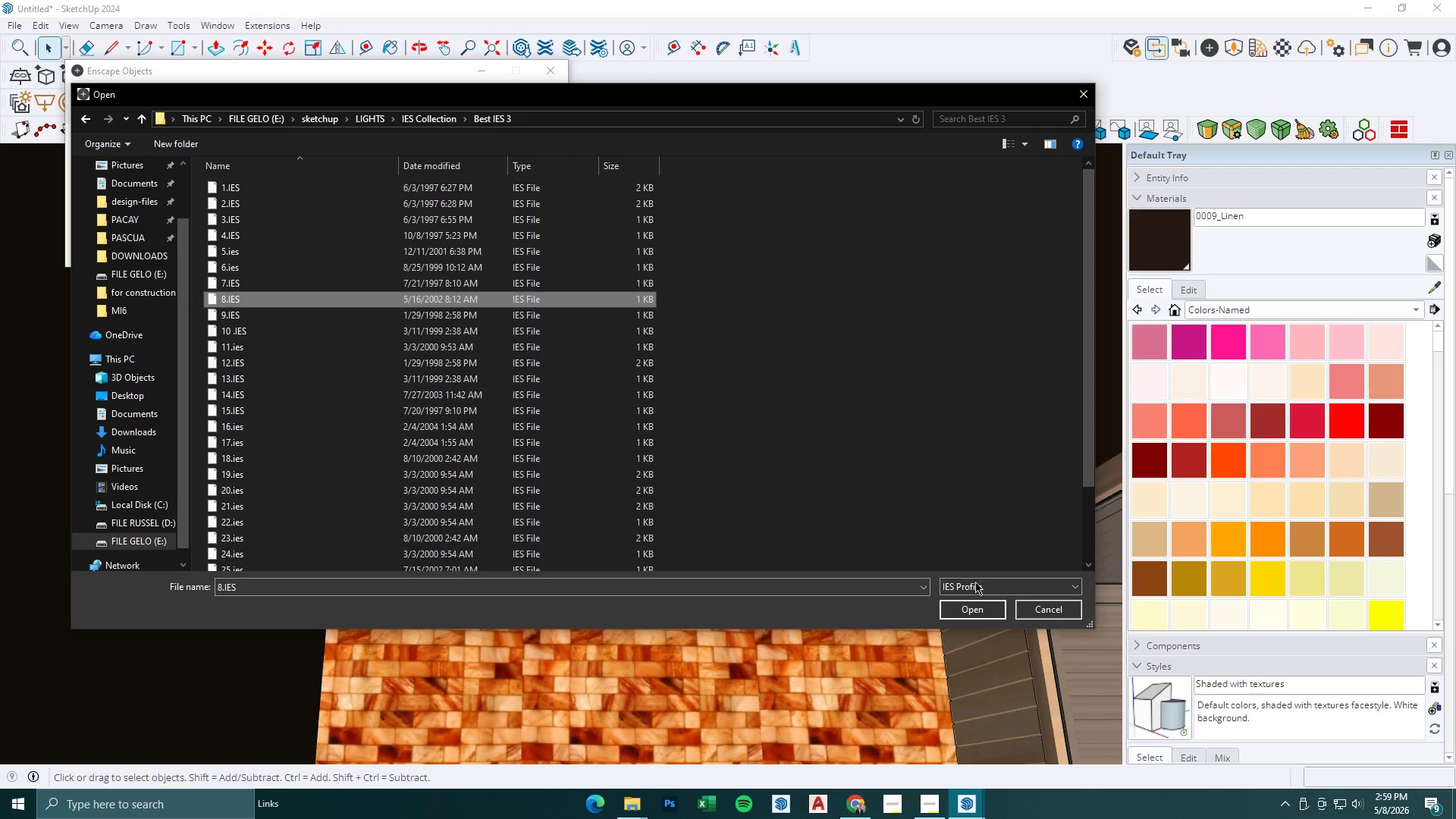 
left_click([969, 607])
 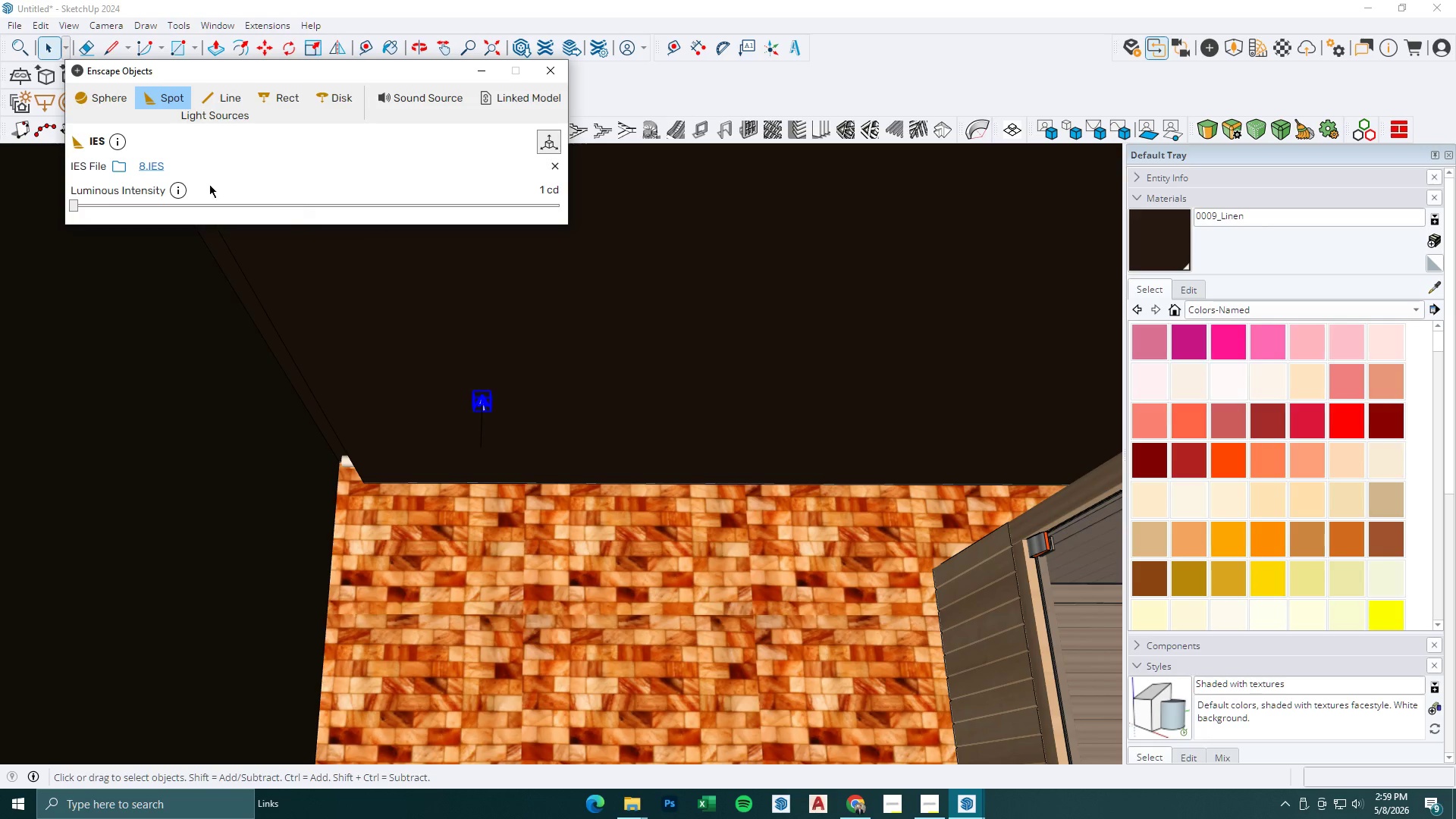 
left_click_drag(start_coordinate=[72, 203], to_coordinate=[311, 220])
 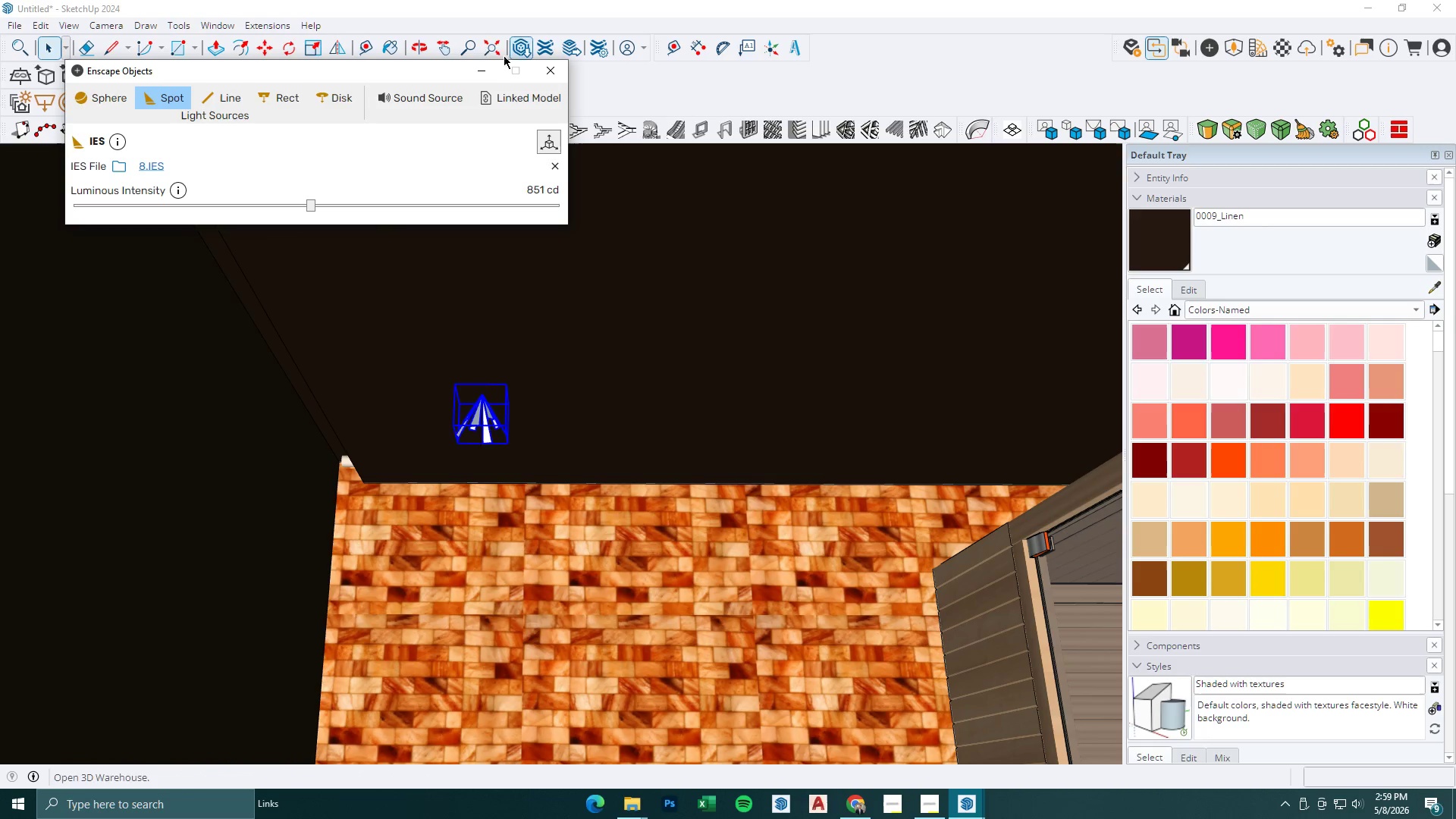 
left_click([484, 70])
 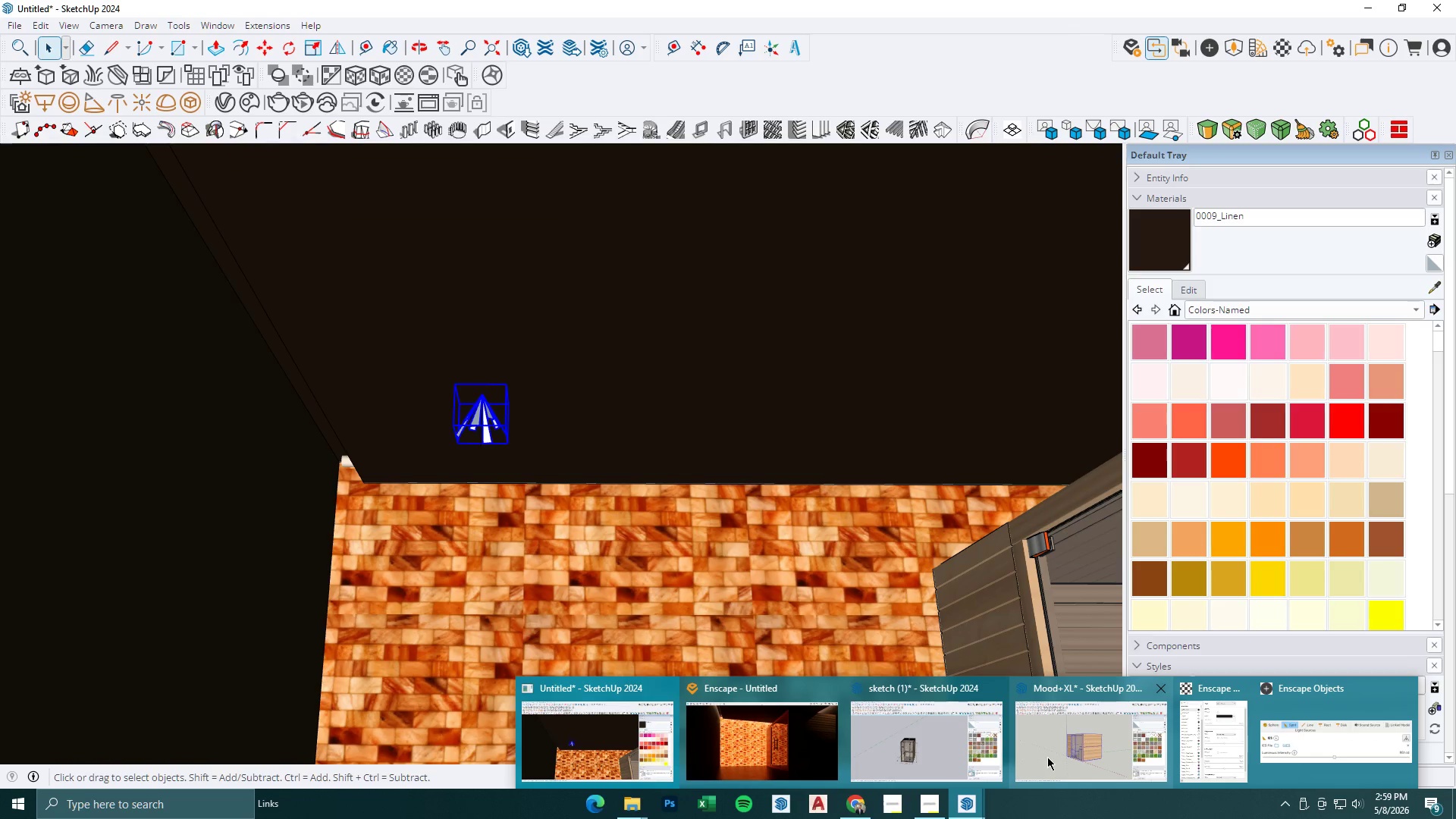 
left_click([774, 739])
 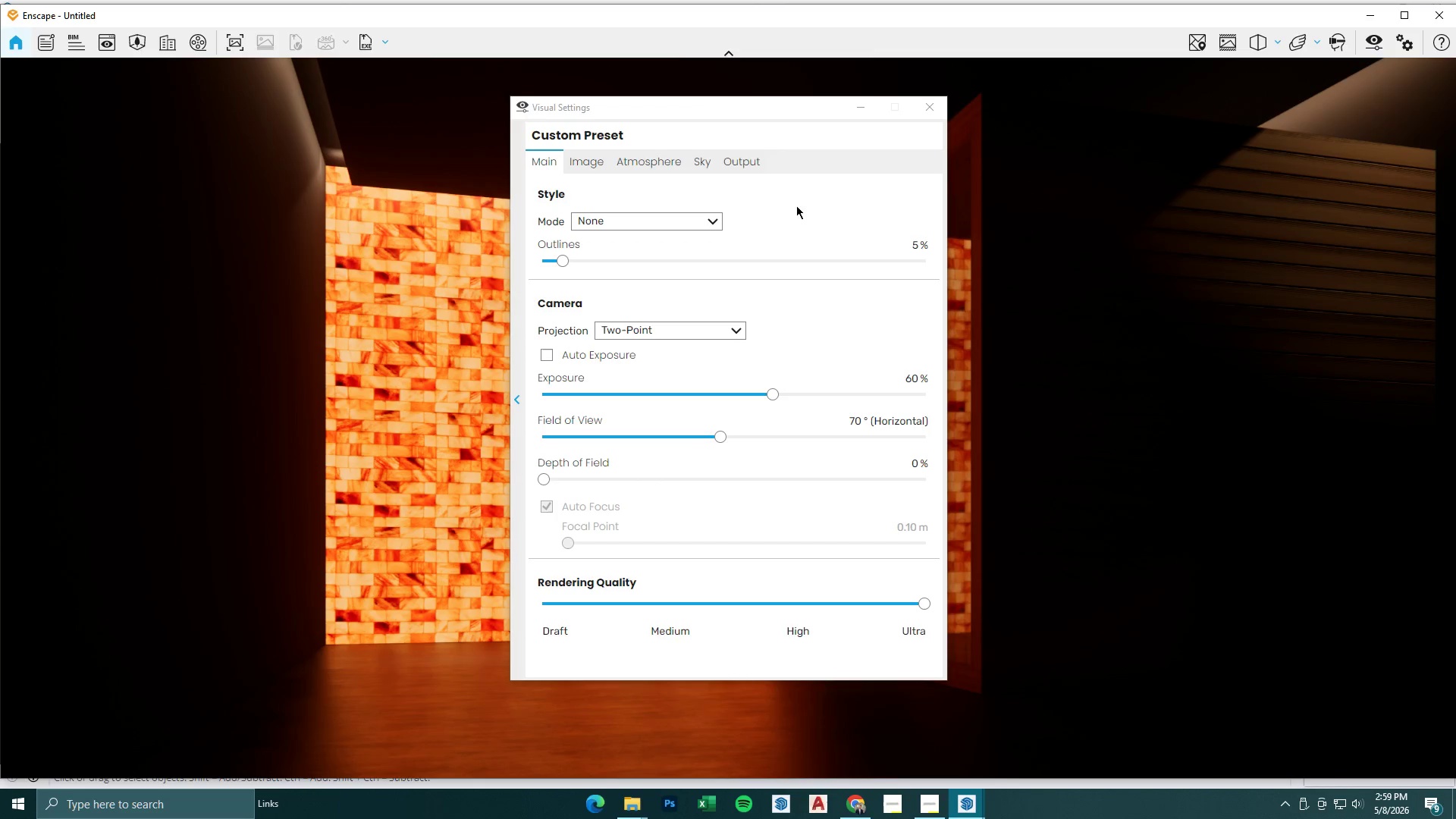 
left_click([857, 105])
 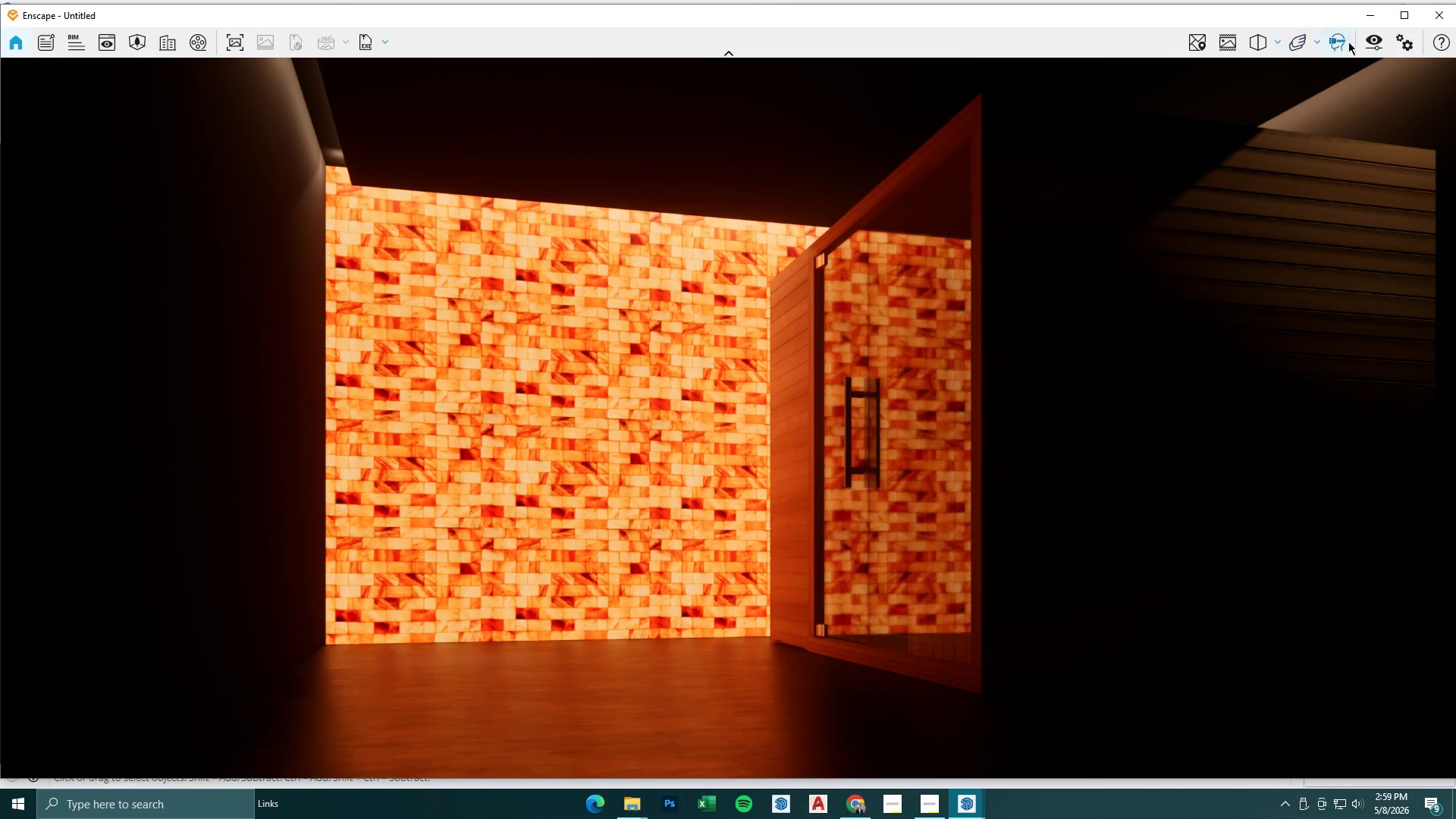 
left_click([1373, 13])
 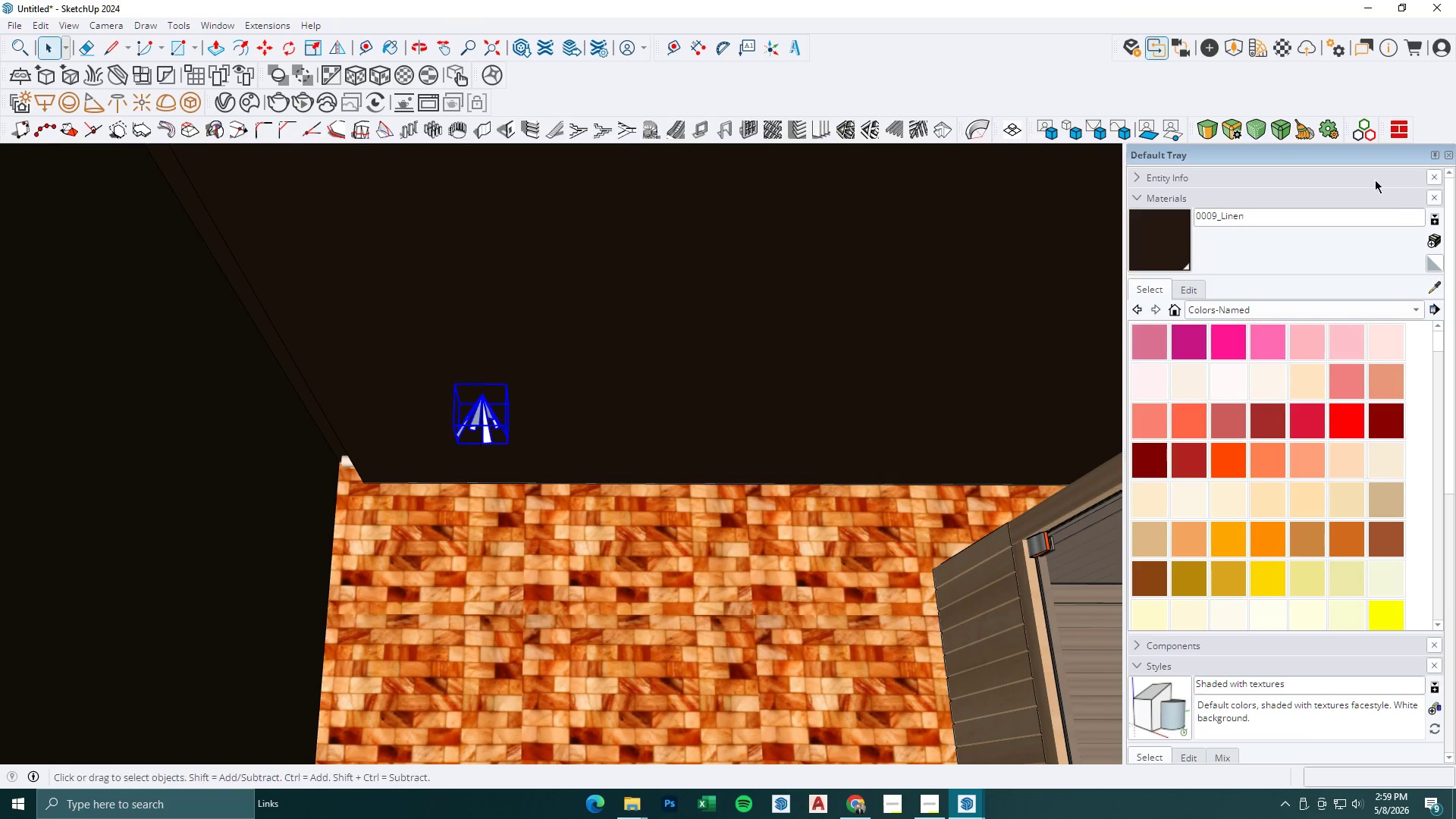 
left_click_drag(start_coordinate=[1439, 294], to_coordinate=[1432, 290])
 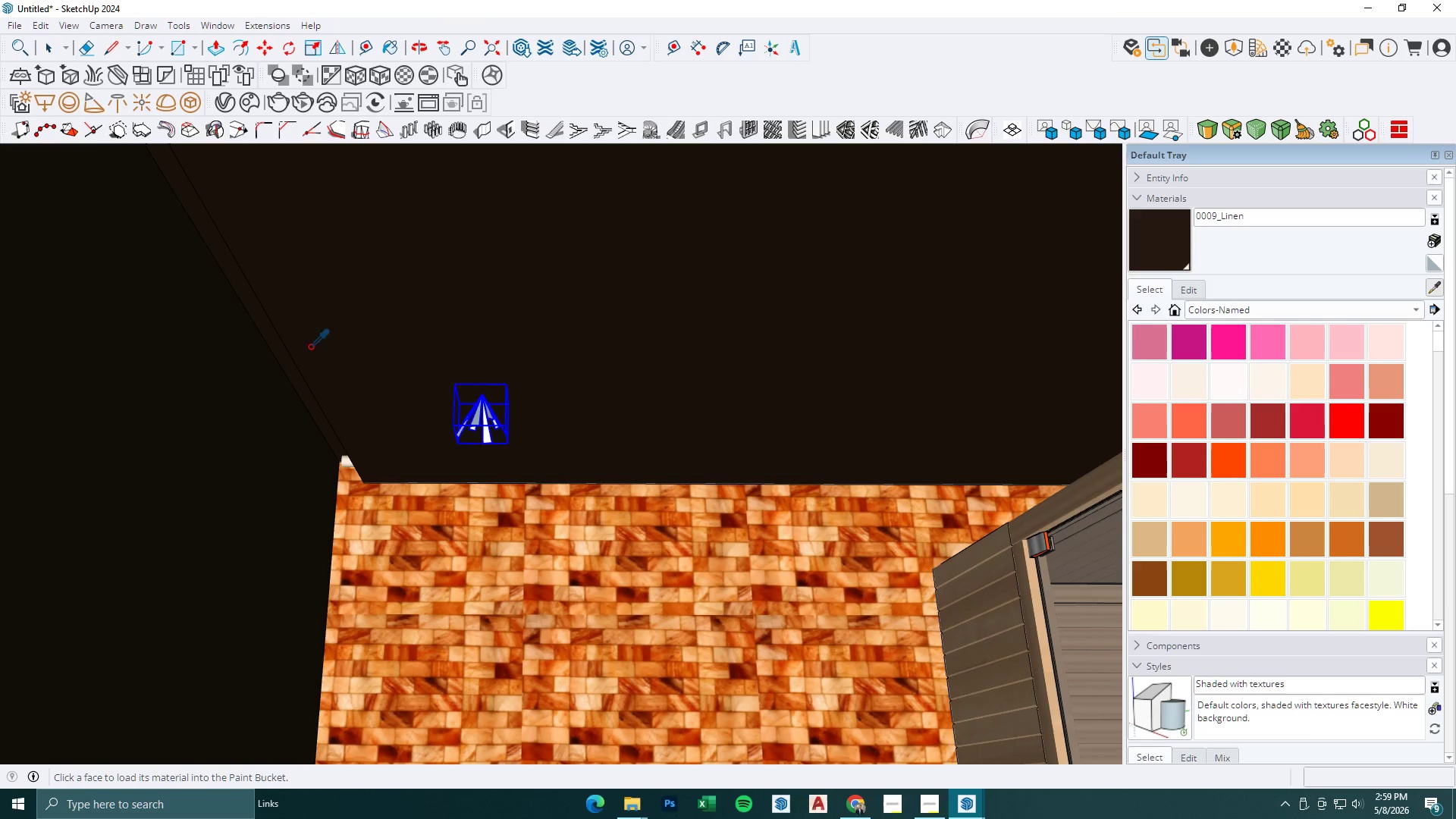 
left_click([377, 500])
 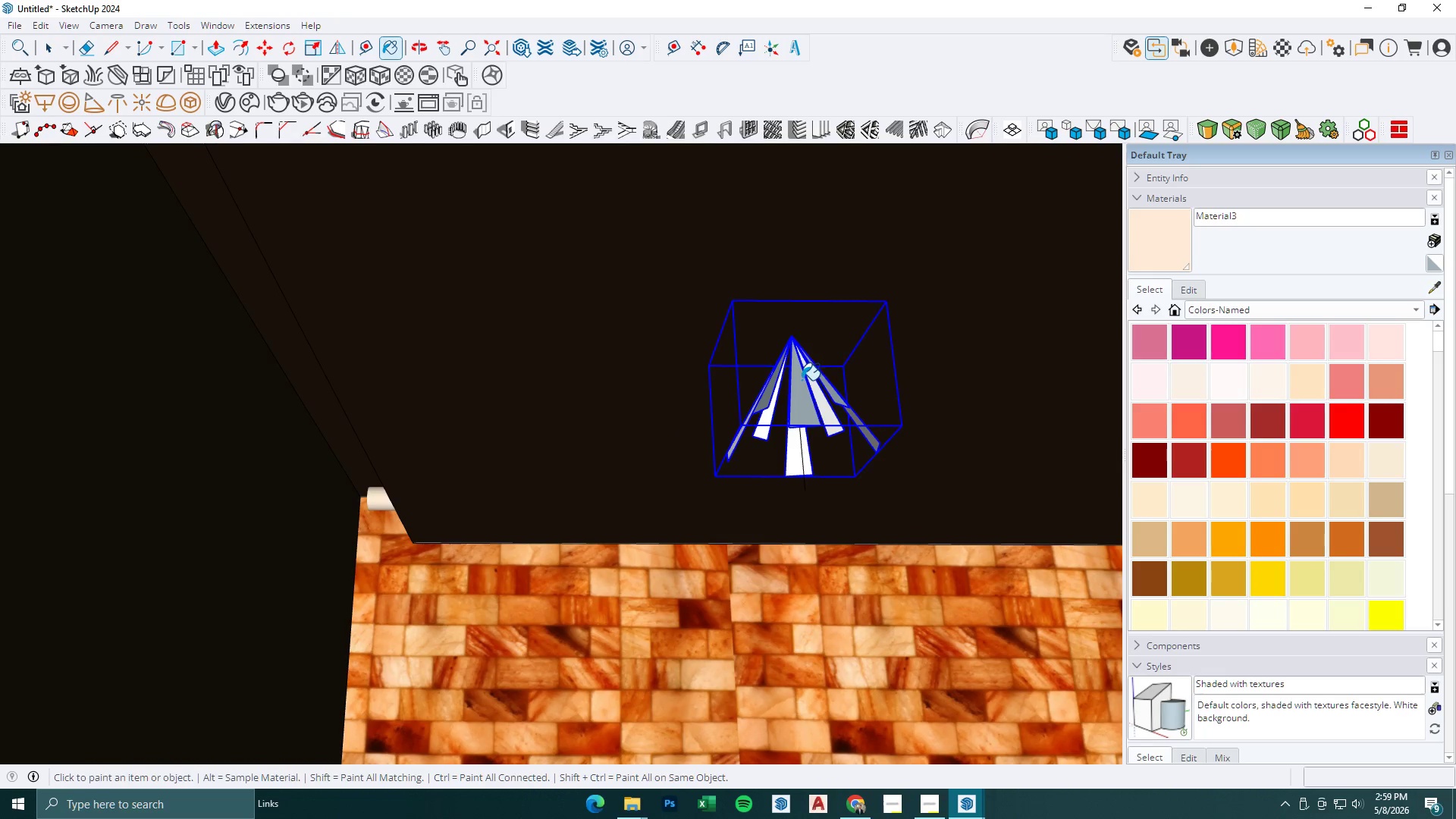 
scroll: coordinate [375, 500], scroll_direction: up, amount: 8.0
 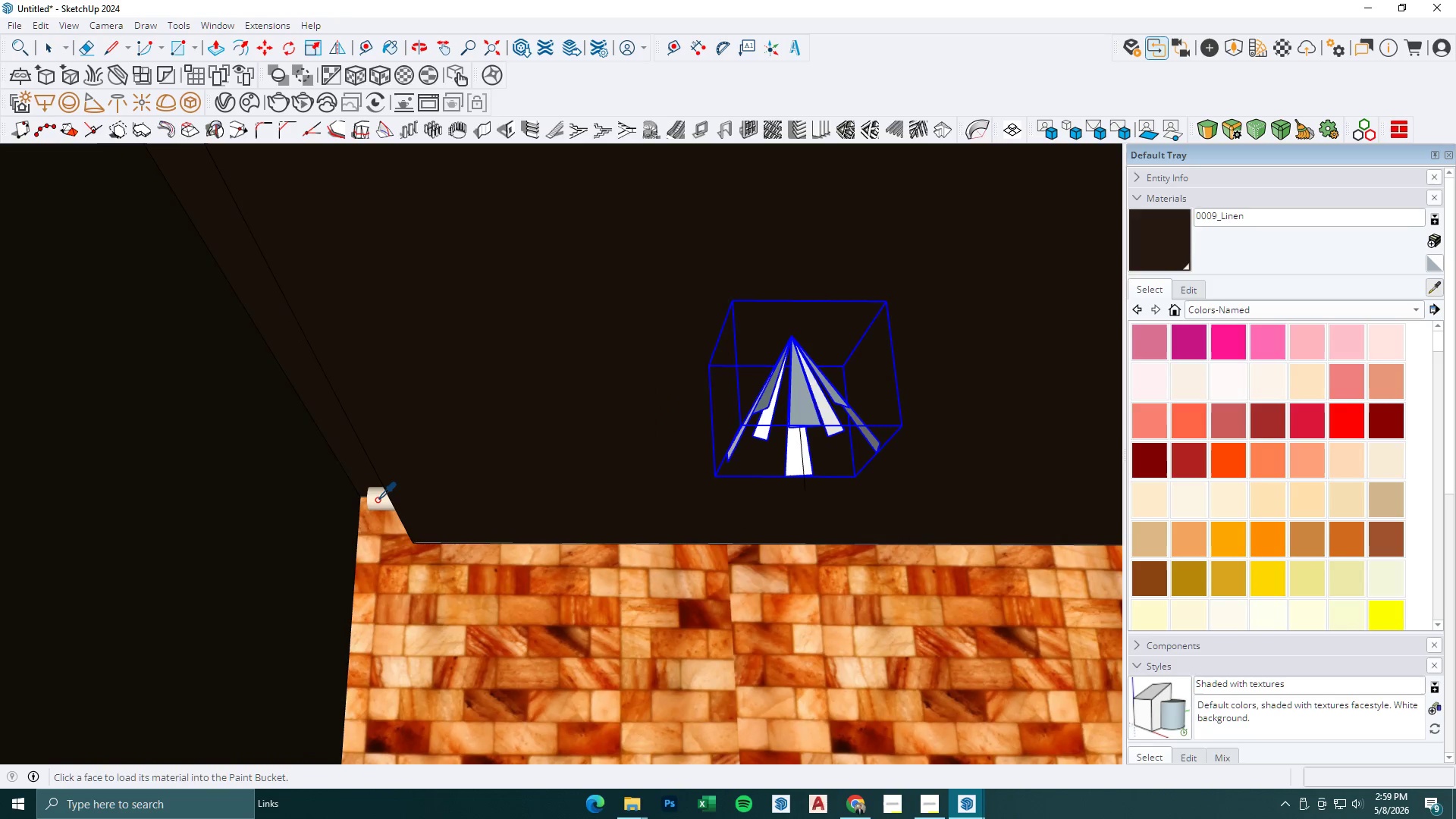 
key(Space)
 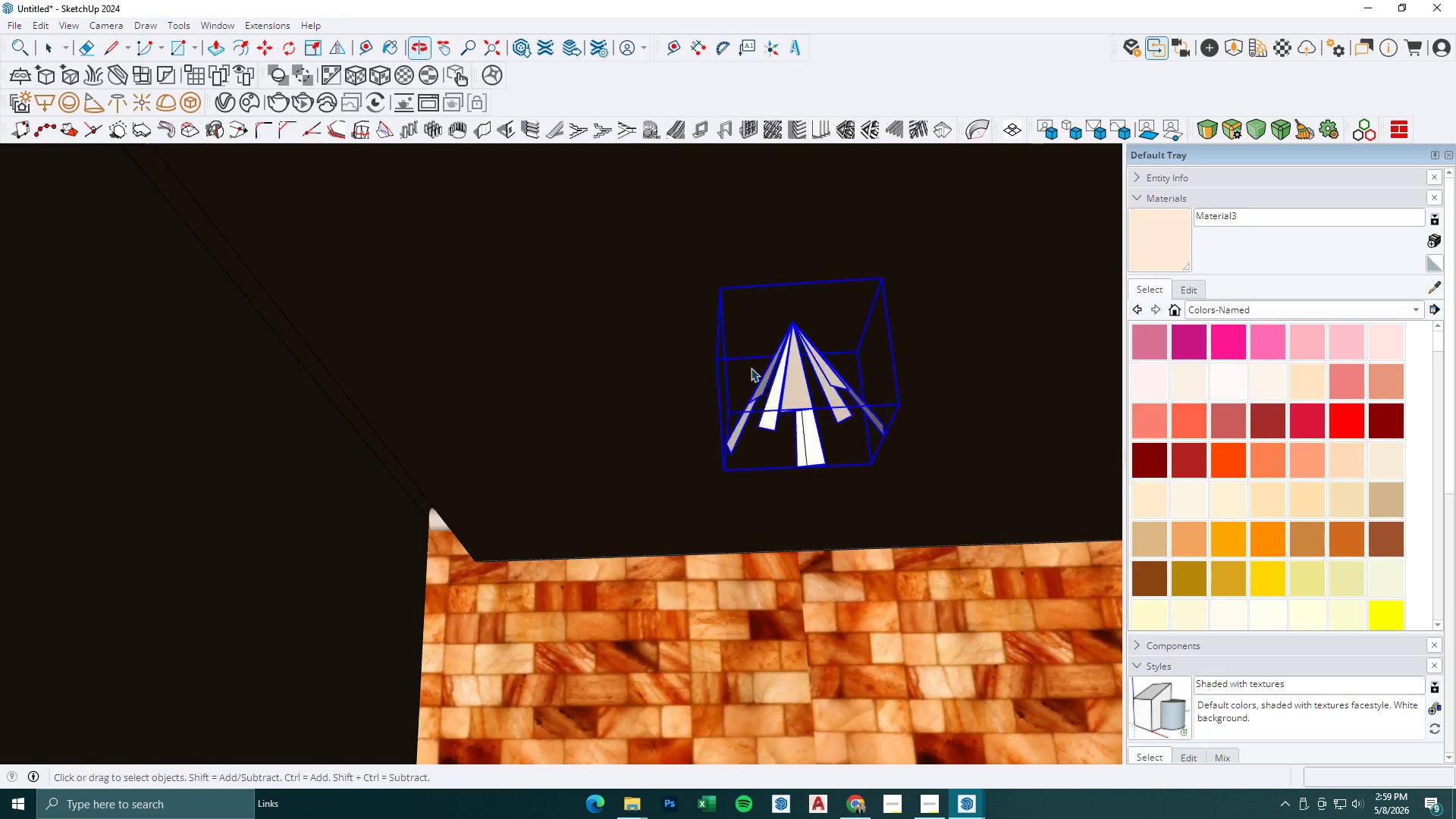 
key(Escape)
 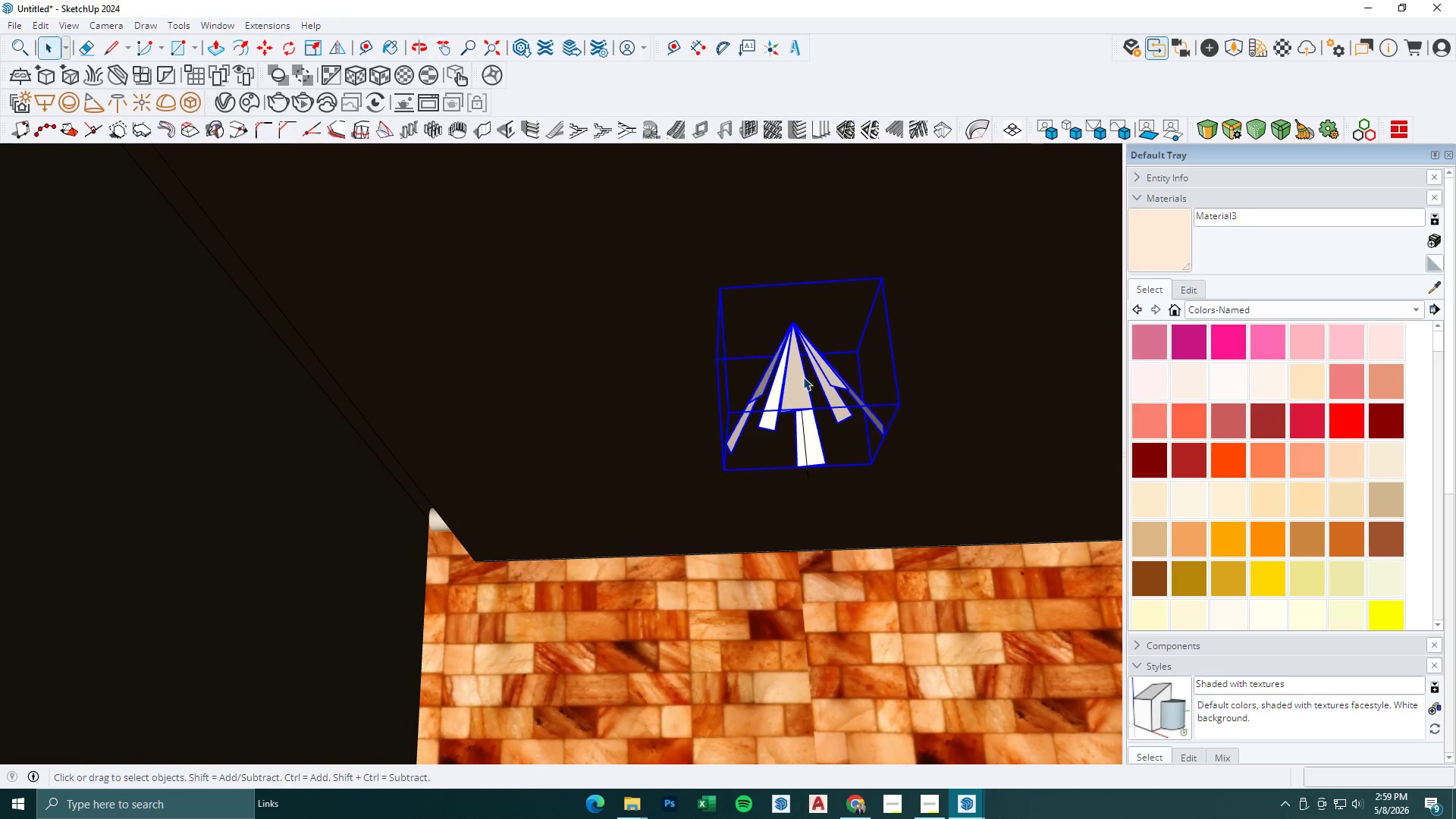 
left_click([803, 377])
 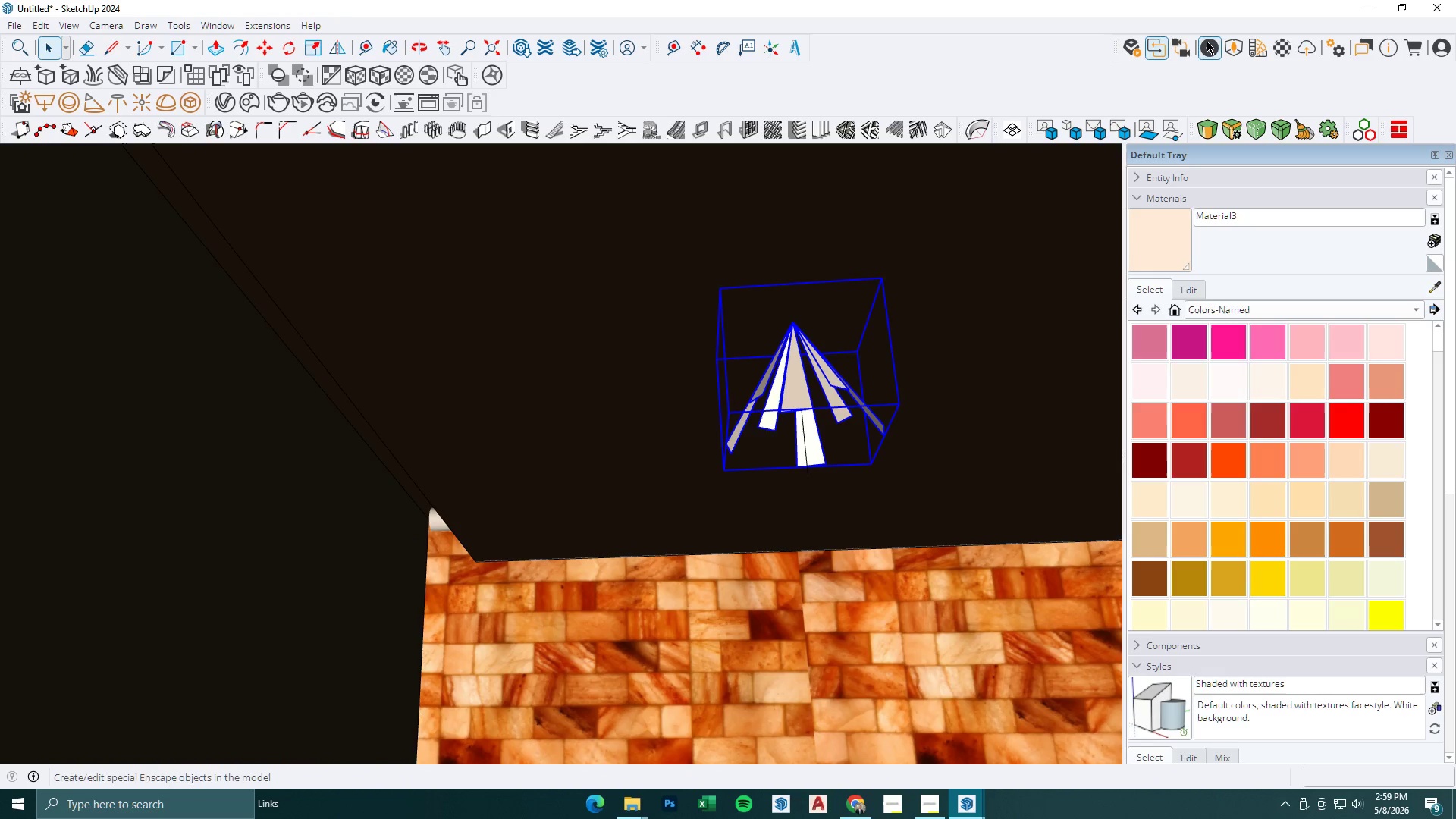 
scroll: coordinate [579, 356], scroll_direction: down, amount: 18.0
 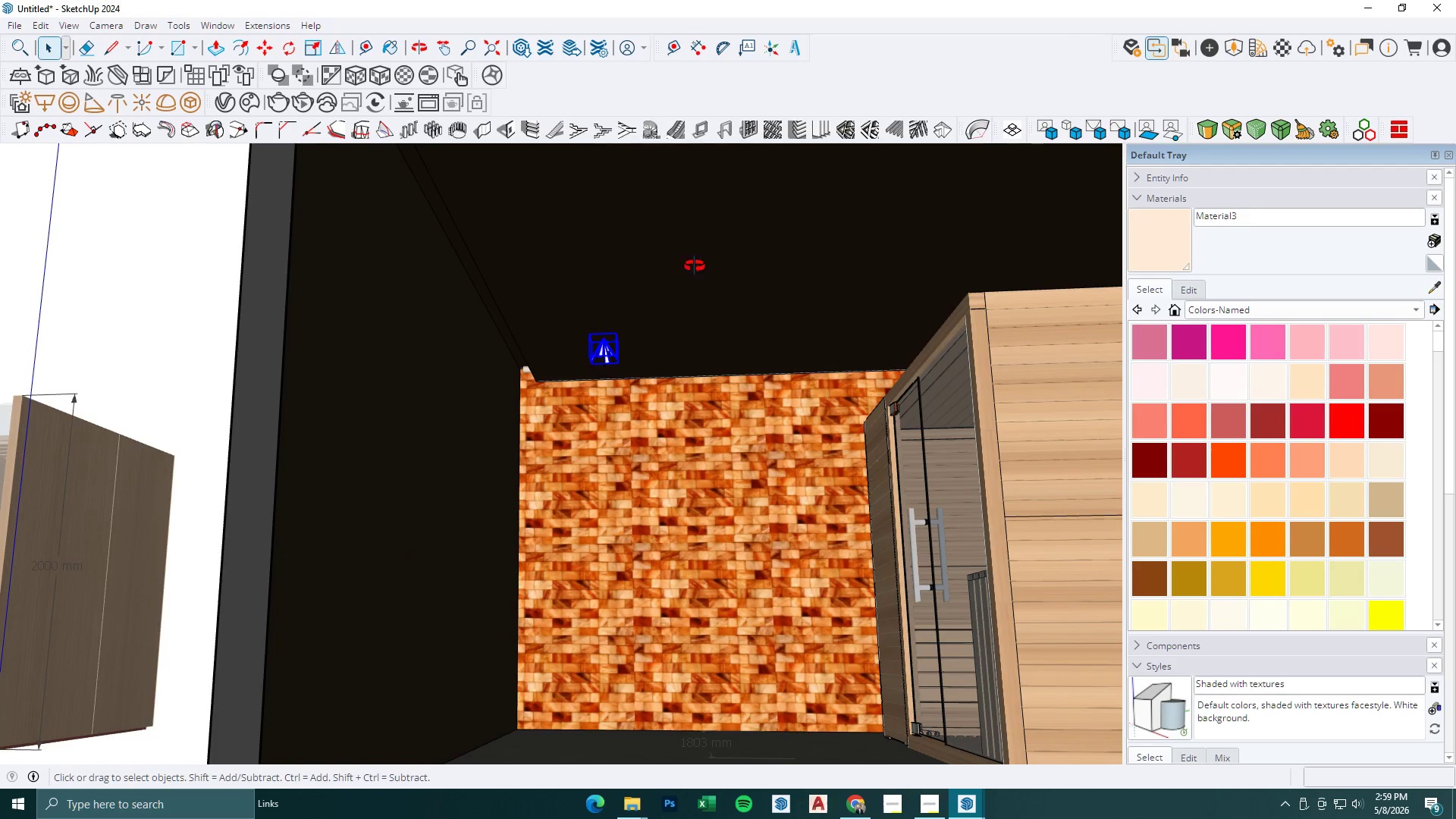 
key(M)
 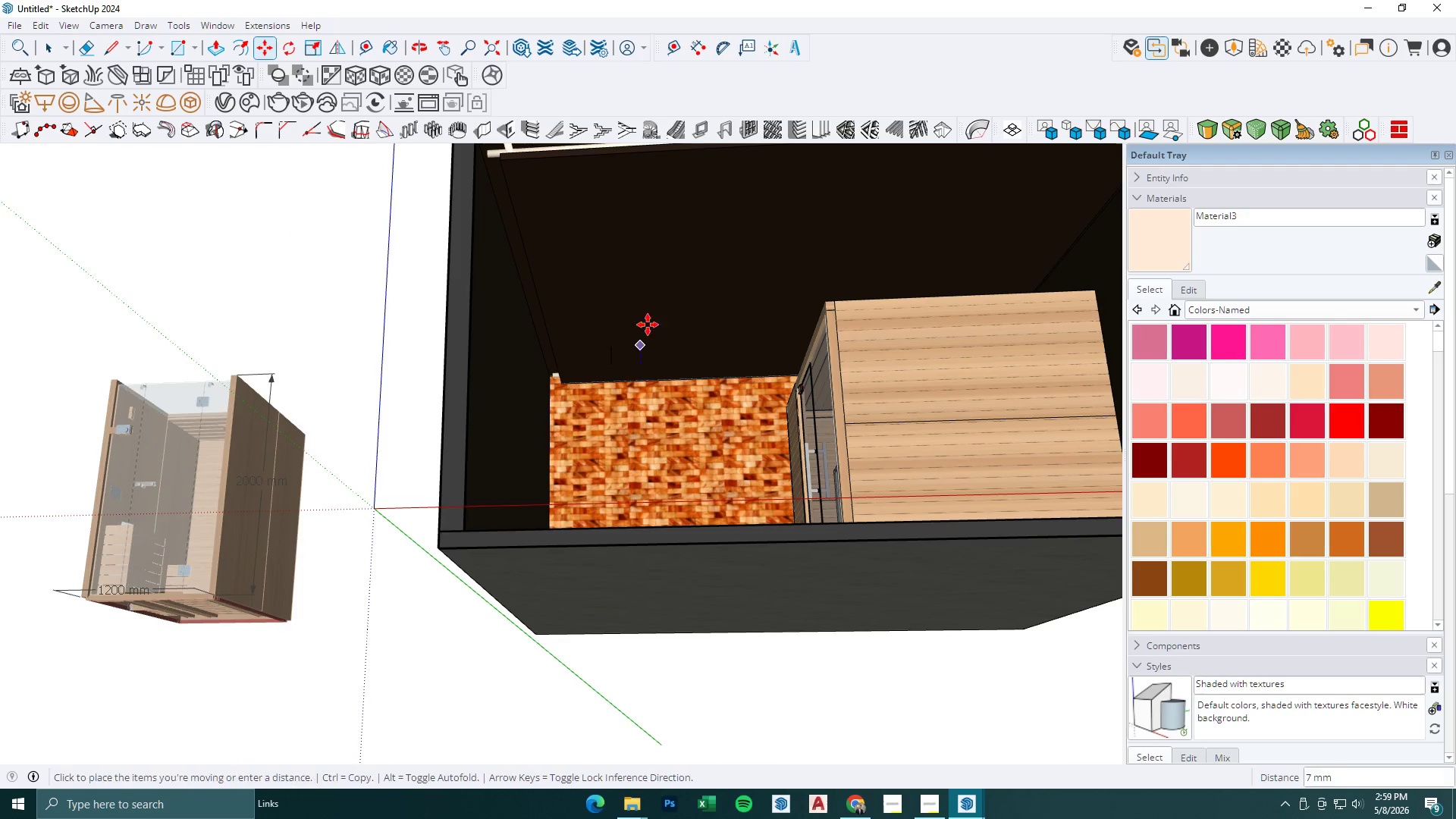 
scroll: coordinate [626, 366], scroll_direction: down, amount: 4.0
 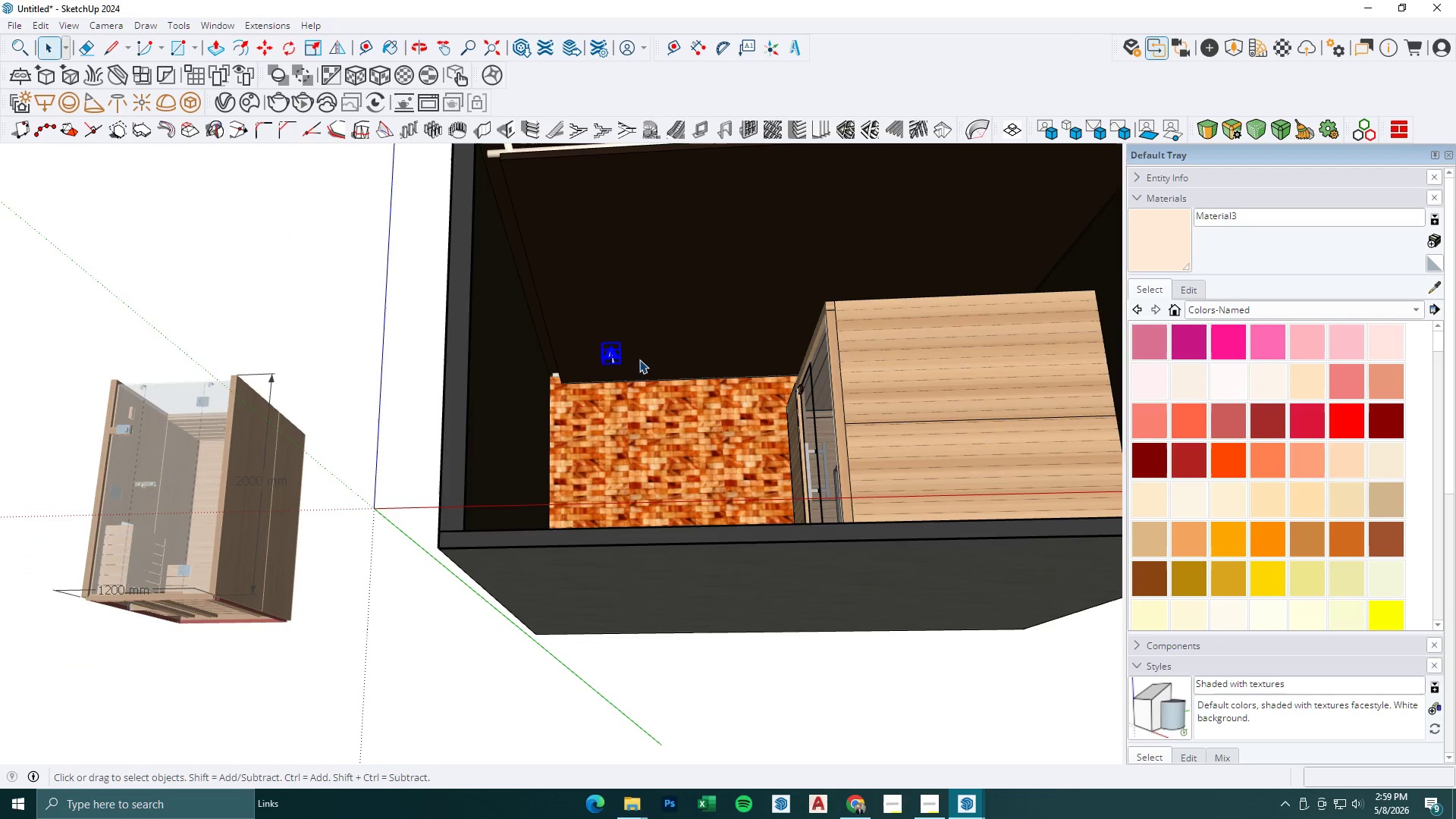 
key(Control+ControlLeft)
 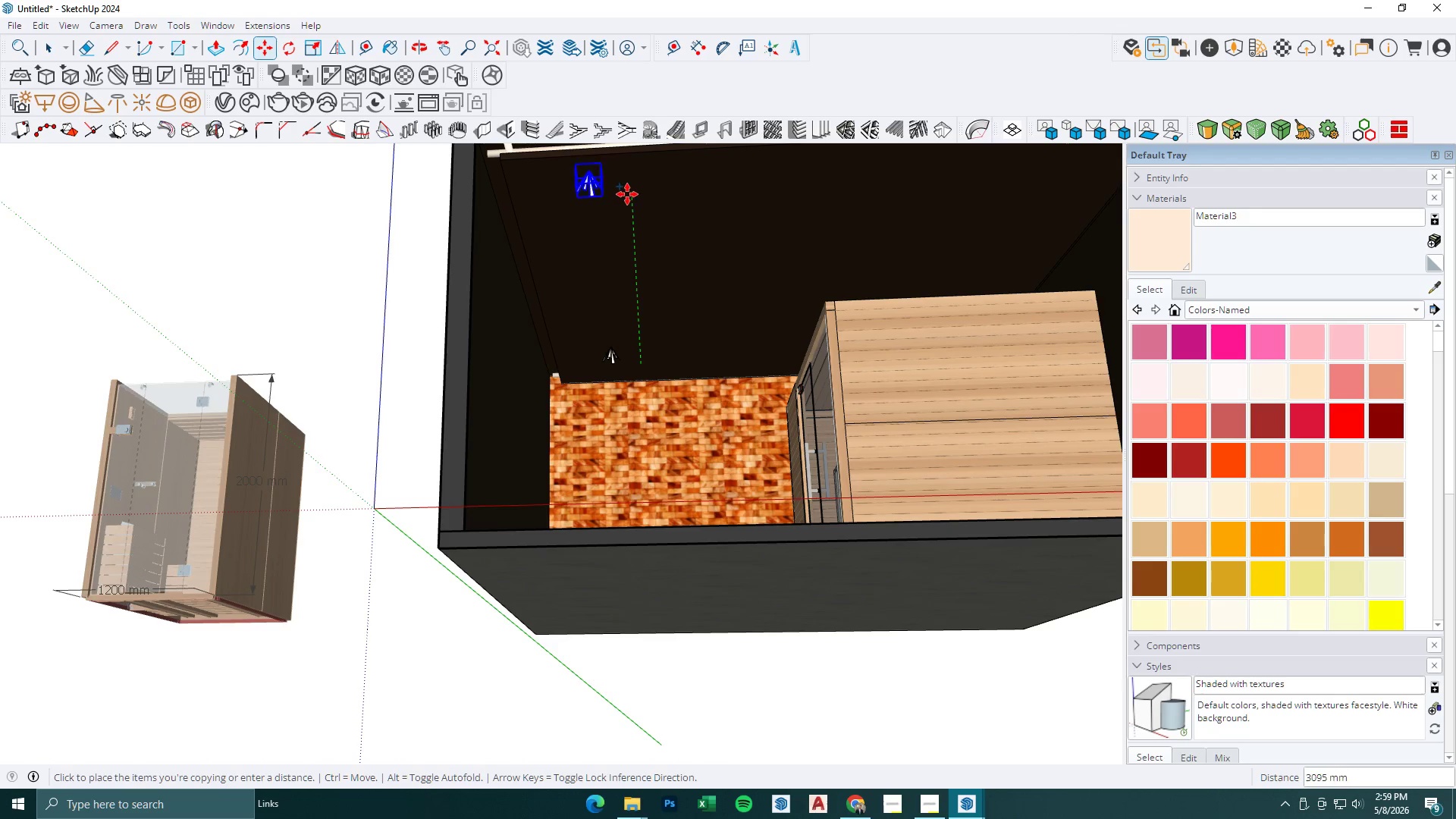 
left_click([625, 192])
 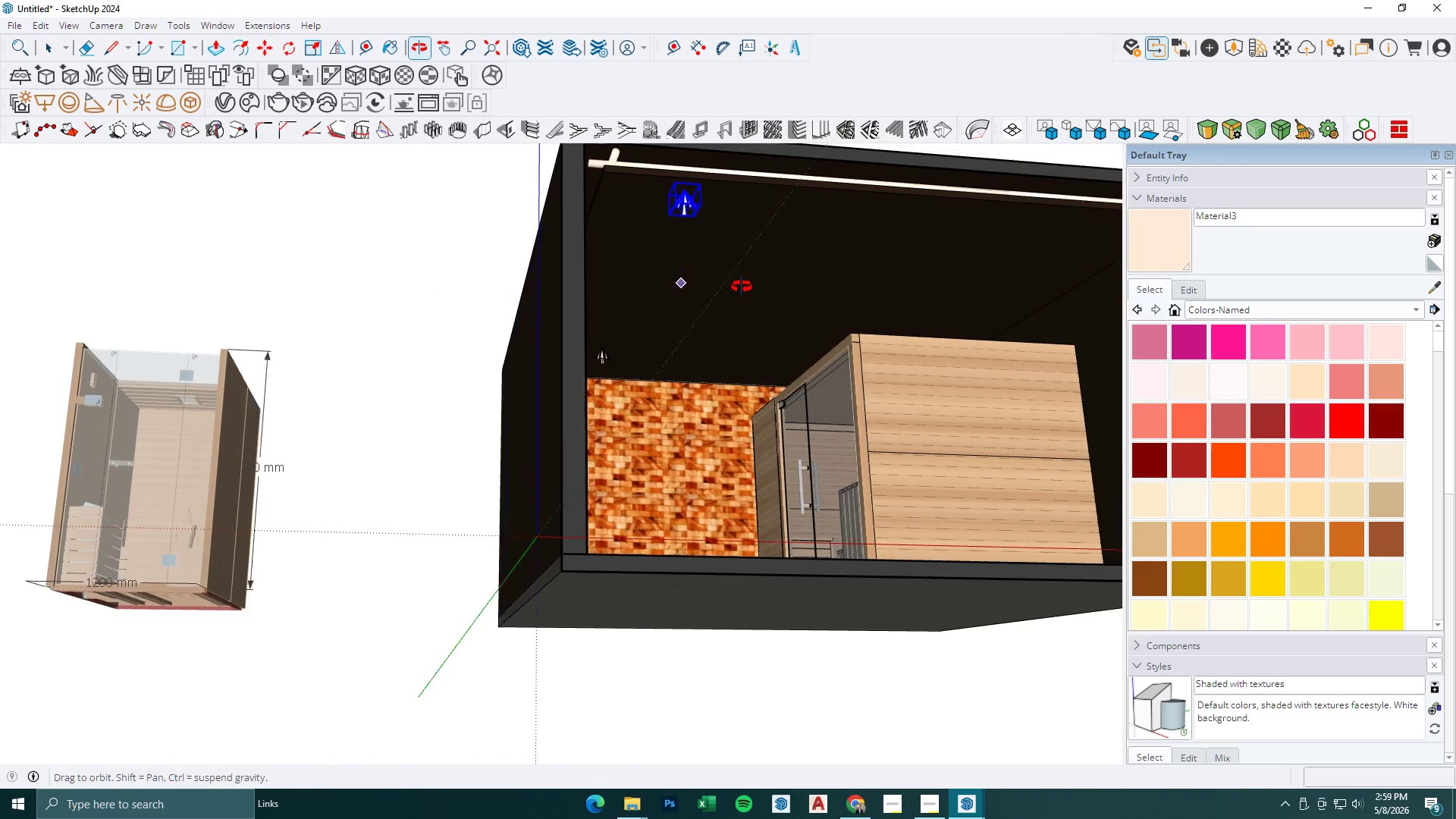 
key(Space)
 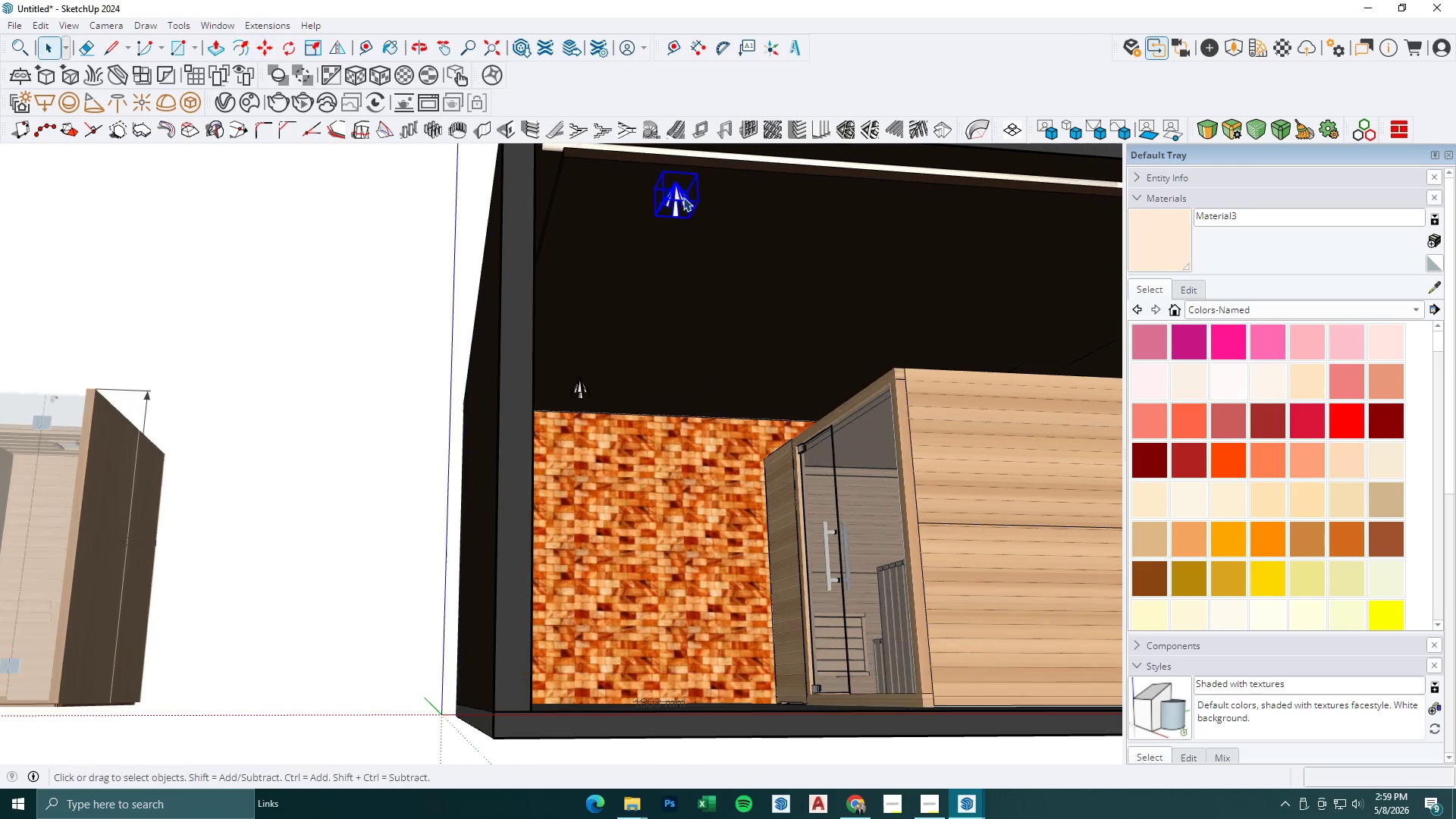 
left_click([682, 196])
 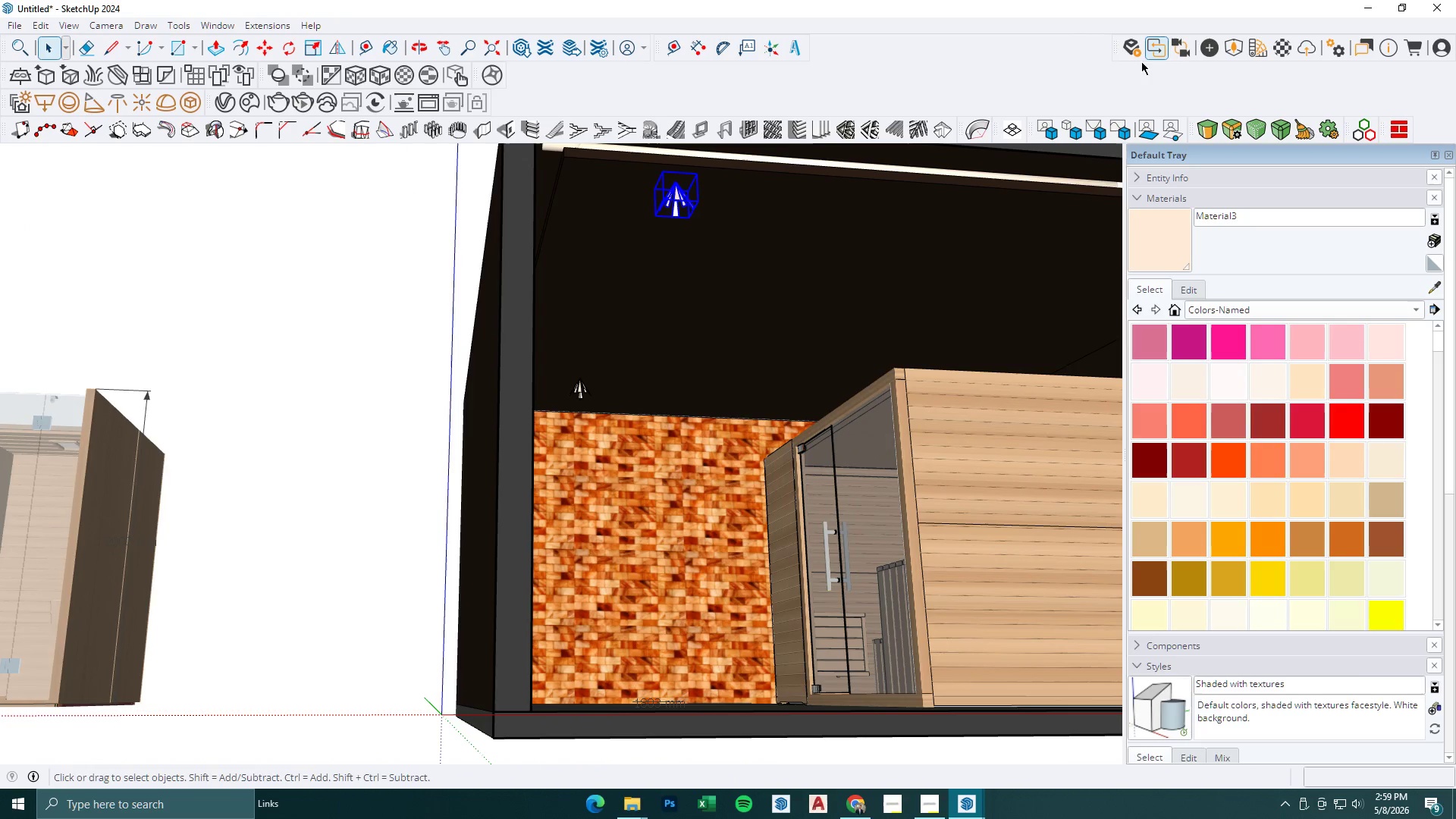 
scroll: coordinate [686, 199], scroll_direction: up, amount: 3.0
 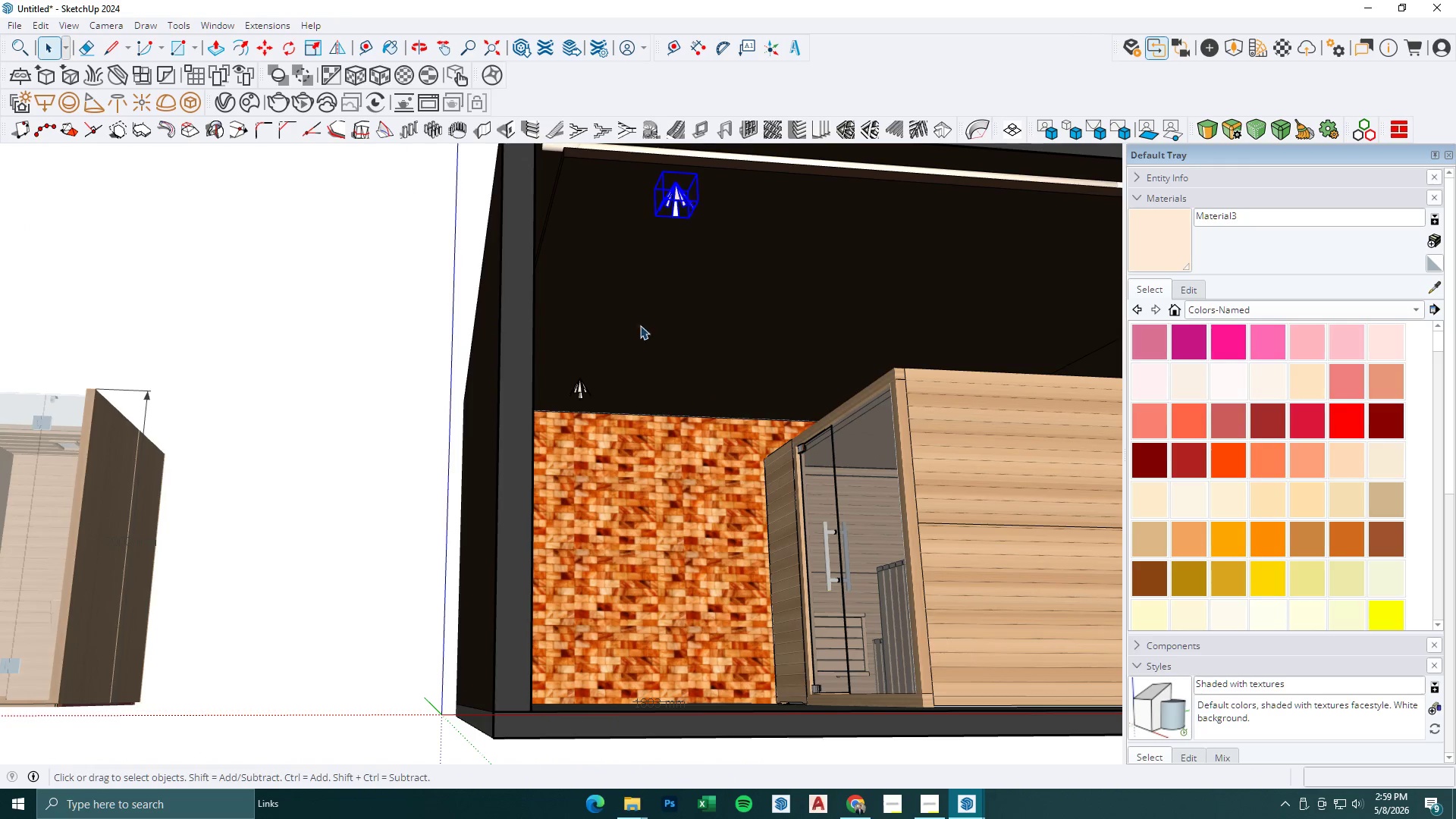 
left_click([1213, 50])
 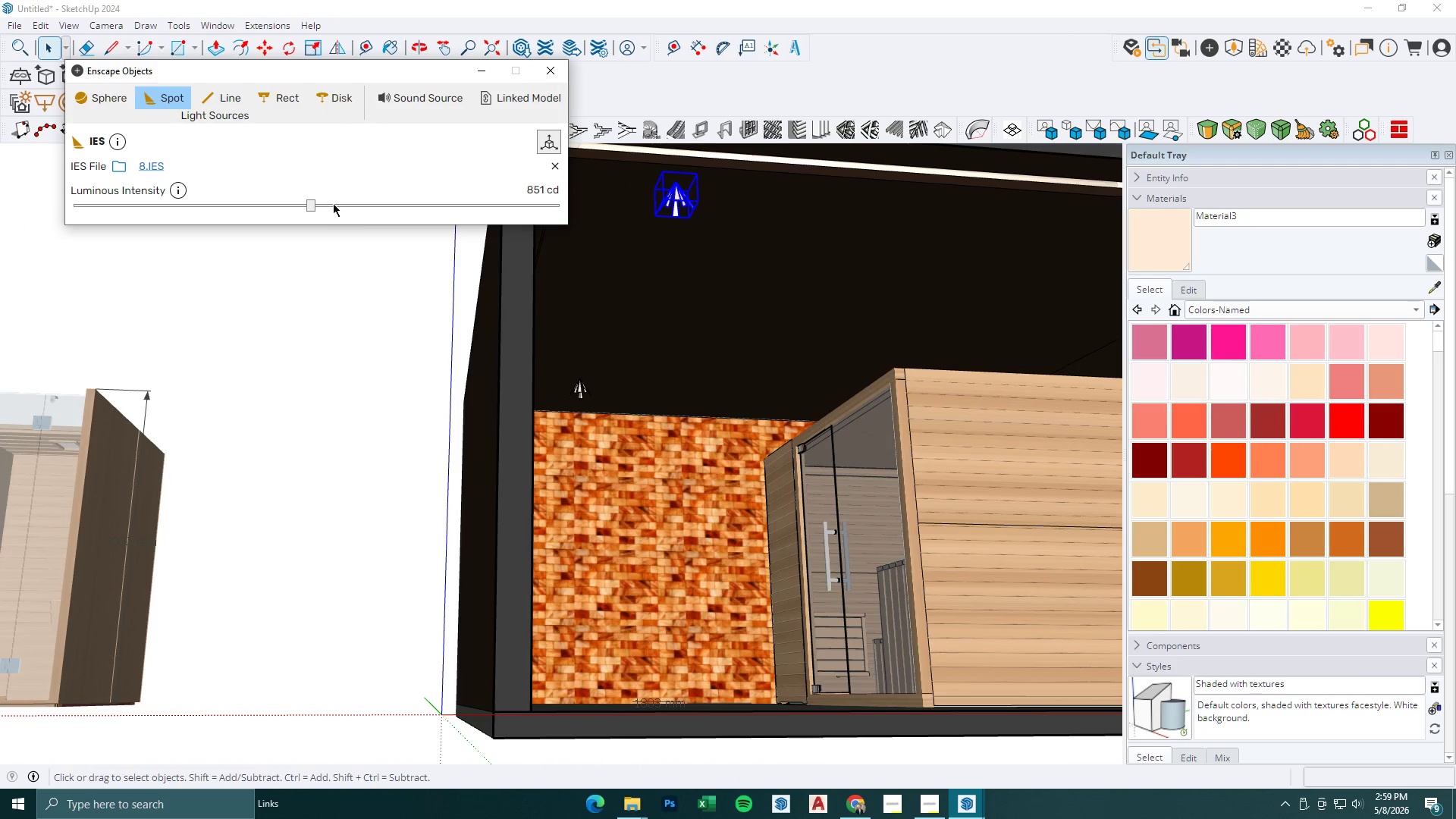 
left_click_drag(start_coordinate=[310, 202], to_coordinate=[380, 202])
 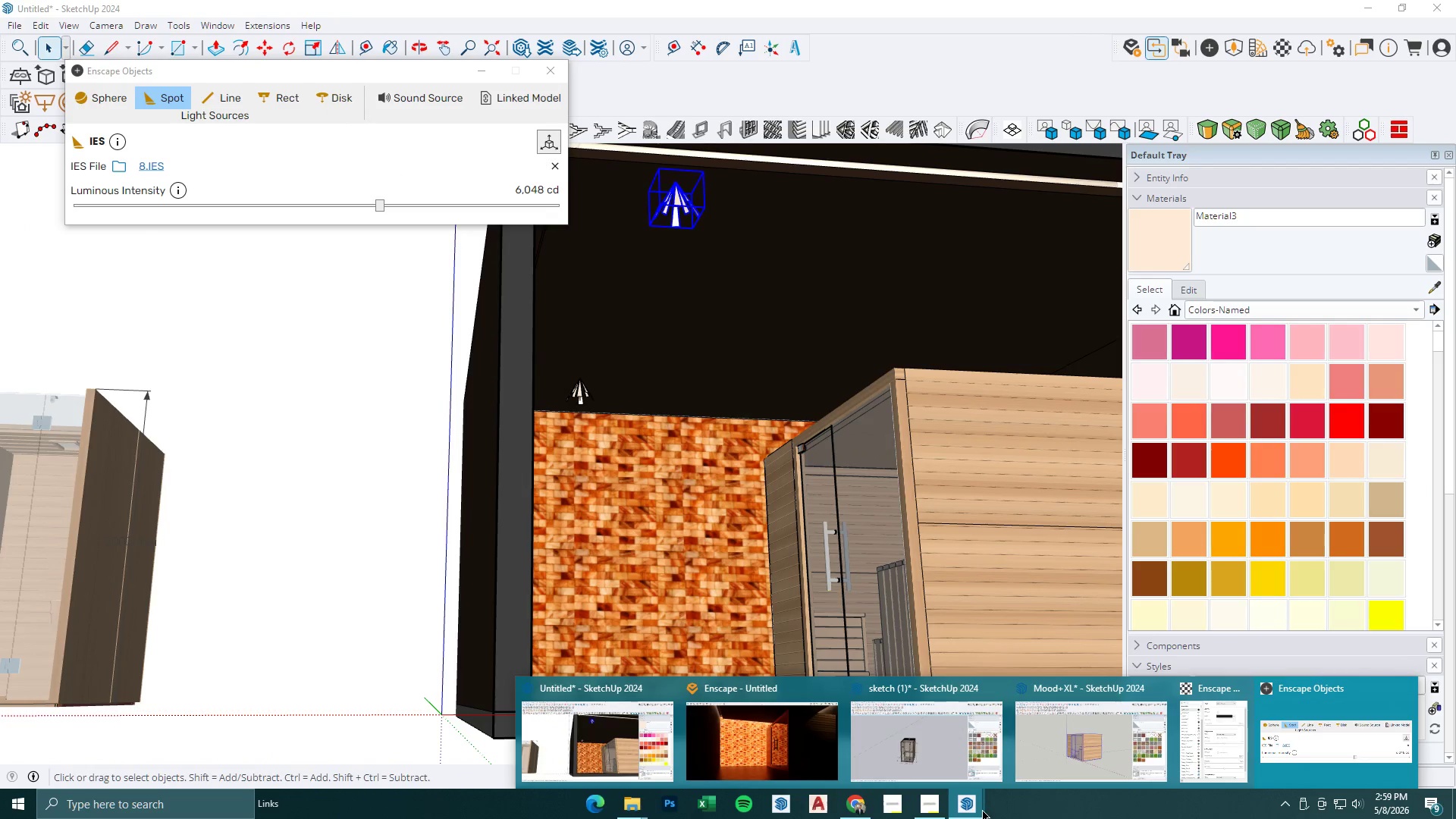 
left_click([788, 756])
 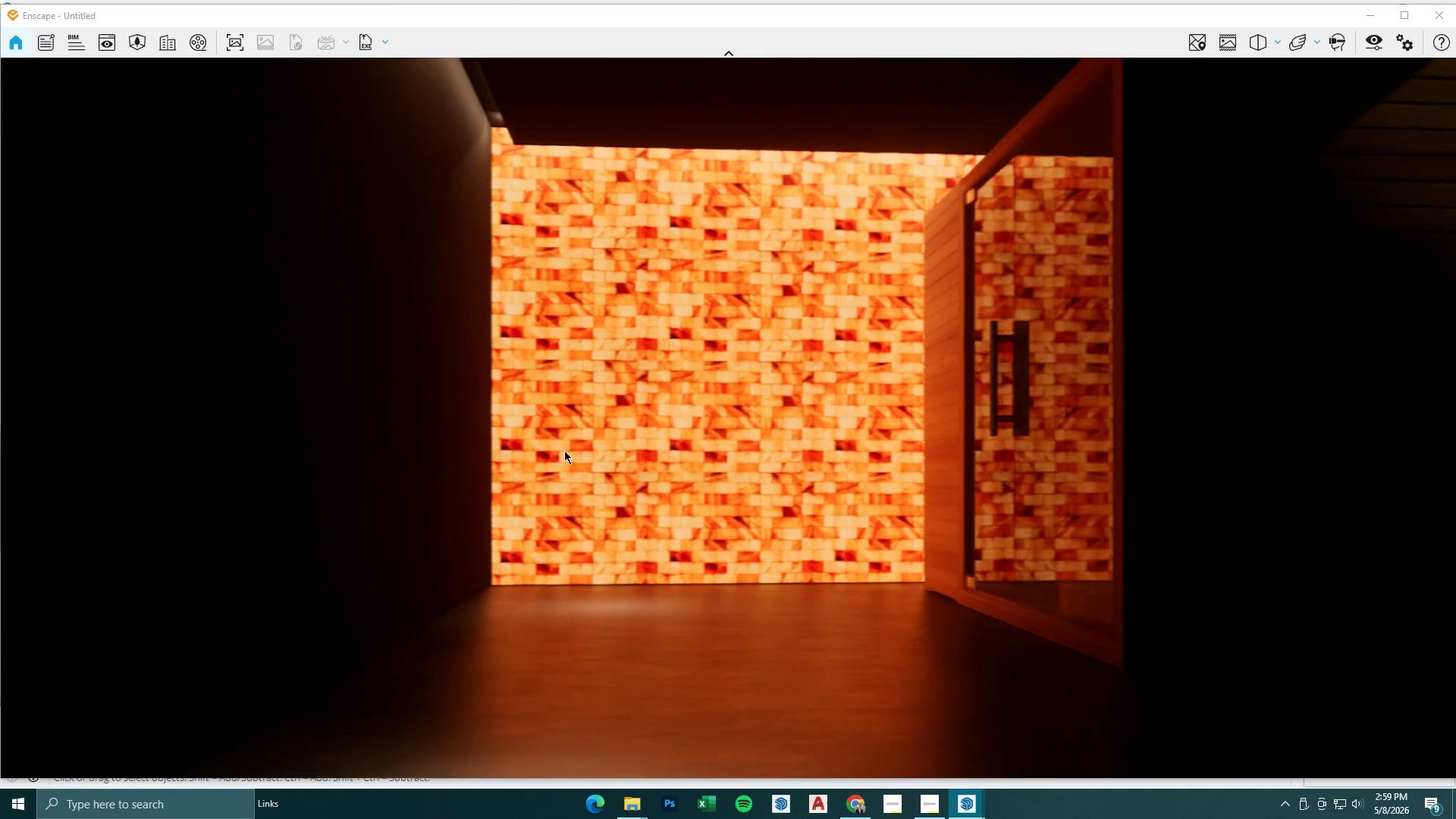 
wait(5.12)
 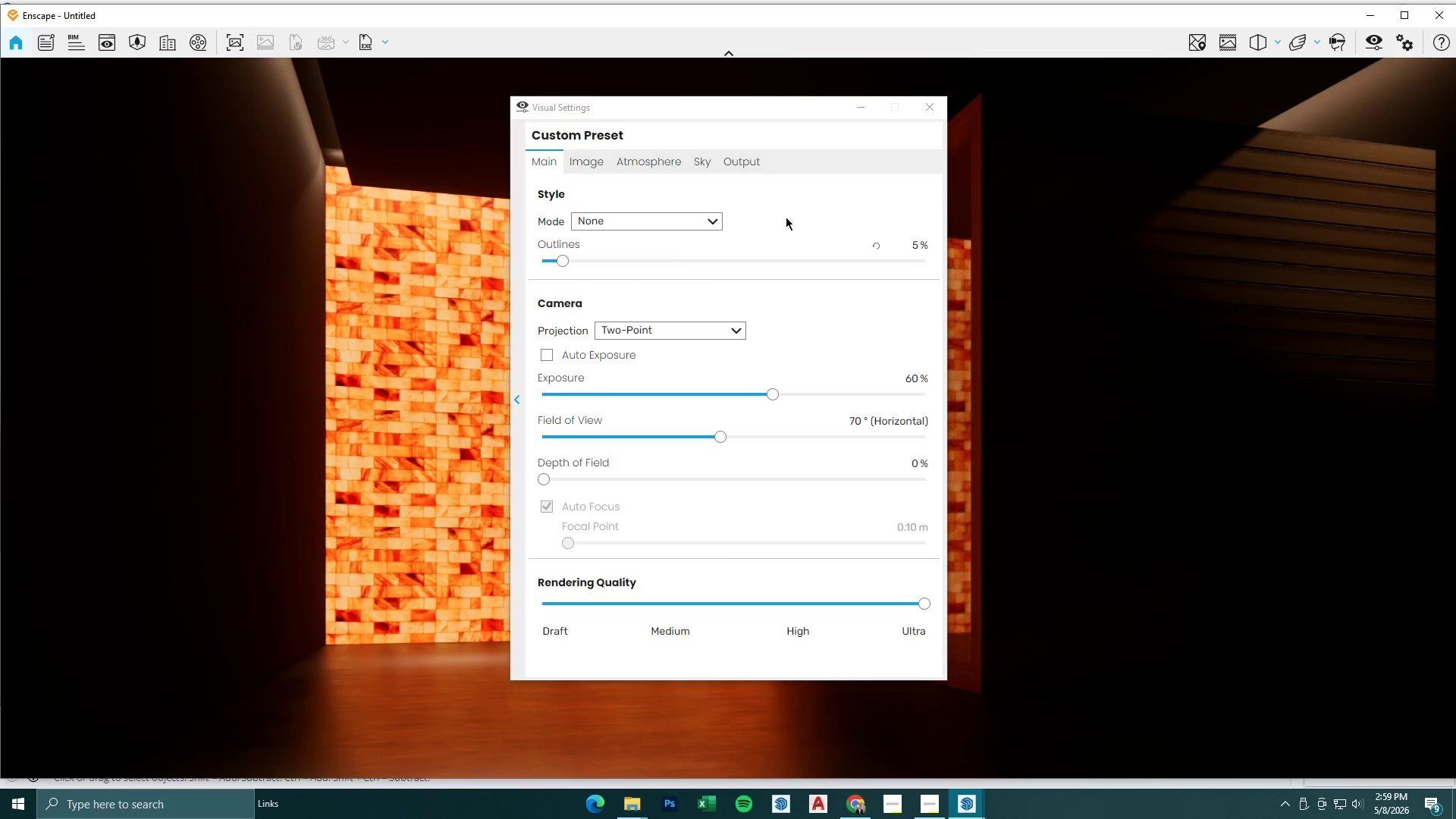 
hold_key(key=W, duration=0.55)
 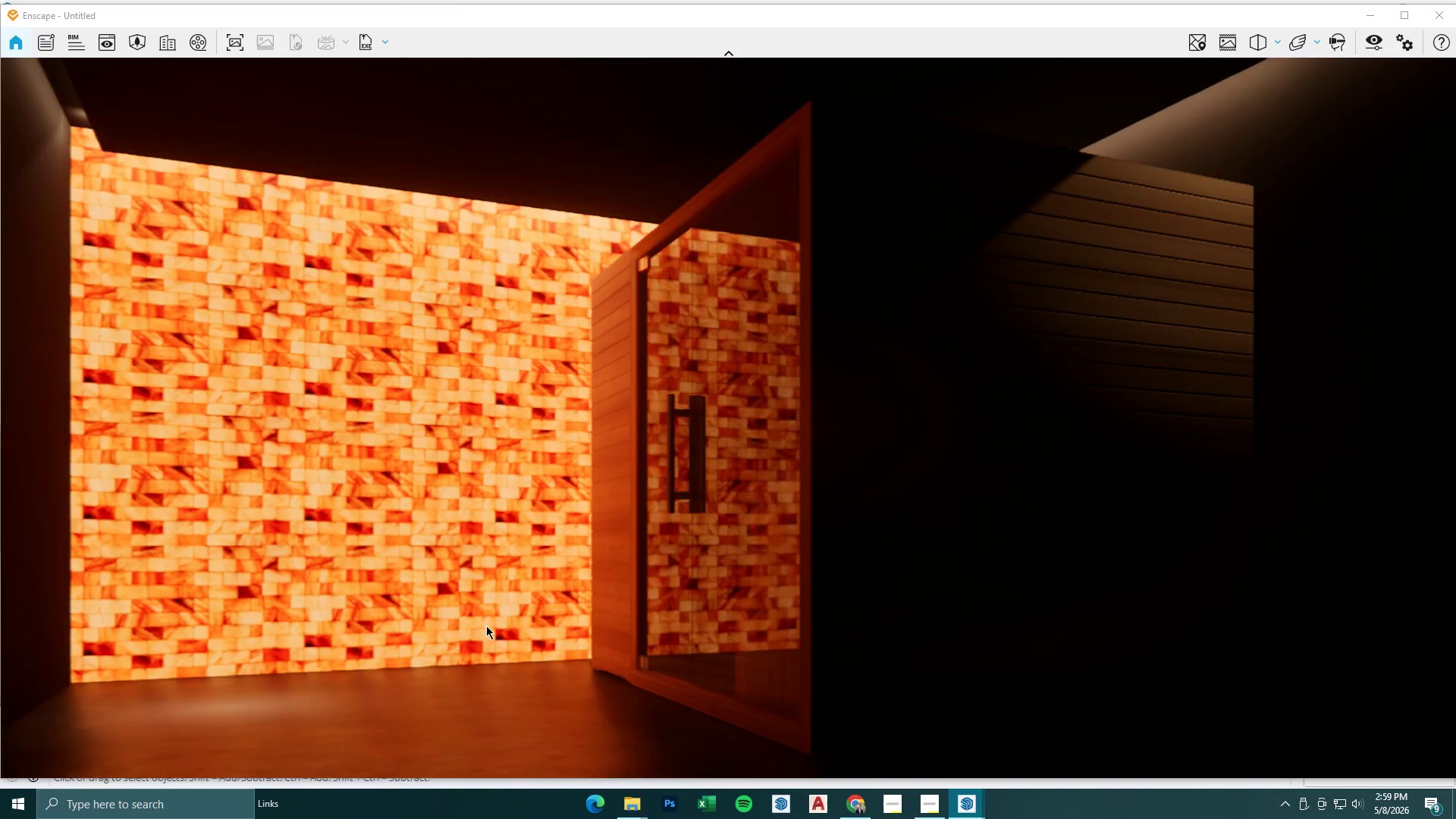 
type(edas)
 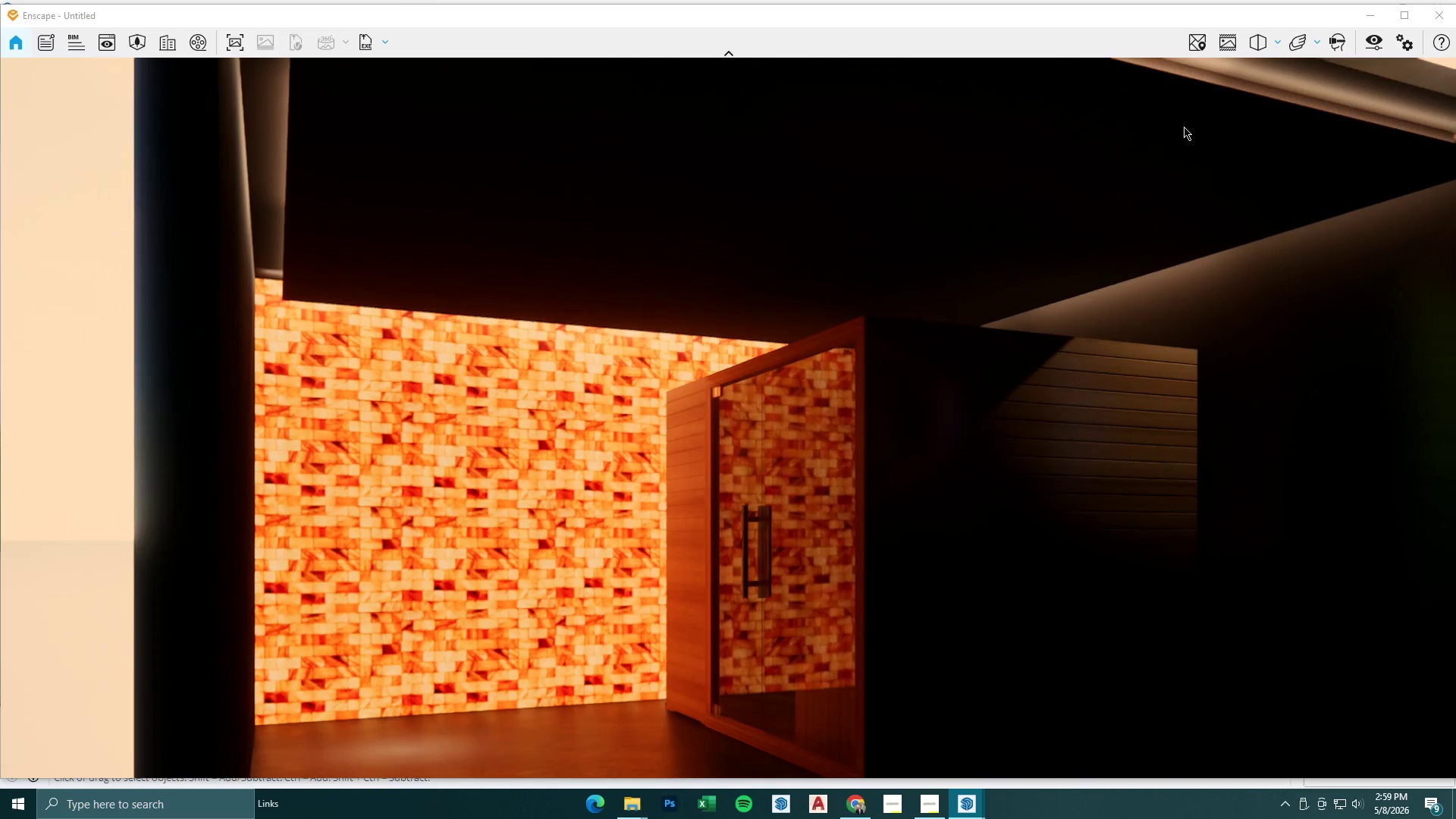 
left_click([1363, 14])
 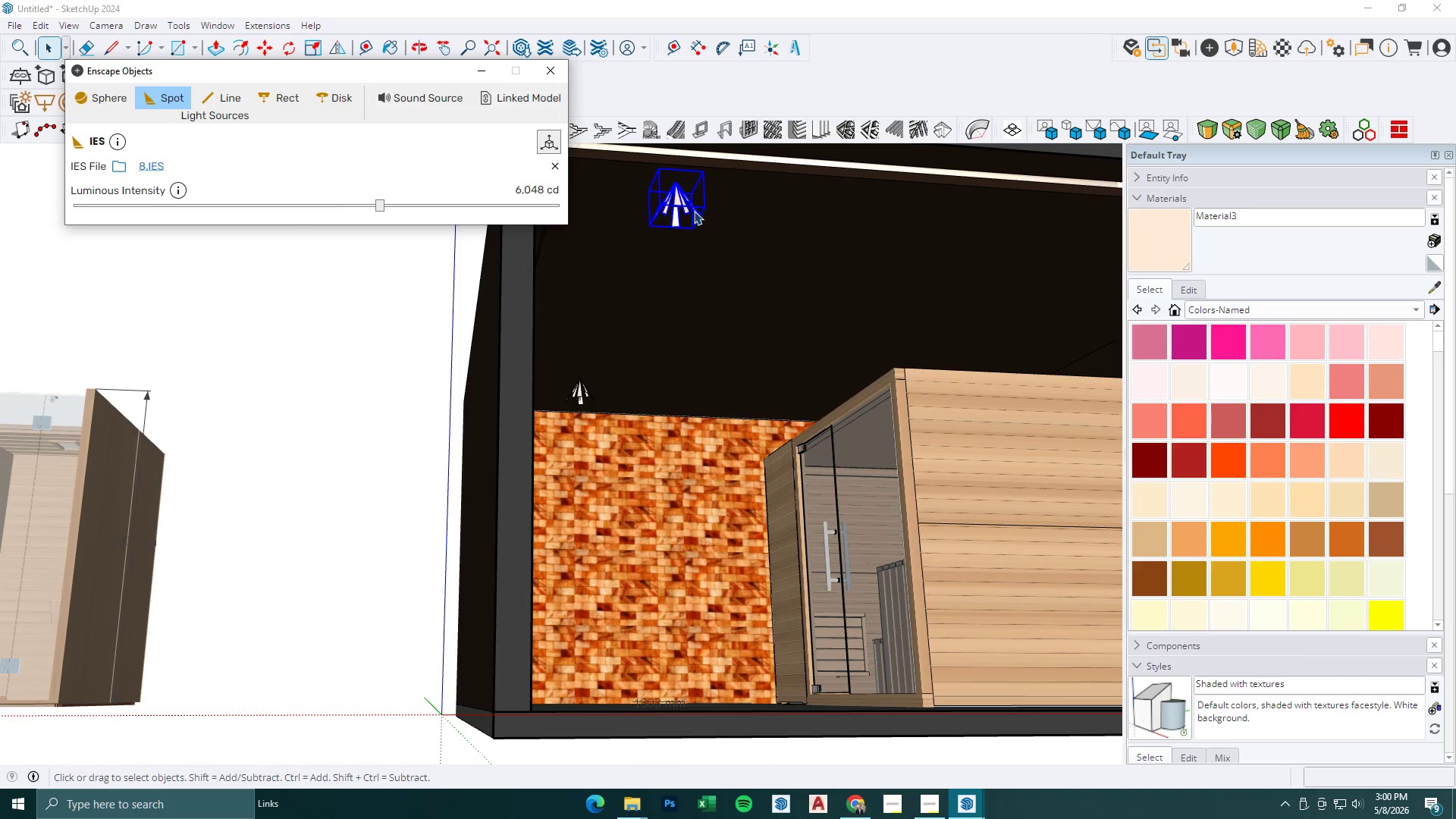 
key(Space)
 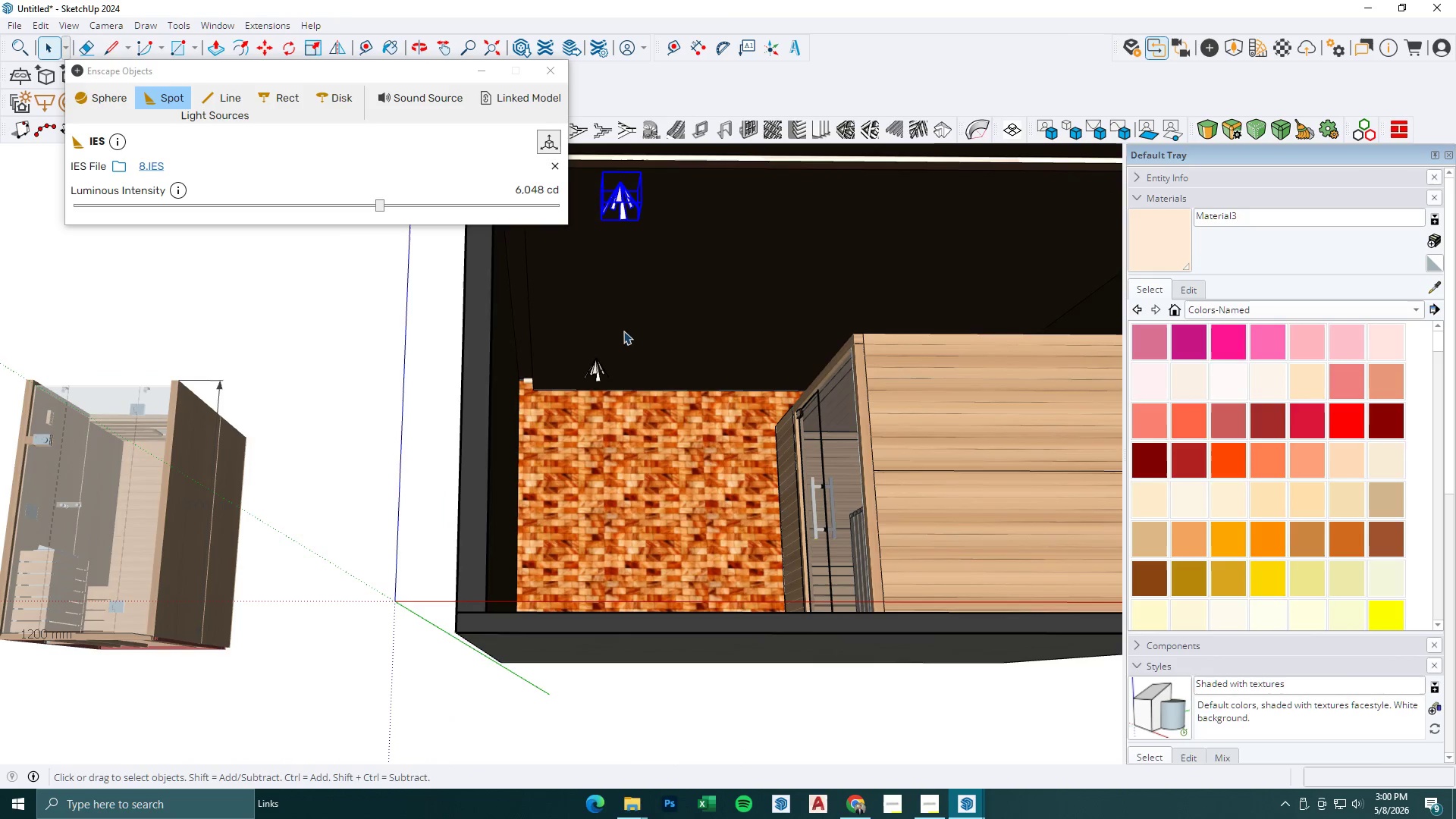 
scroll: coordinate [684, 209], scroll_direction: down, amount: 2.0
 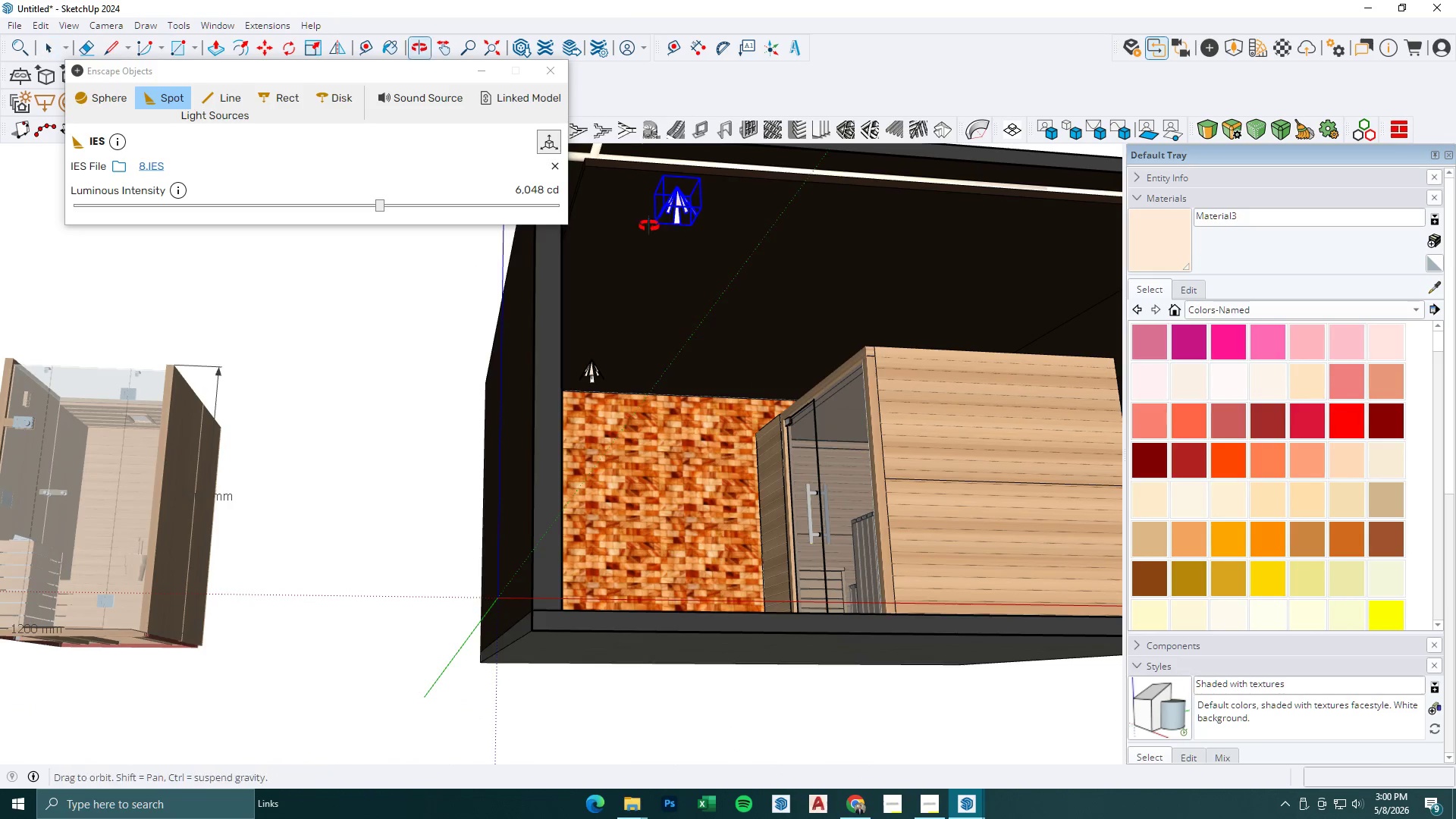 
key(Control+ControlLeft)
 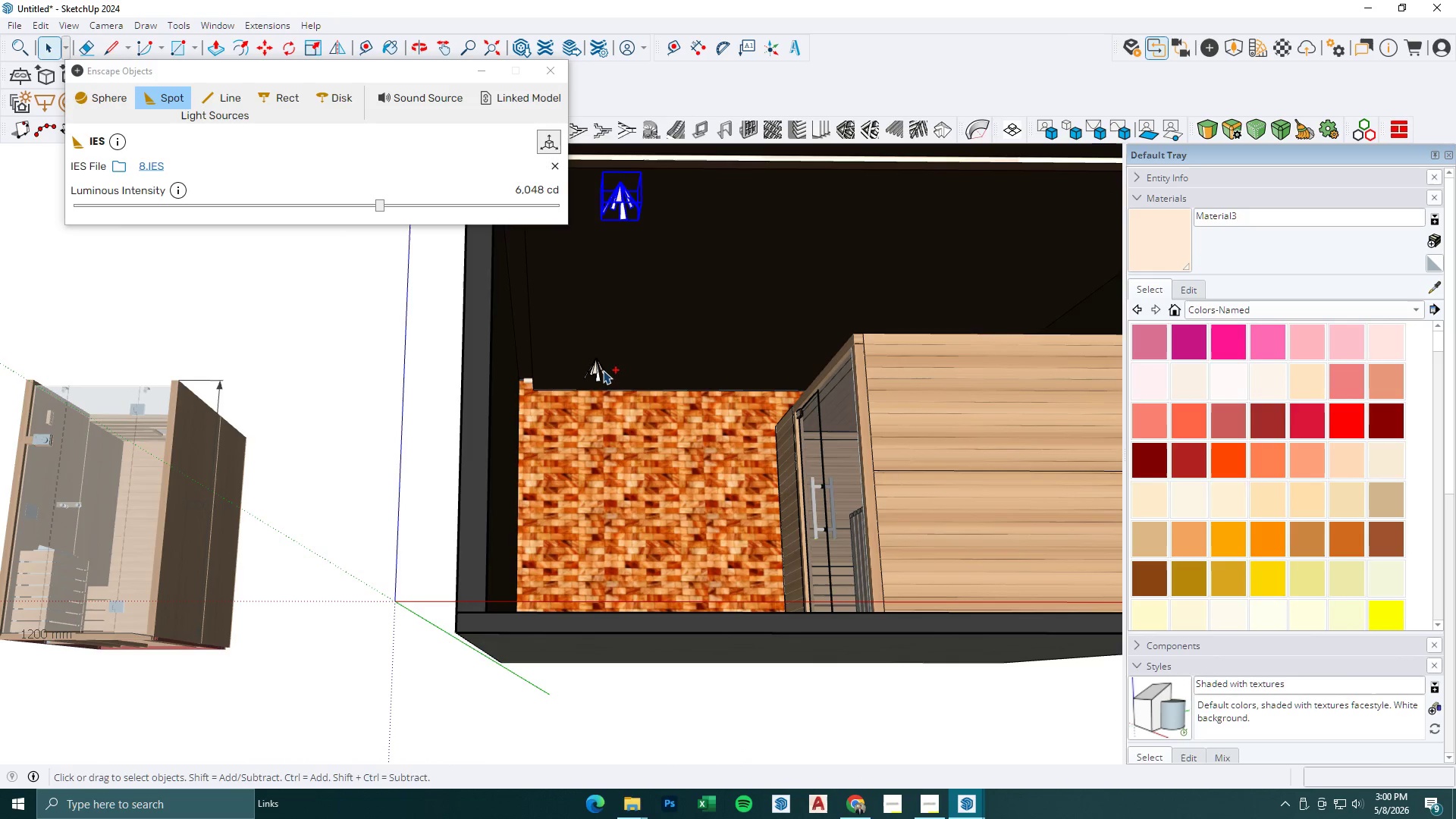 
left_click([603, 370])
 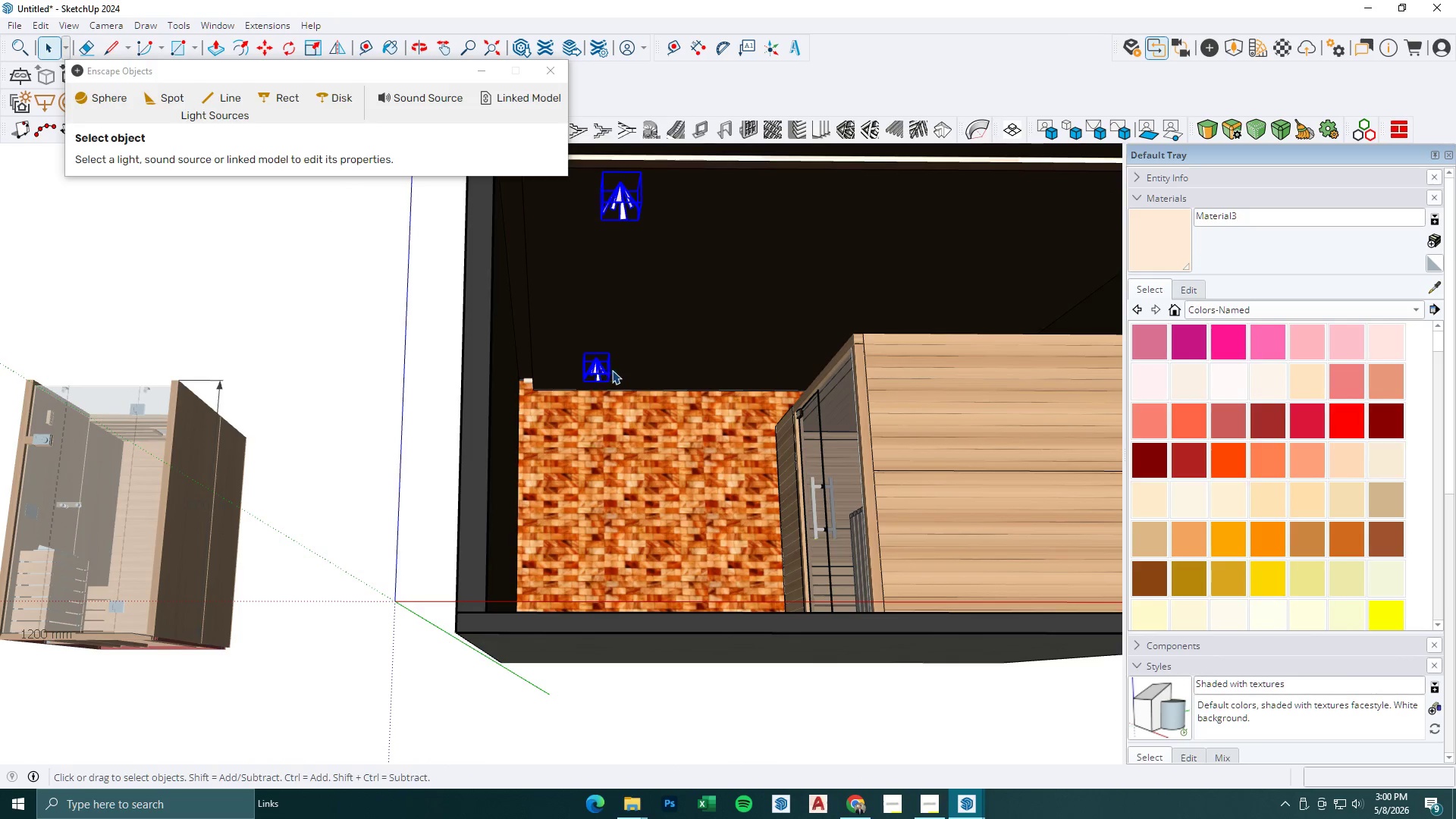 
key(M)
 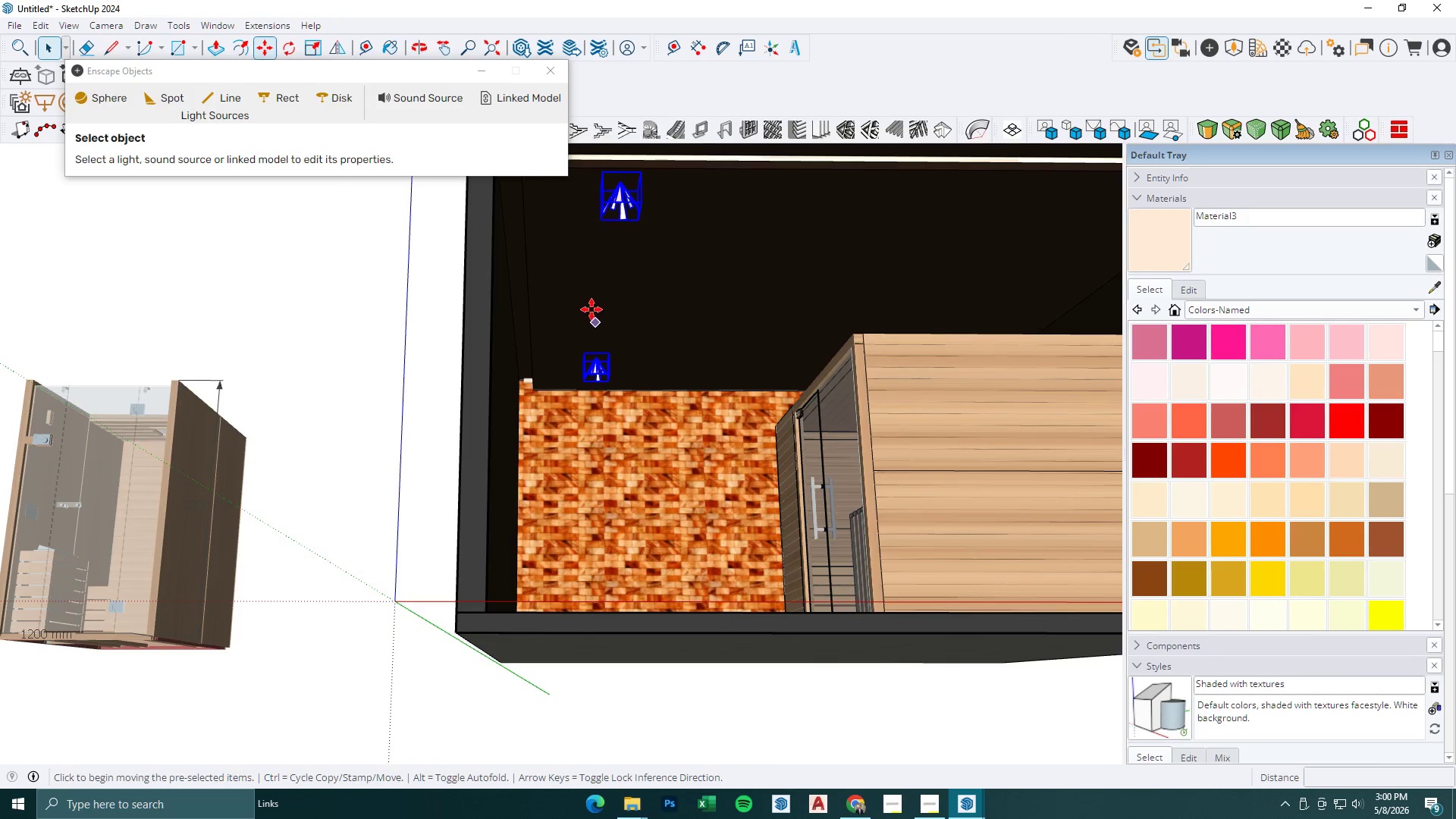 
left_click([592, 309])
 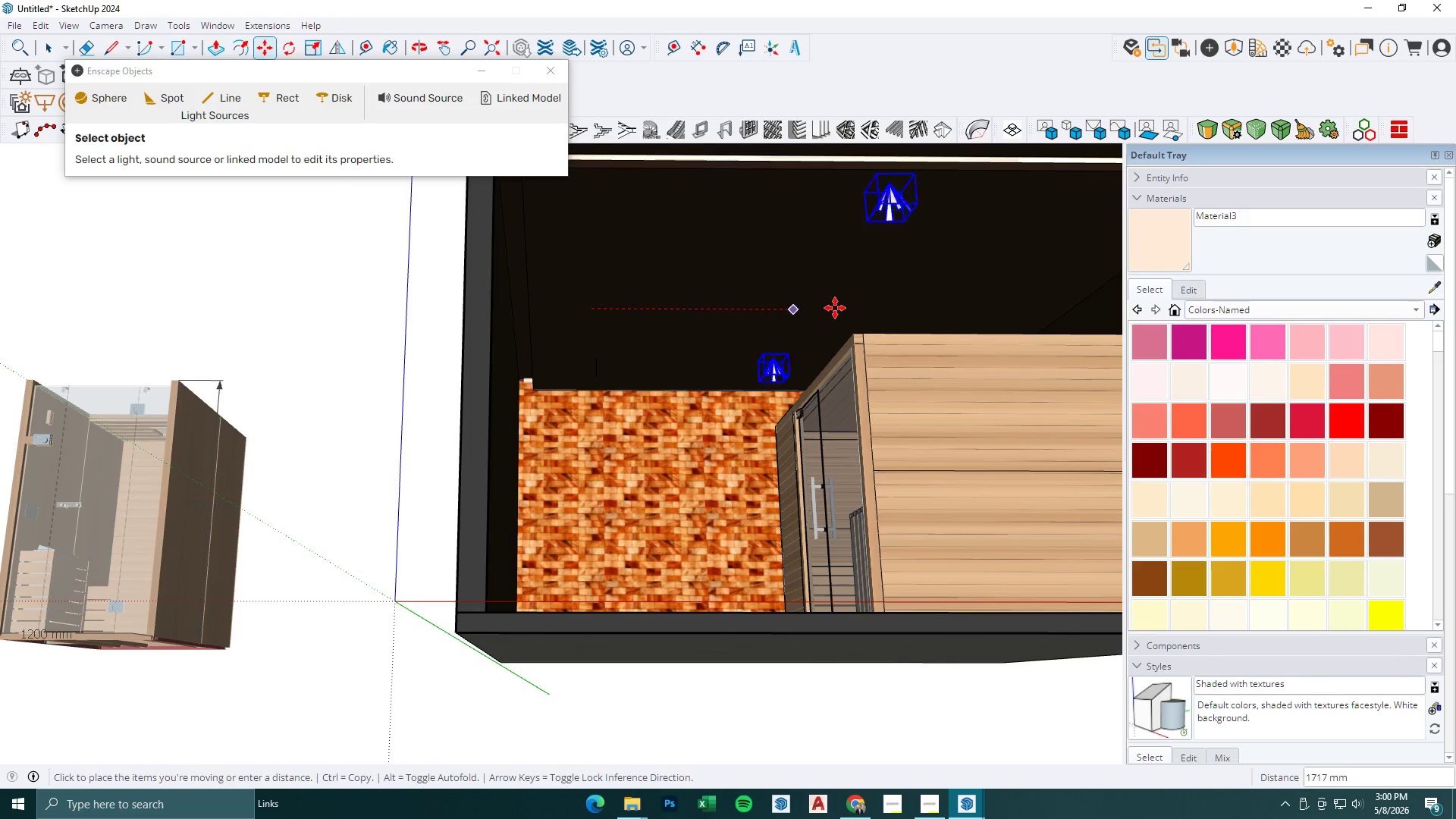 
key(Control+ControlLeft)
 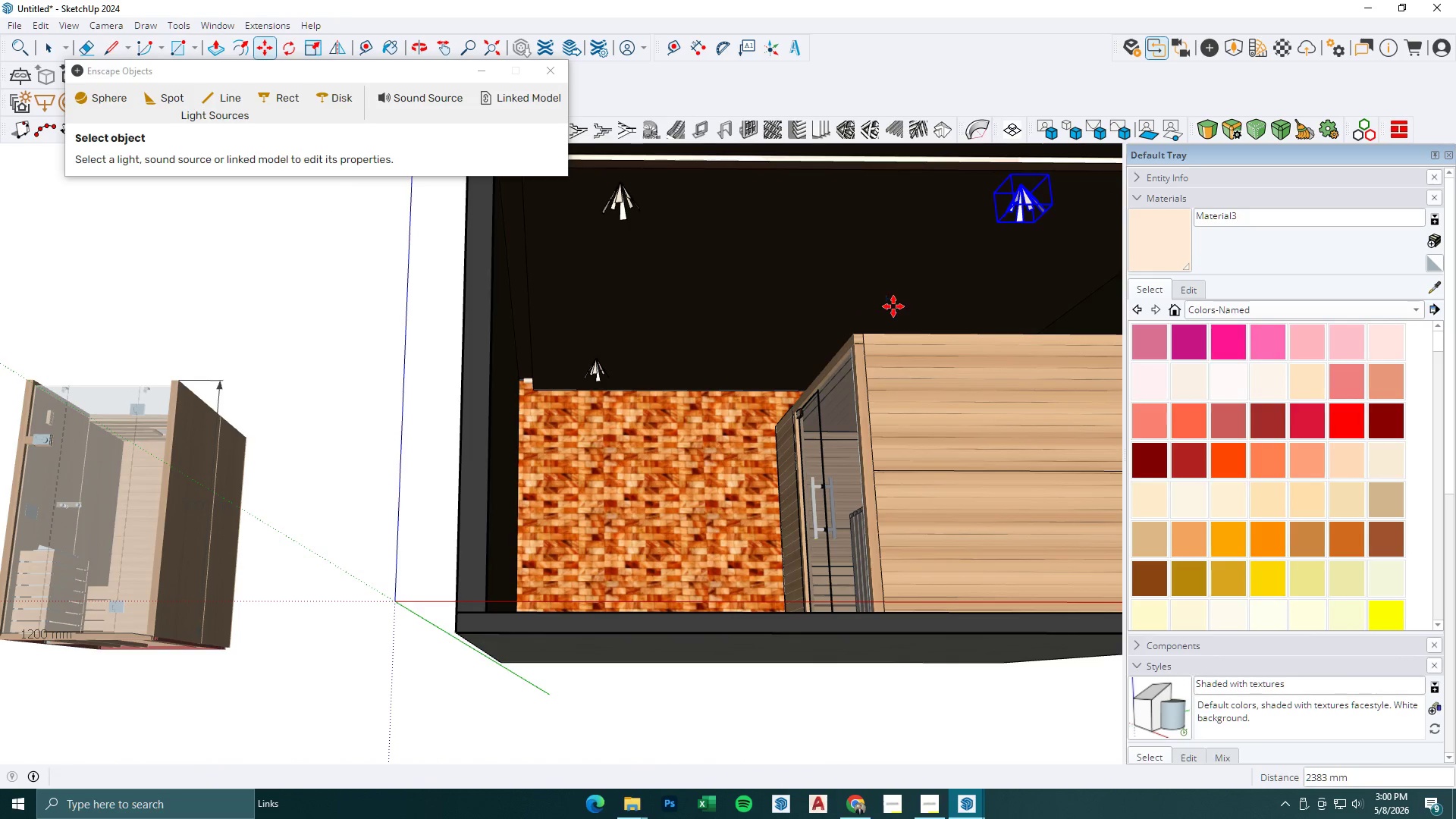 
double_click([820, 265])
 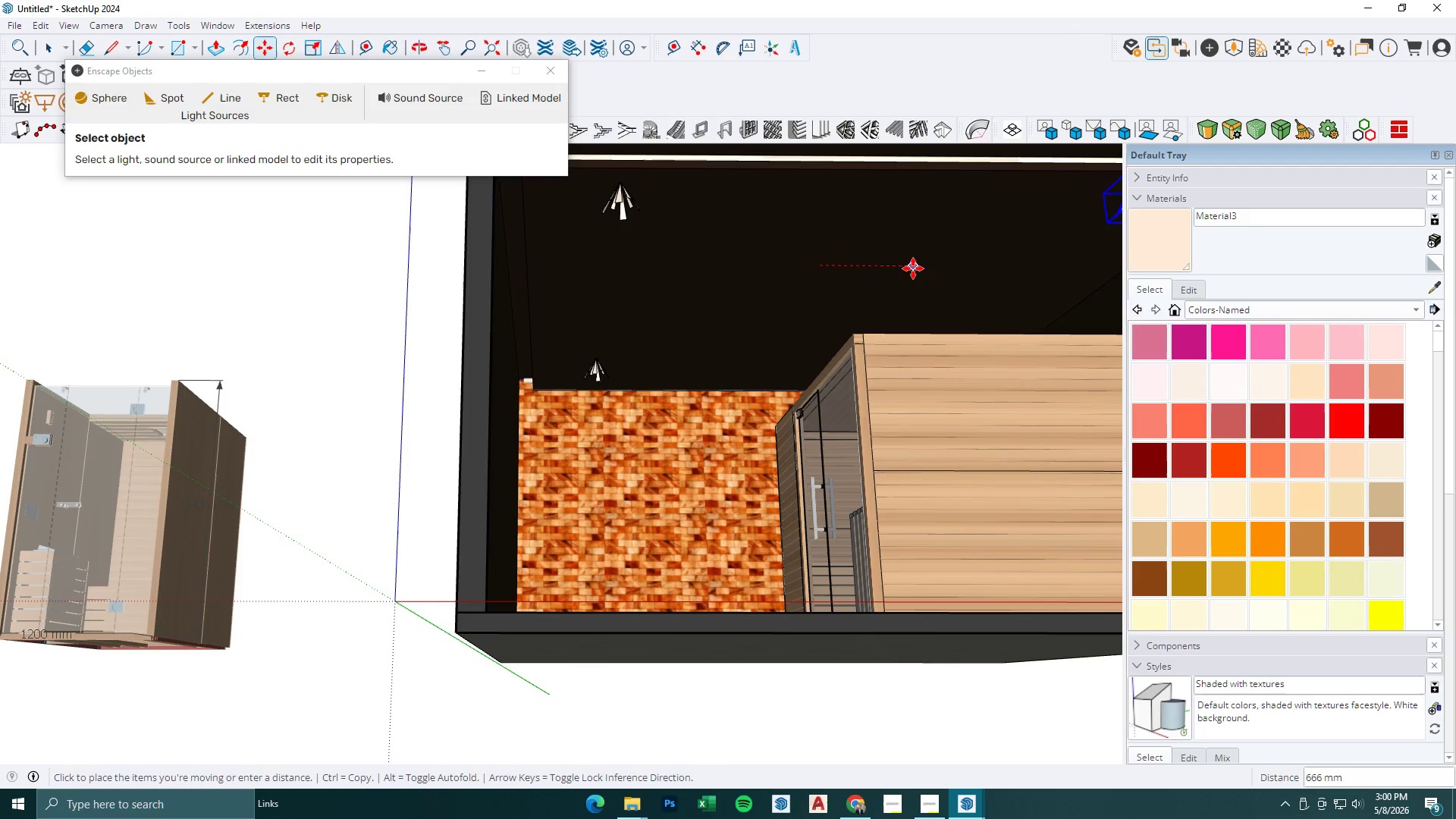 
left_click([915, 268])
 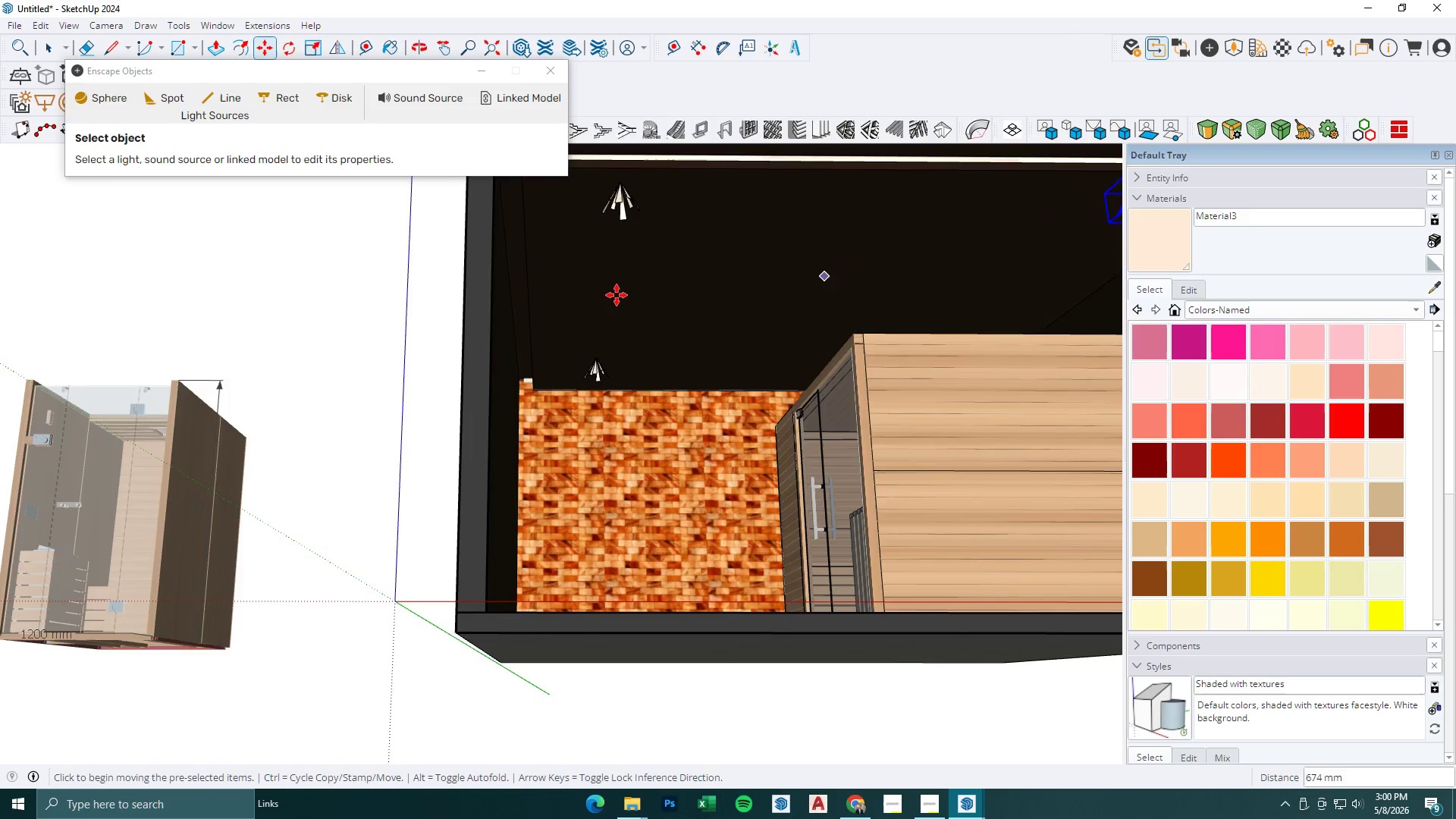 
scroll: coordinate [616, 296], scroll_direction: down, amount: 4.0
 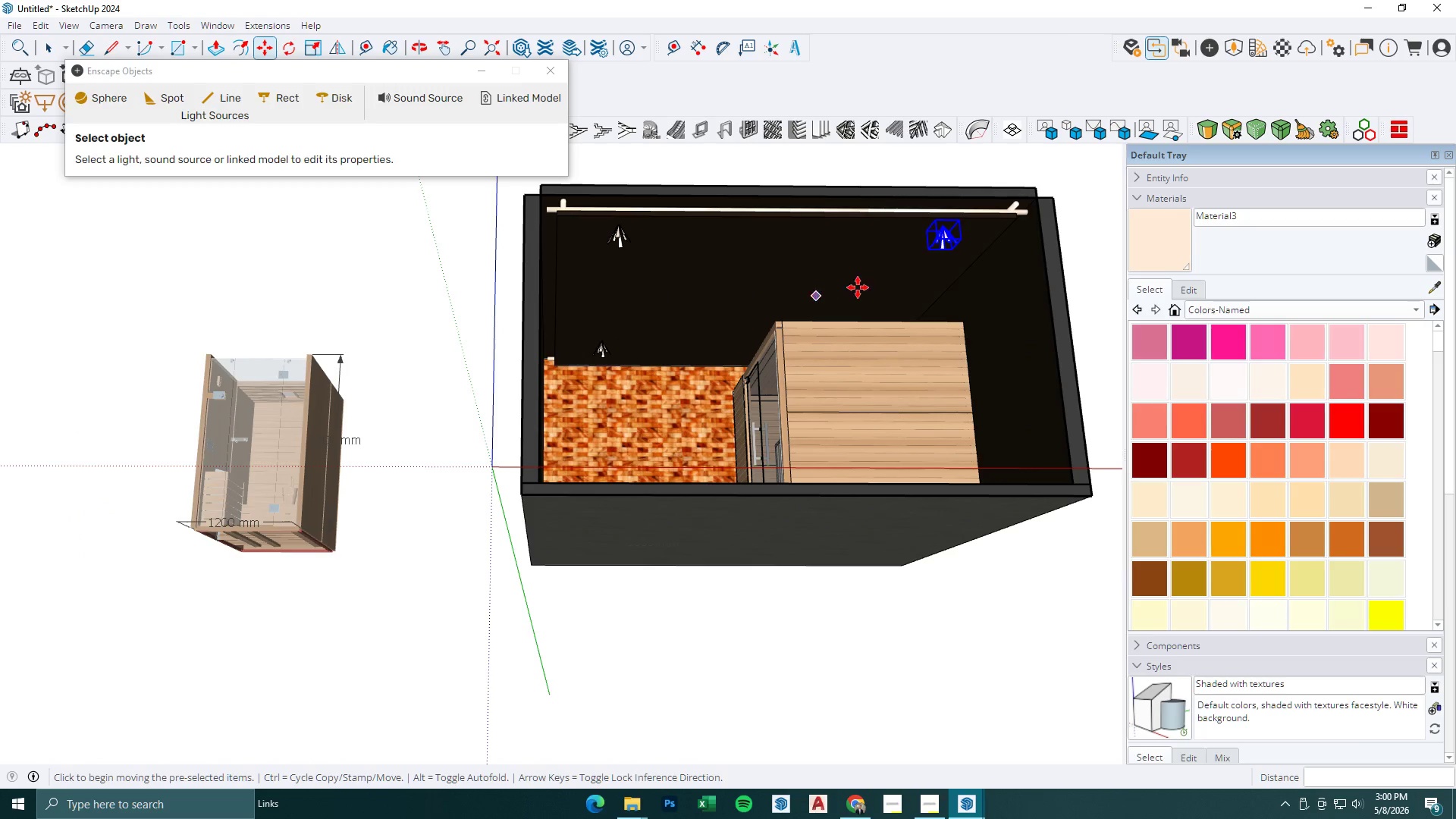 
left_click([797, 278])
 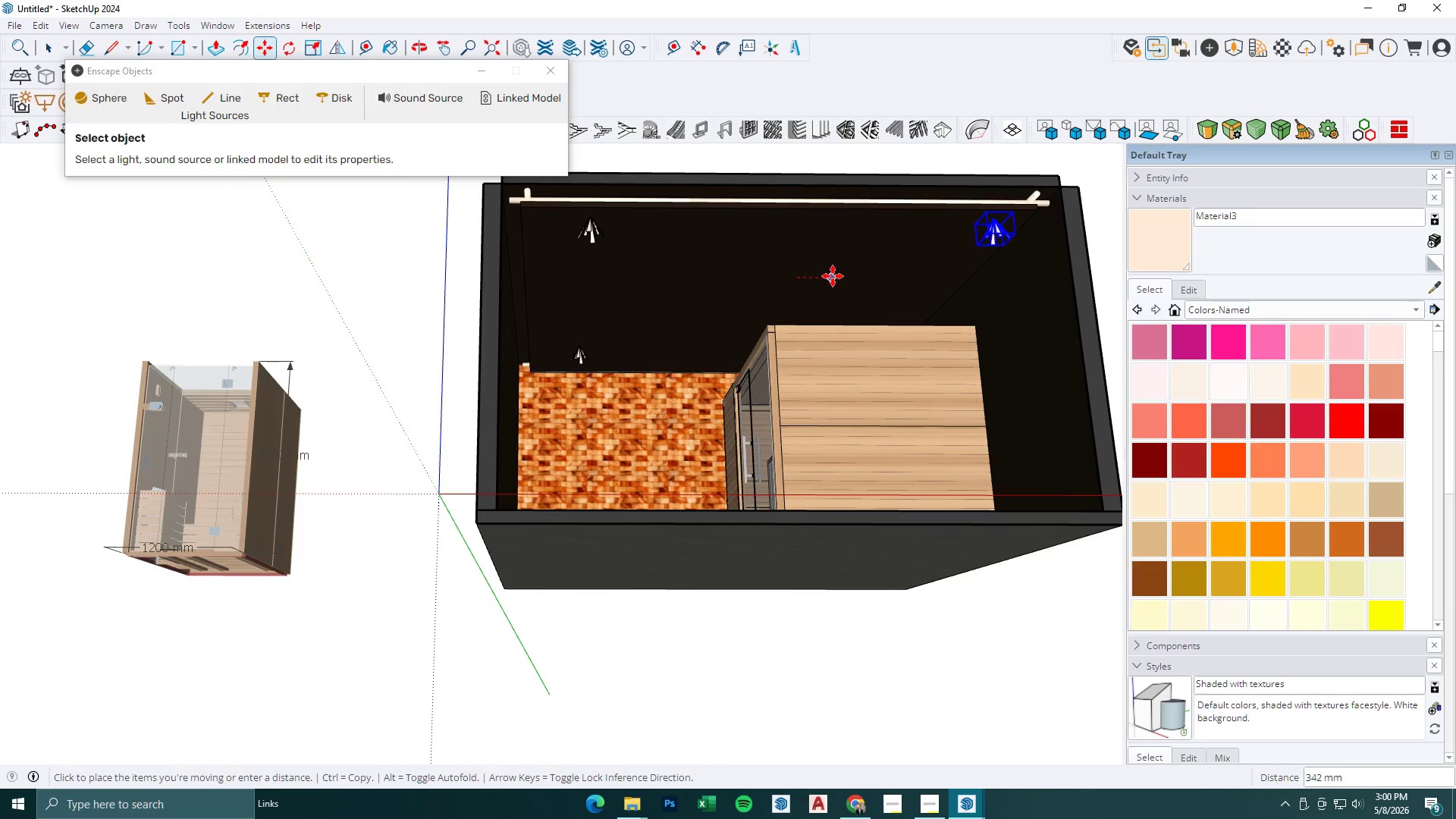 
scroll: coordinate [850, 285], scroll_direction: up, amount: 1.0
 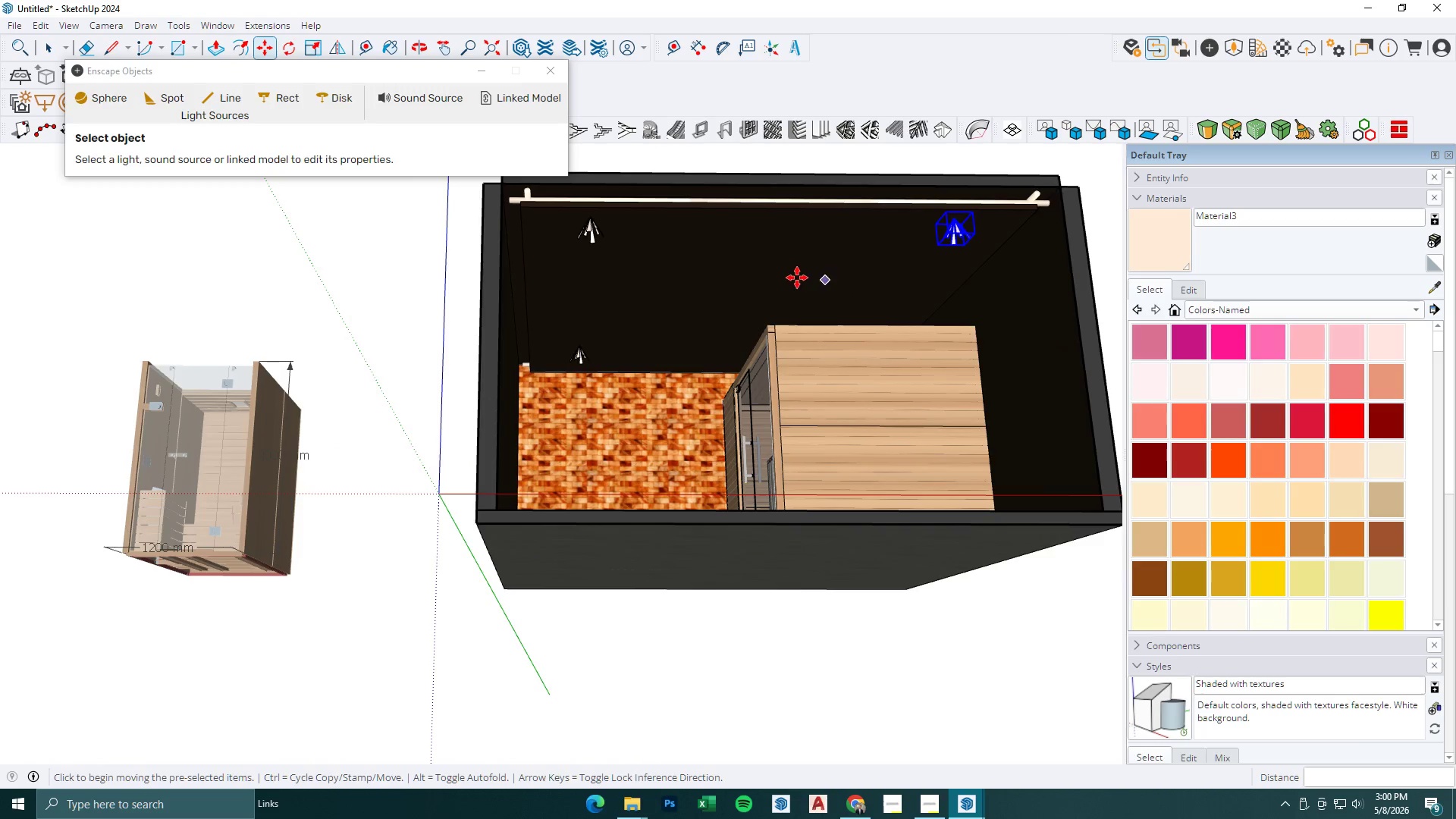 
left_click([833, 276])
 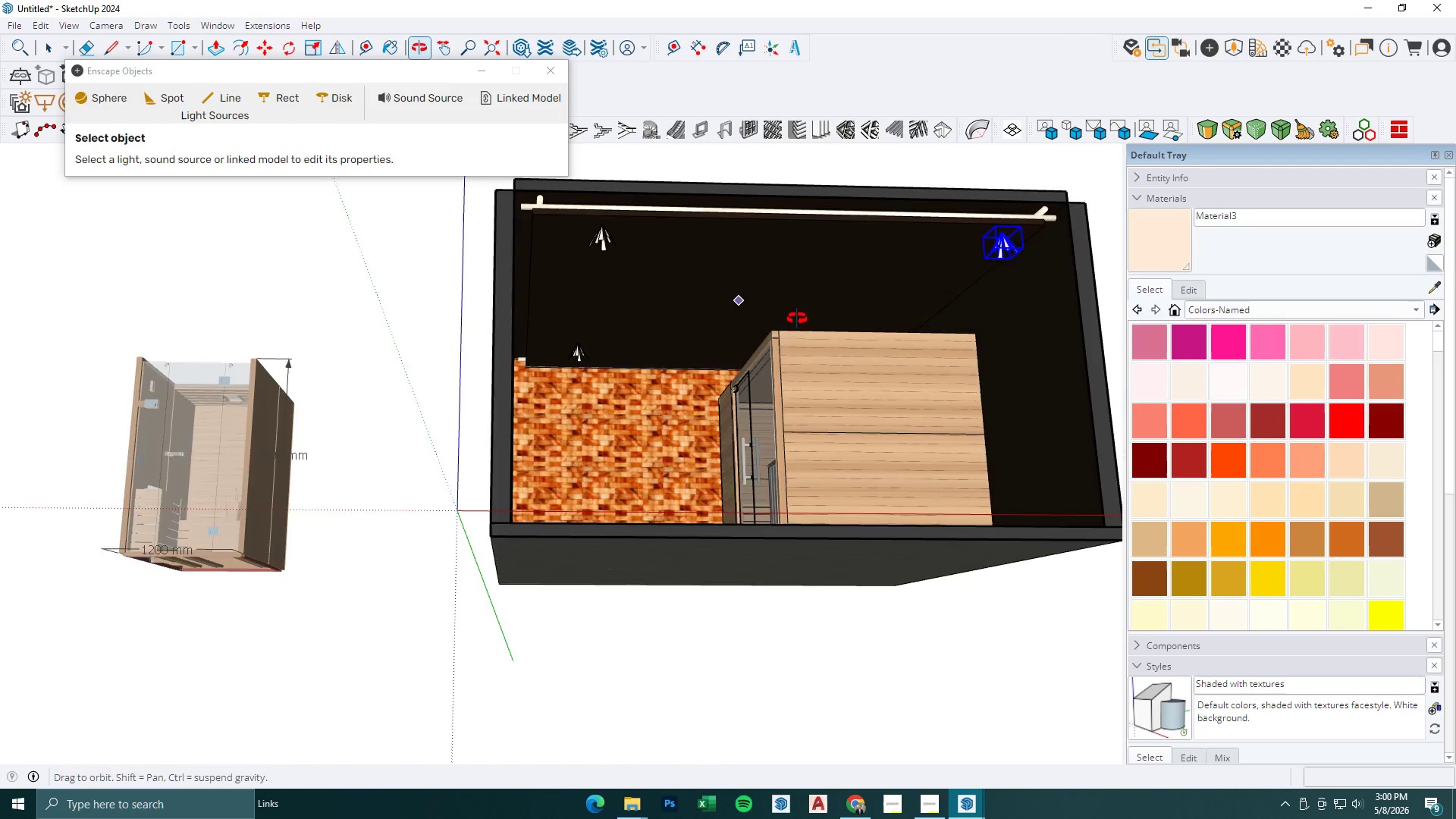 
key(Space)
 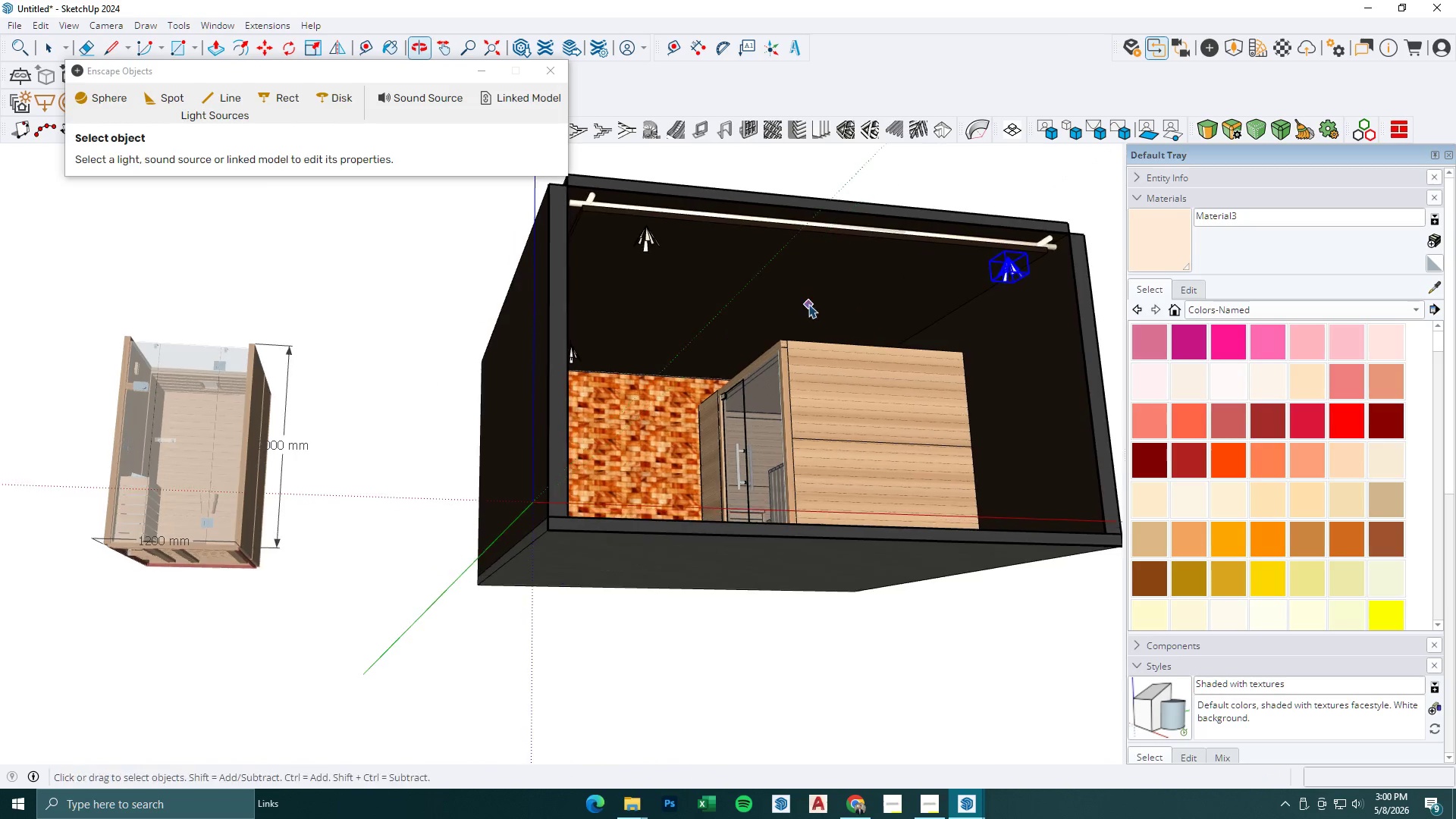 
key(Escape)
 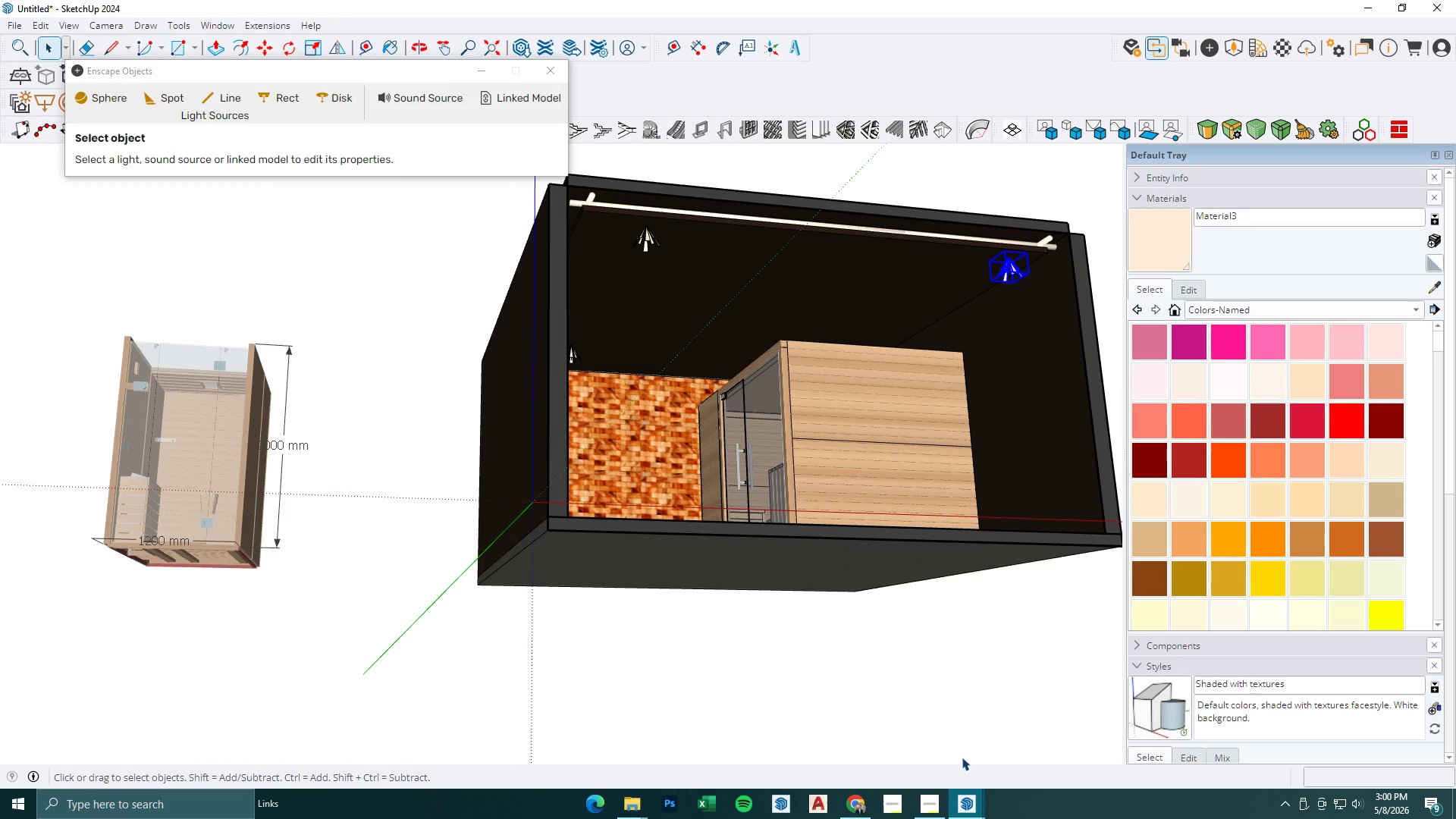 
left_click([979, 812])
 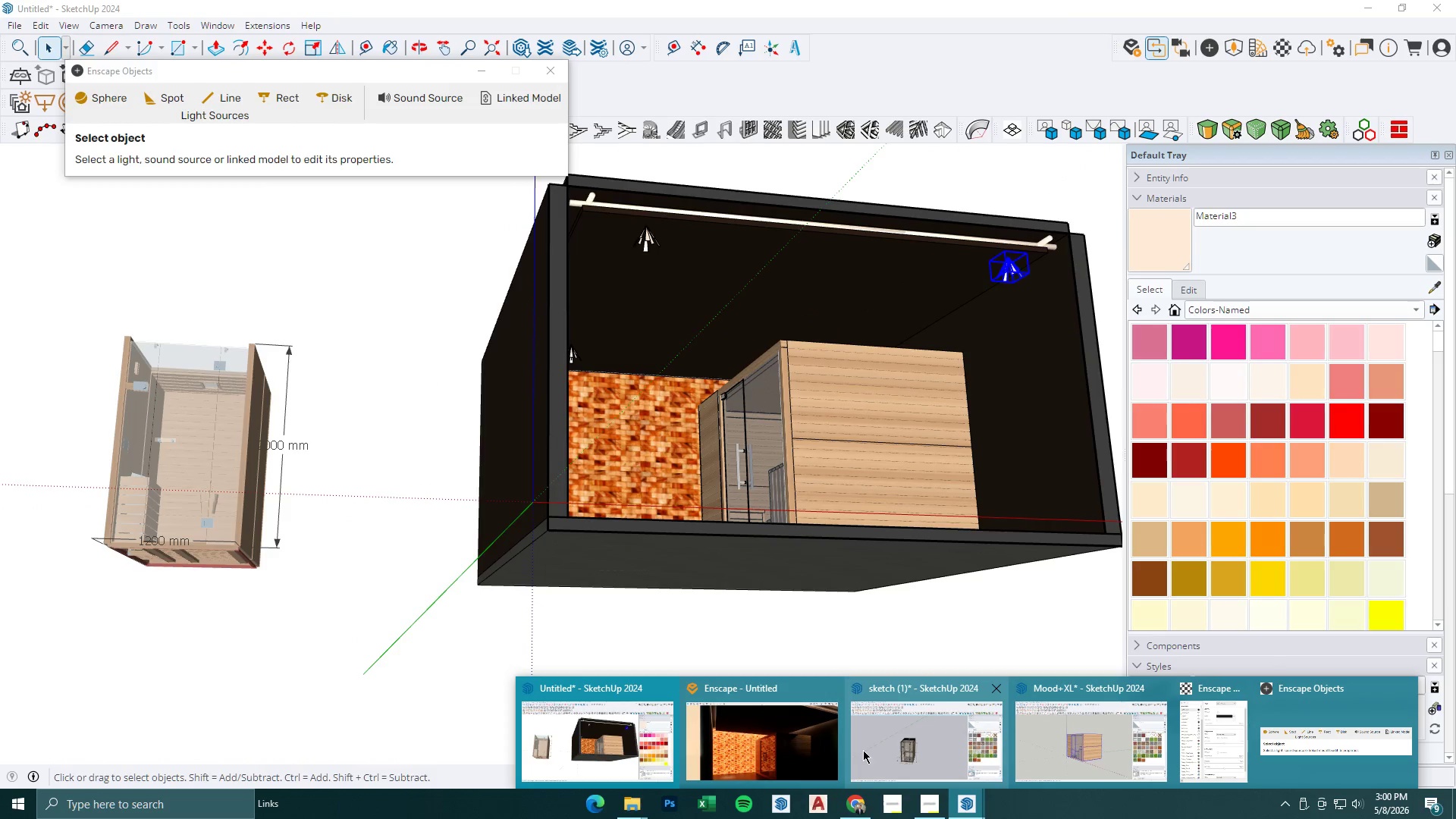 
left_click([808, 752])
 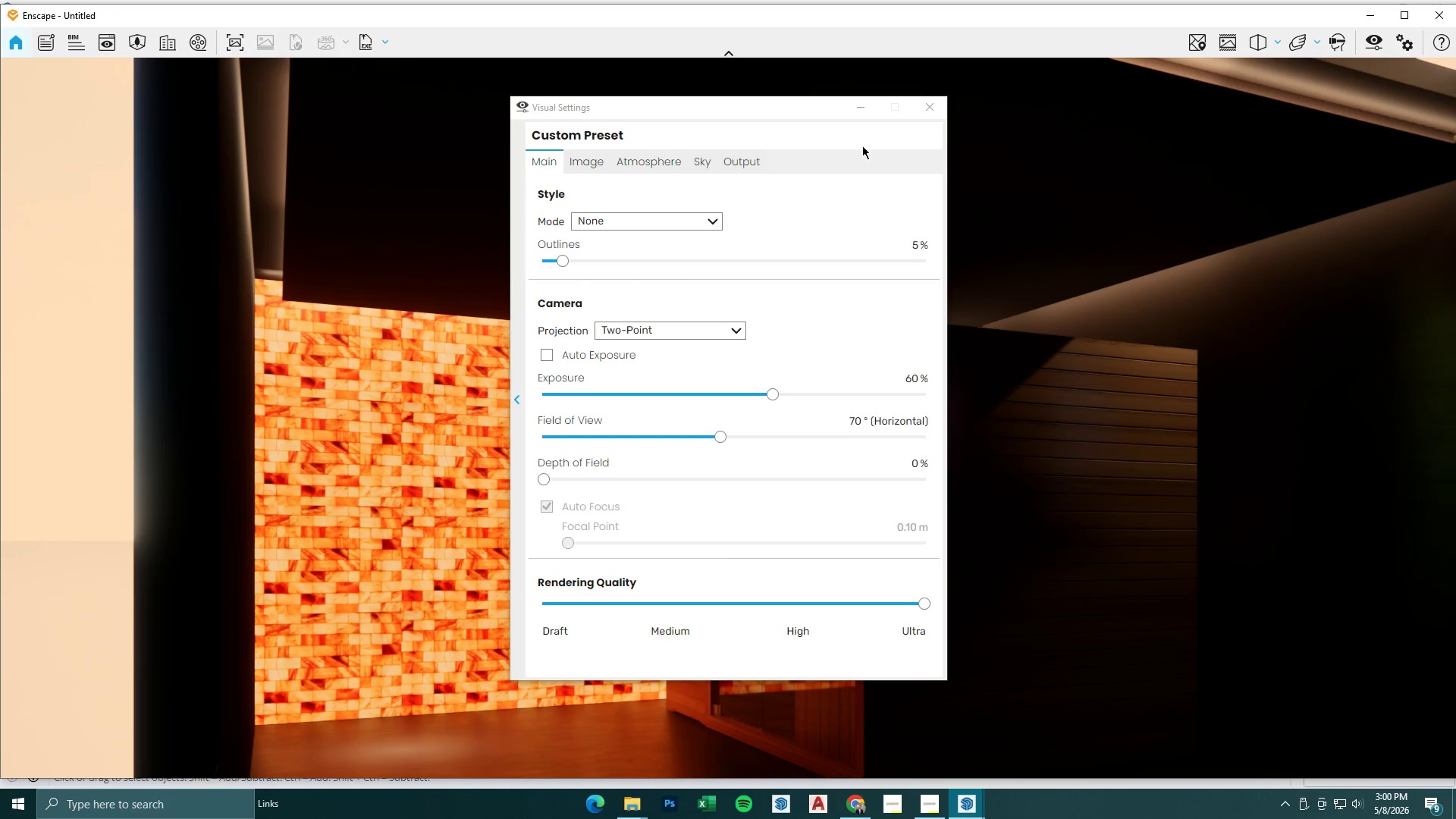 
left_click([860, 106])
 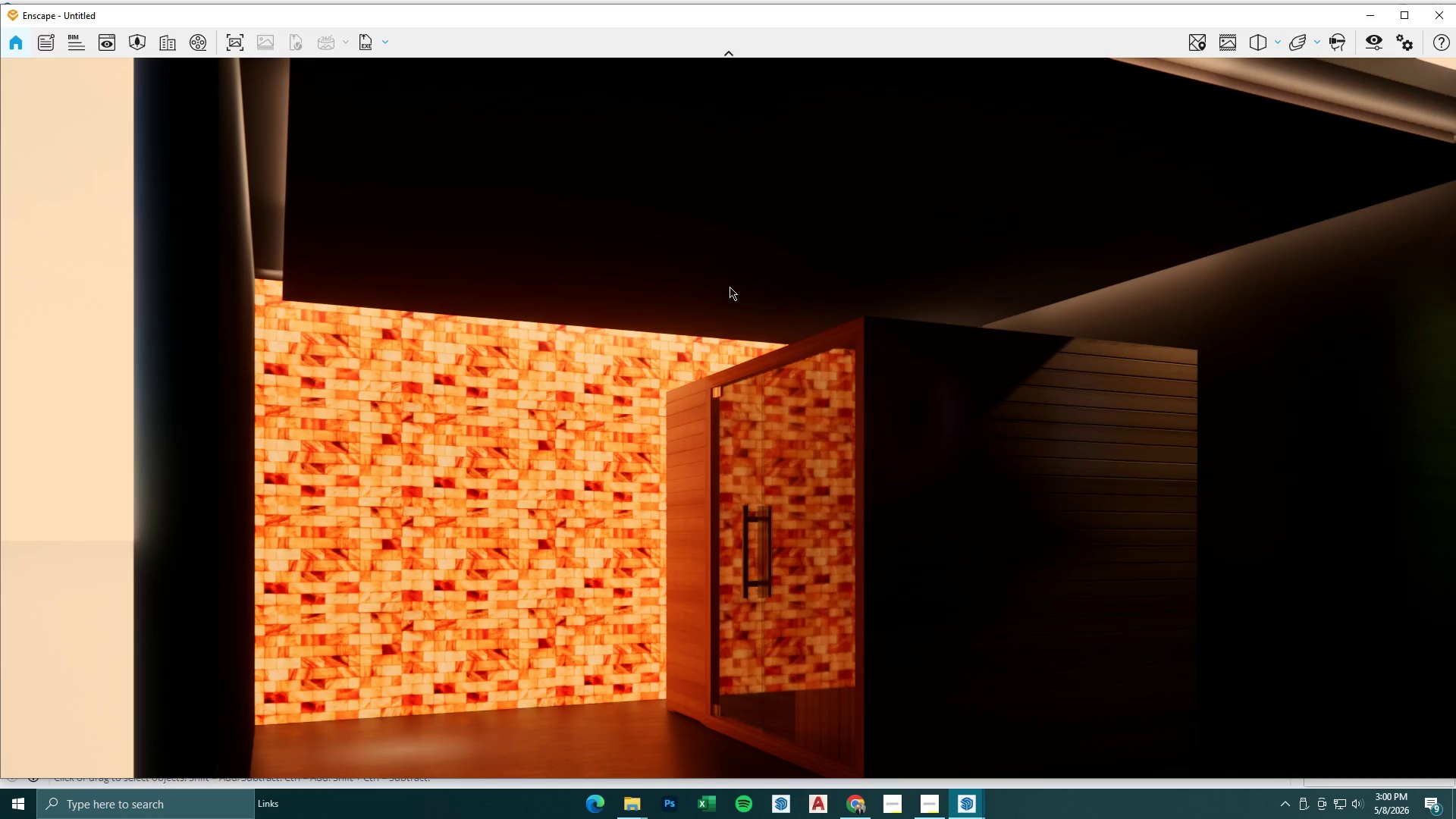 
scroll: coordinate [730, 361], scroll_direction: down, amount: 2.0
 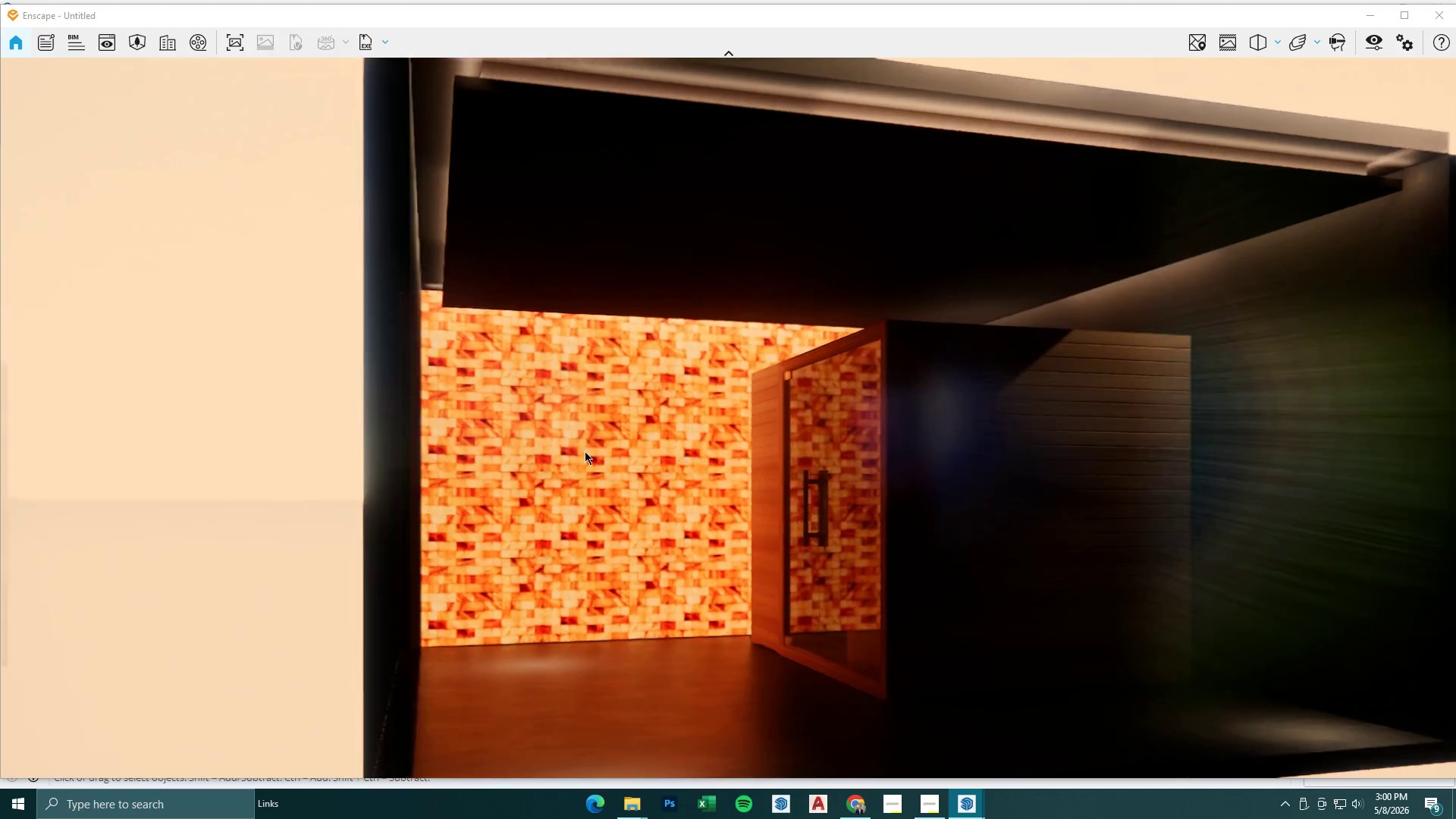 
hold_key(key=S, duration=1.02)
 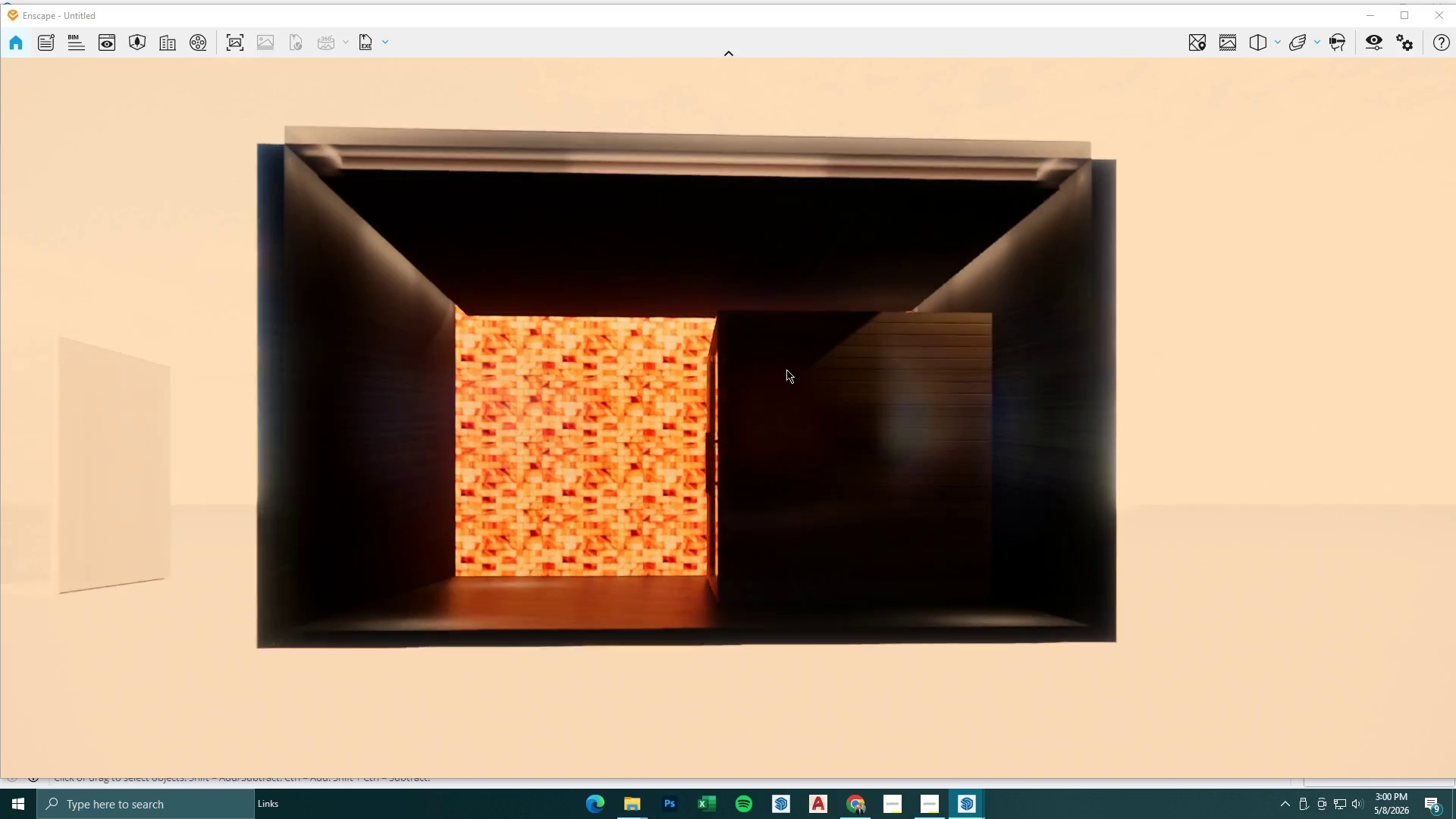 
type(eq)
 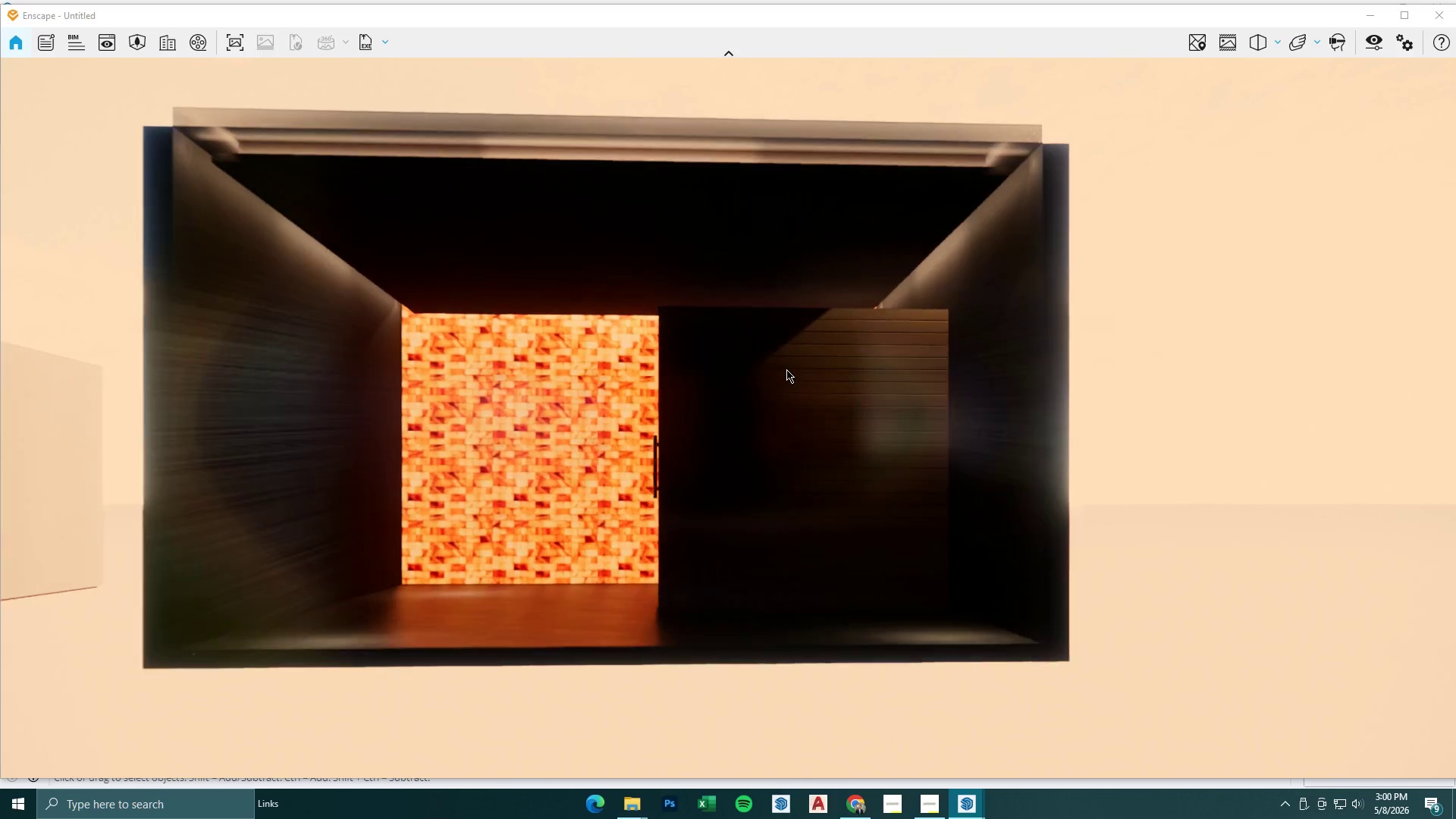 
hold_key(key=D, duration=0.92)
 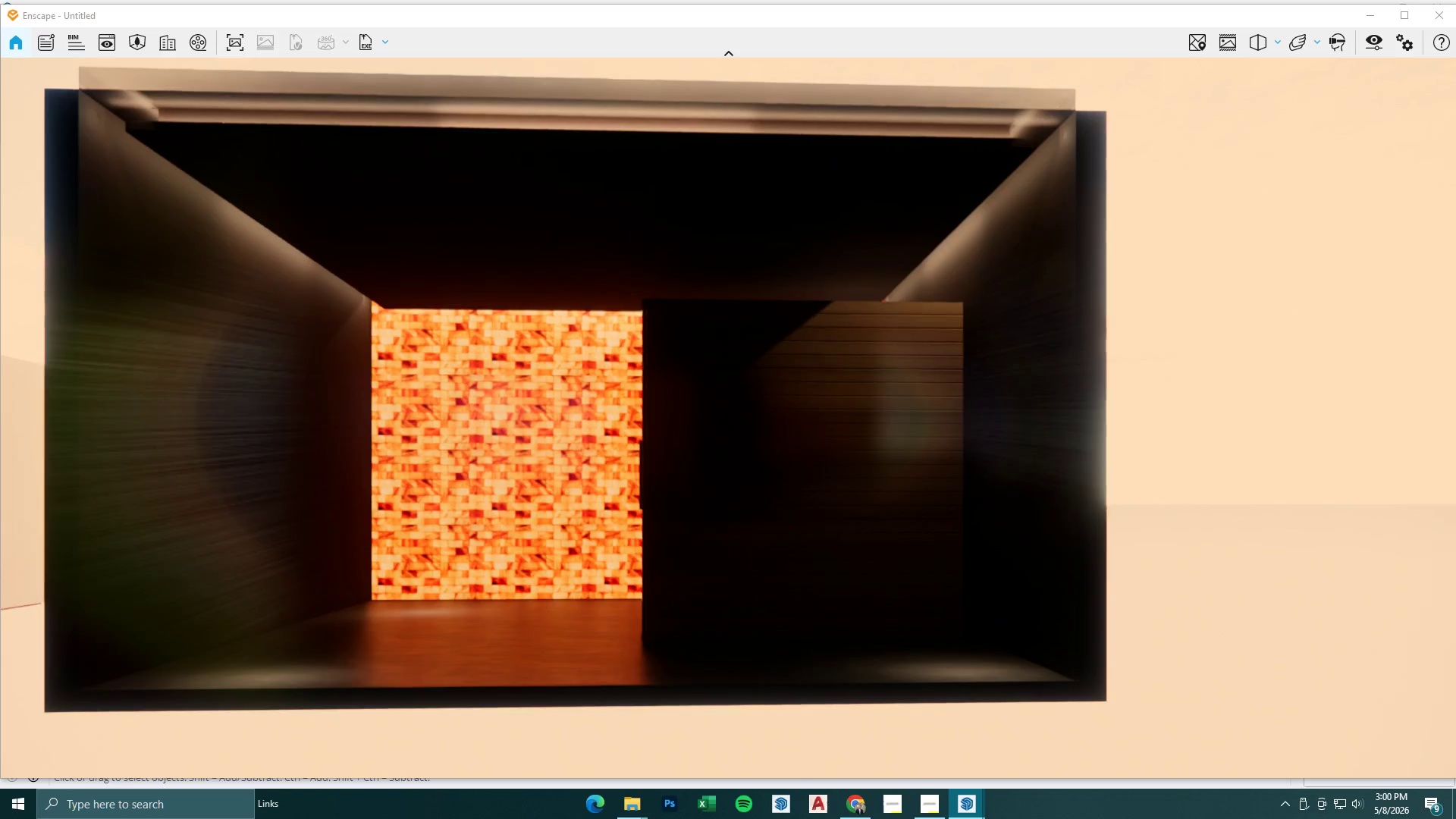 
hold_key(key=W, duration=0.58)
 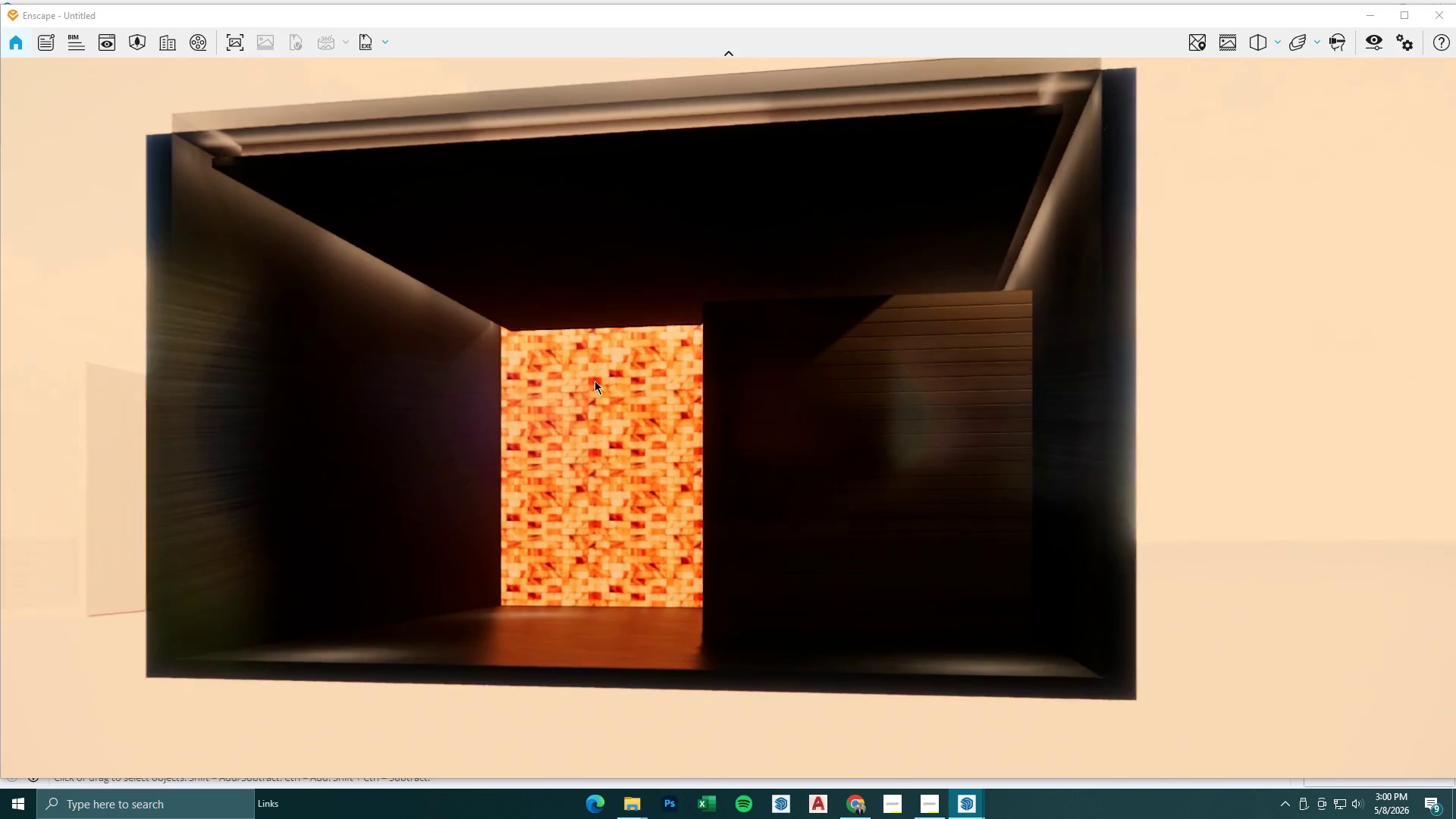 
type(dewd)
 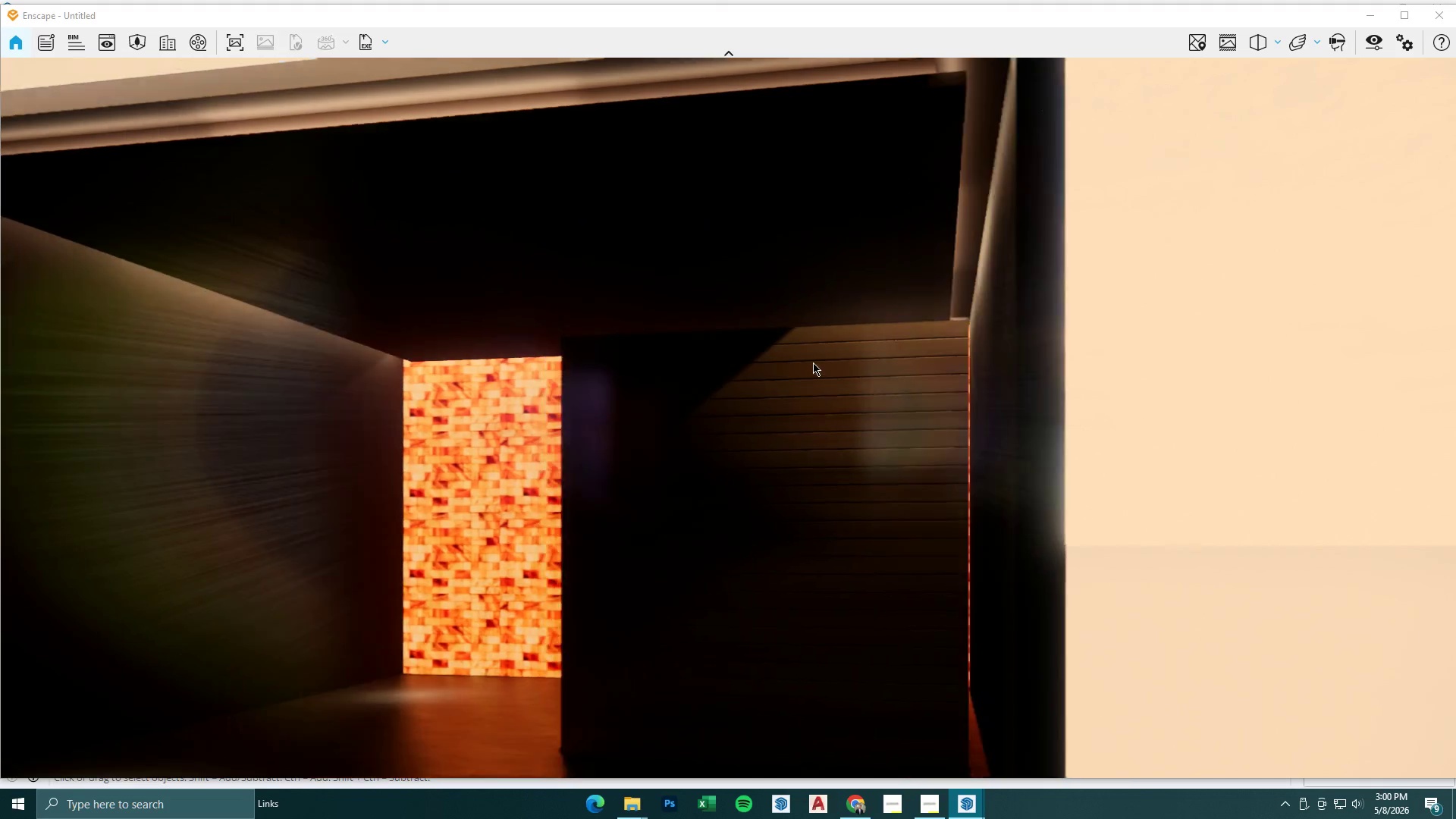 
hold_key(key=A, duration=0.77)
 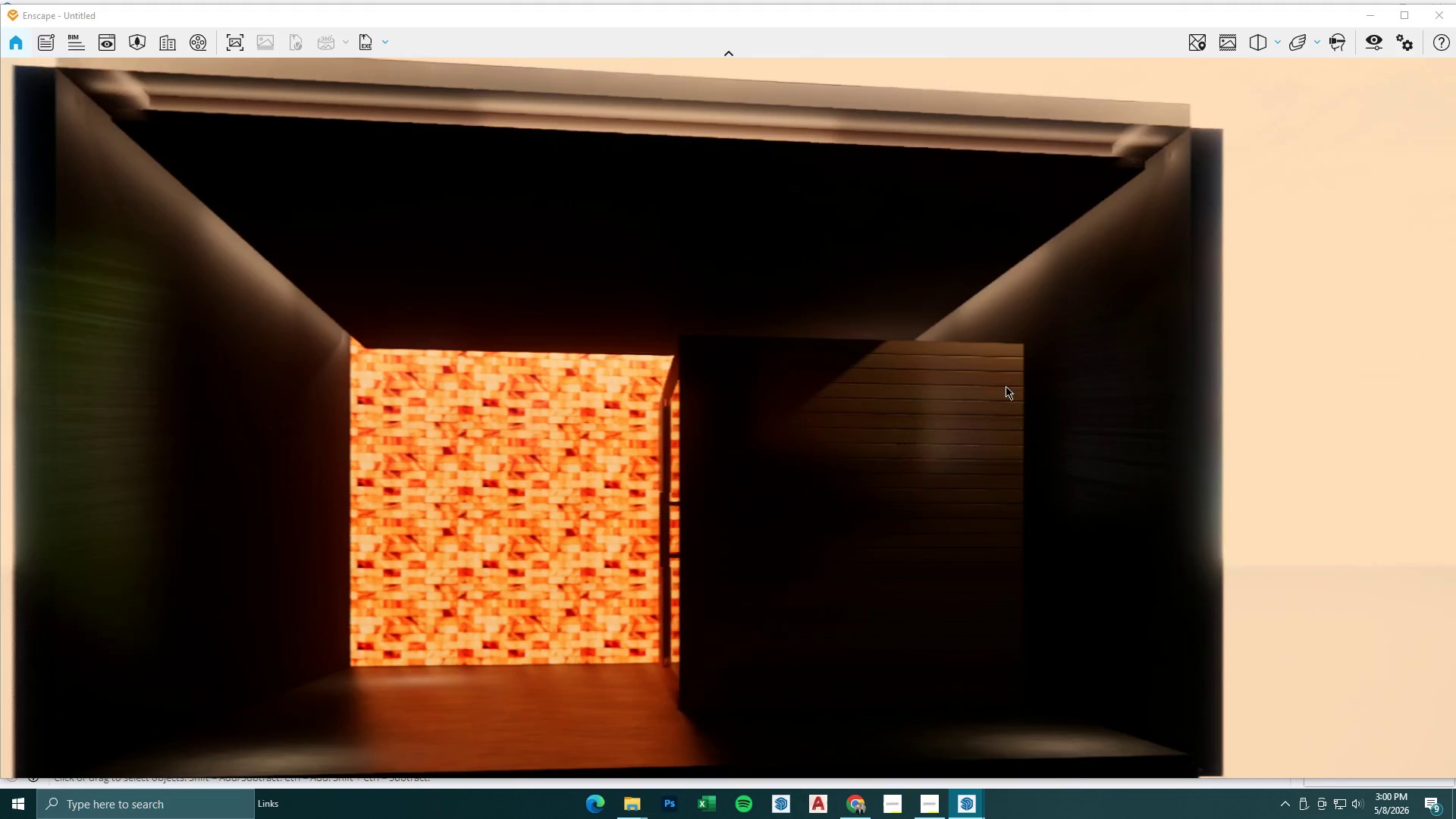 
hold_key(key=S, duration=0.36)
 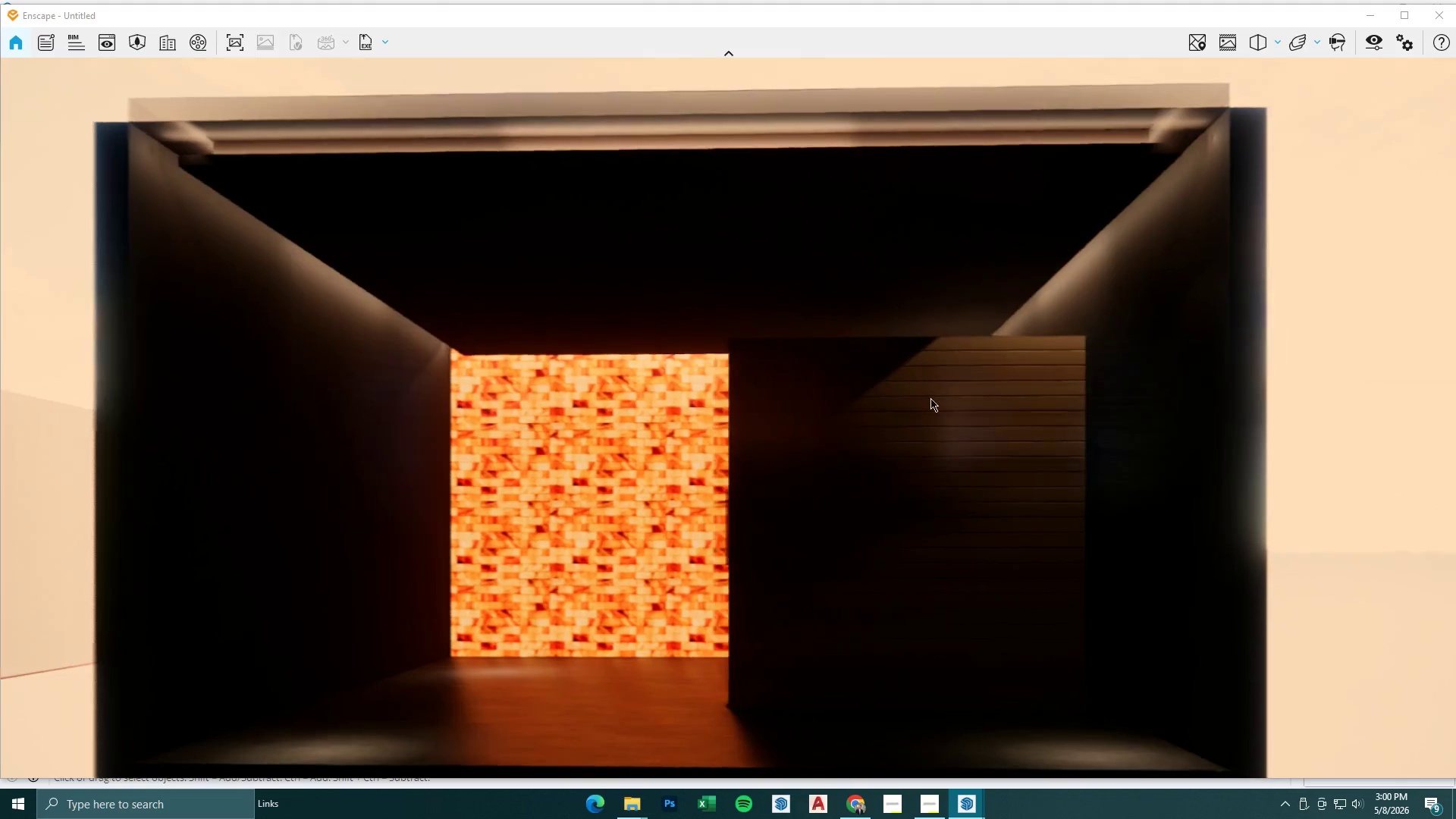 
hold_key(key=A, duration=0.5)
 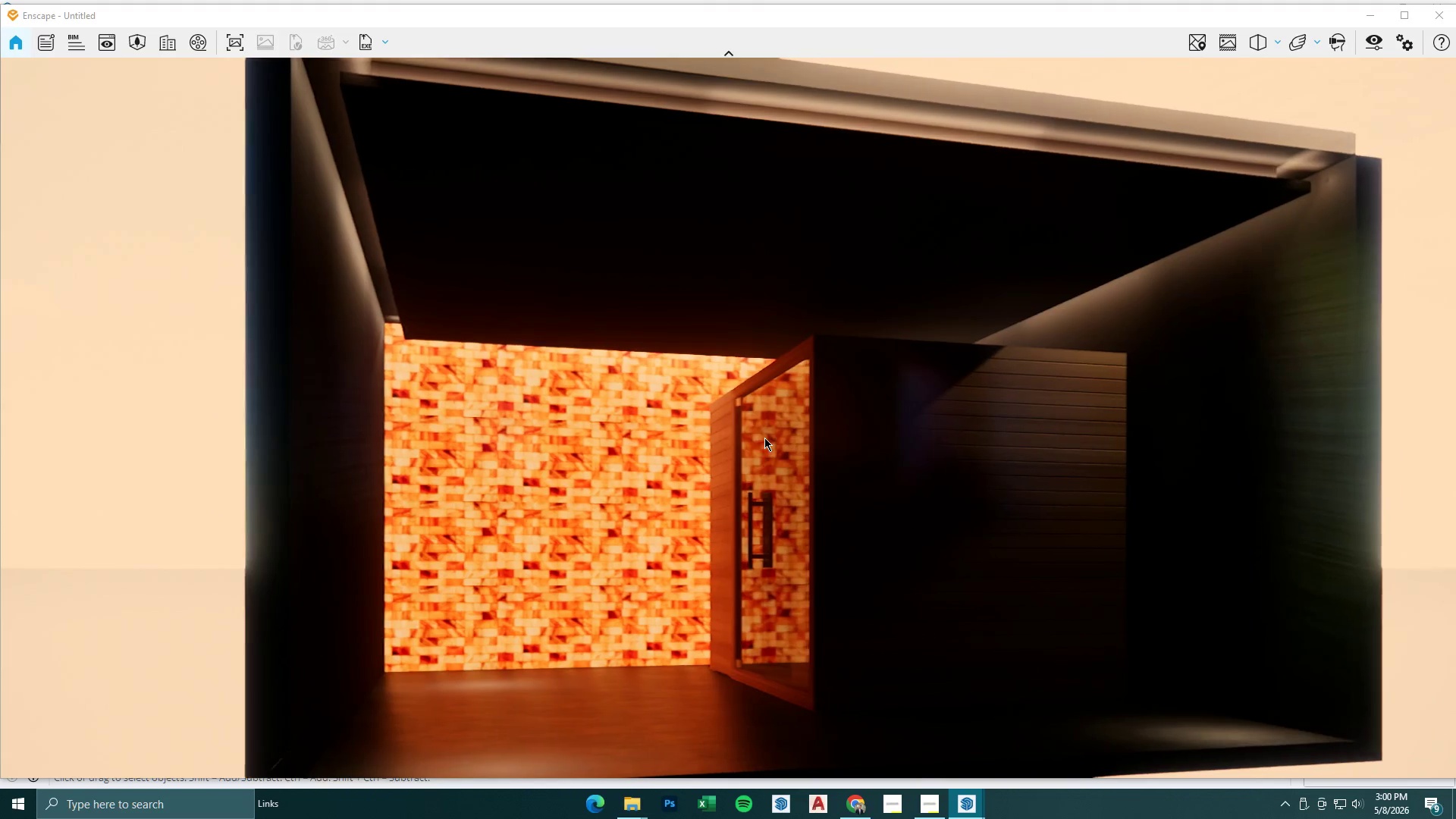 
type(wdsa)
 